 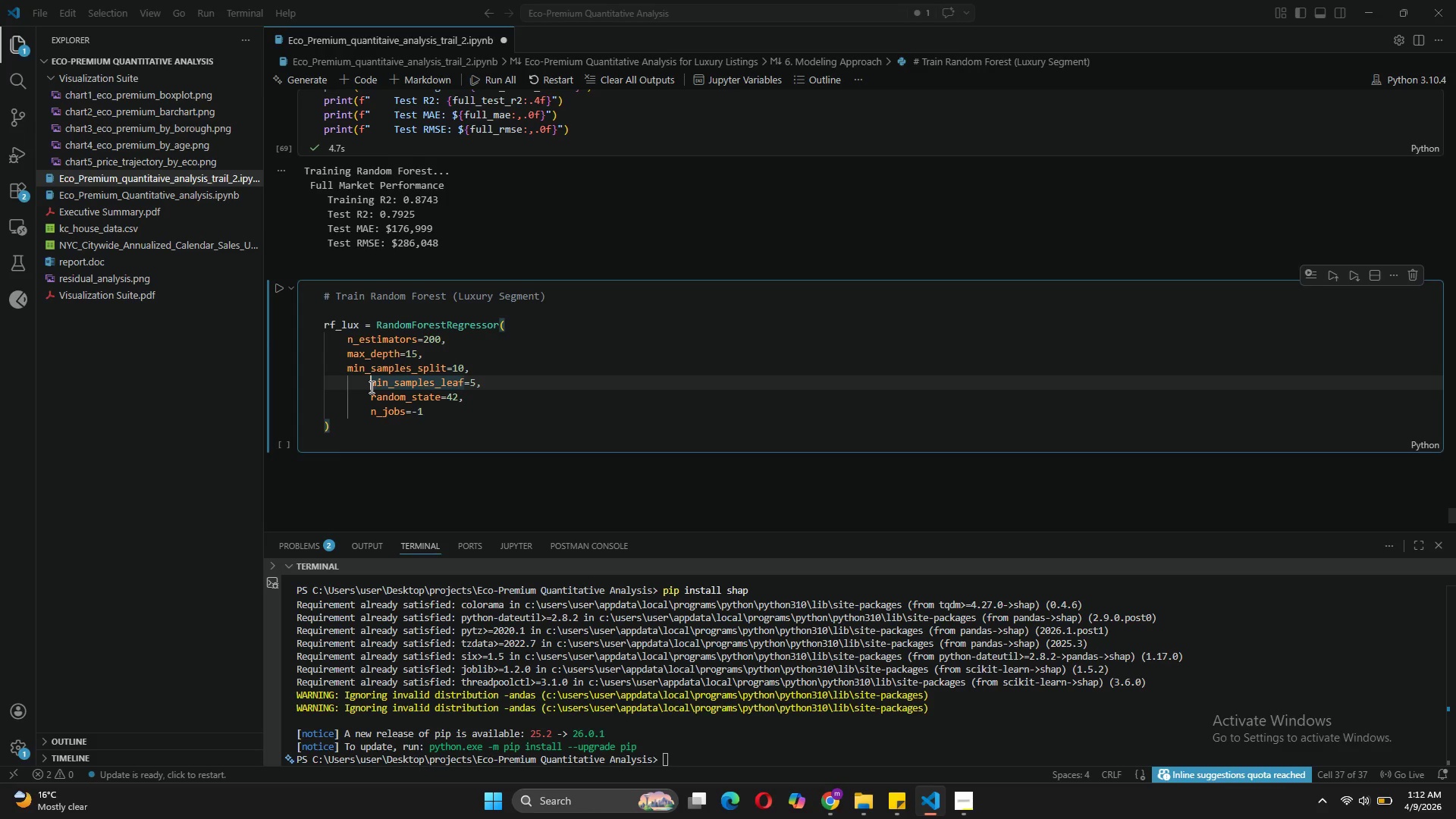 
key(Backspace)
 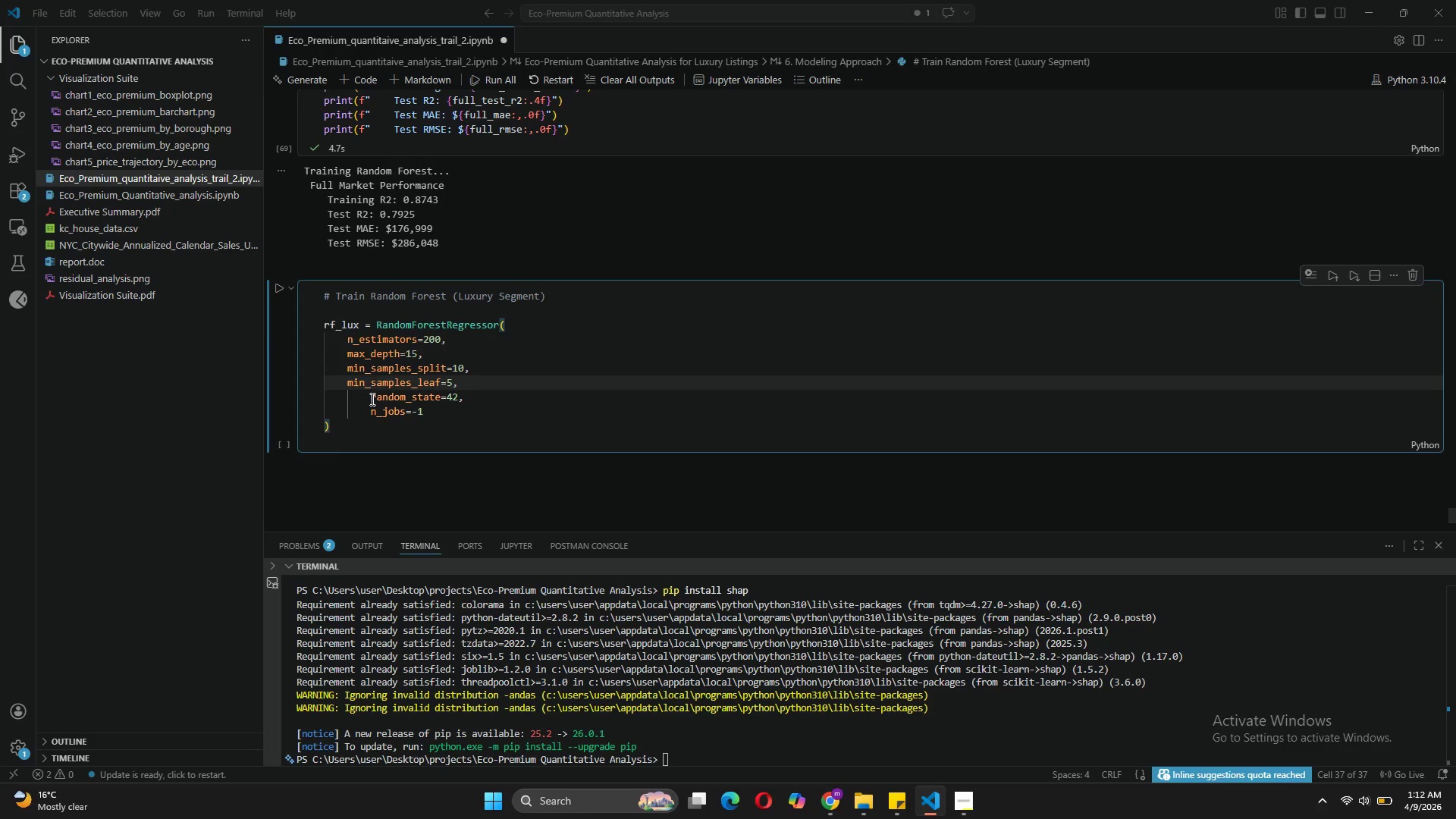 
left_click([371, 399])
 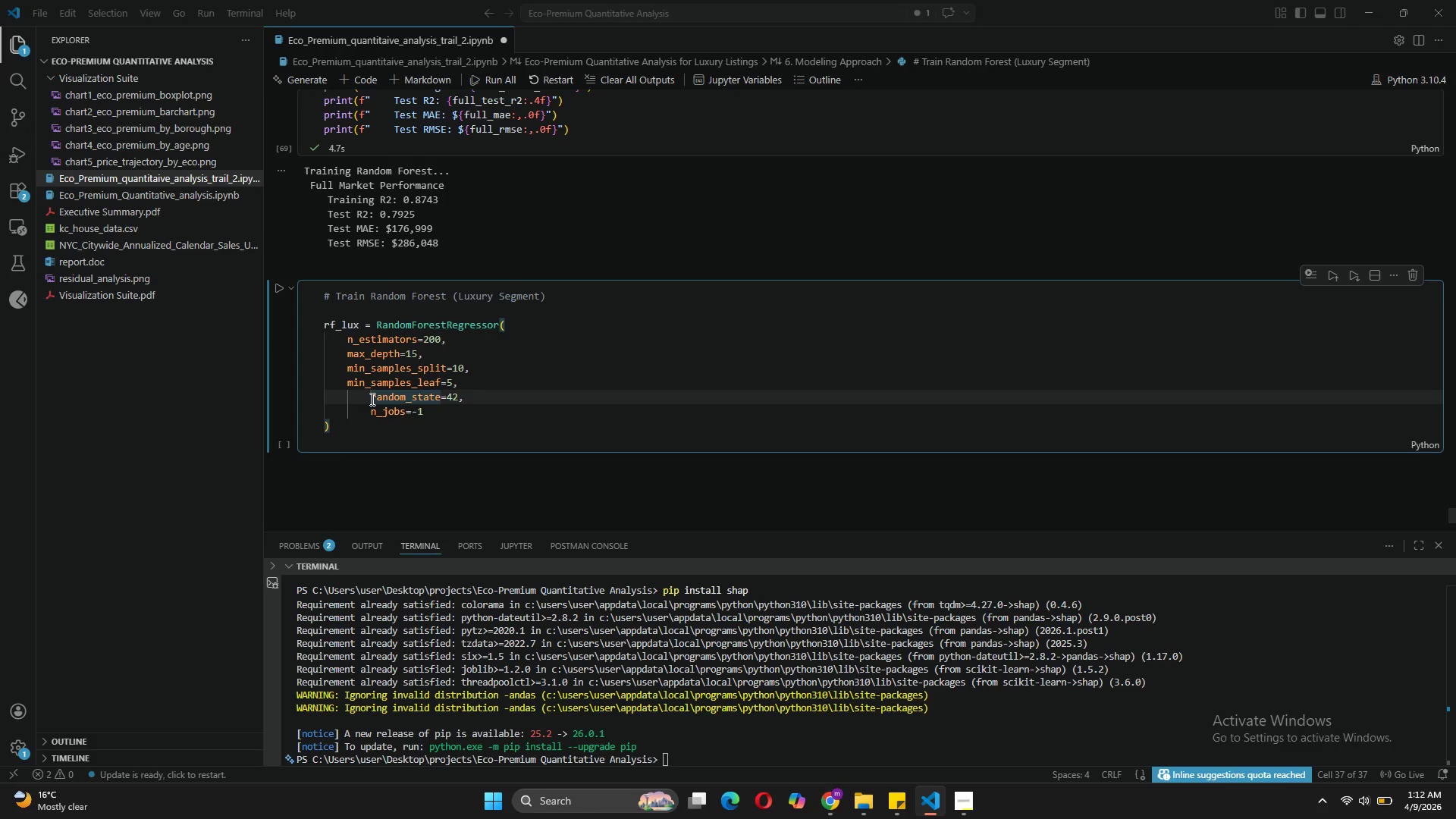 
key(Backspace)
 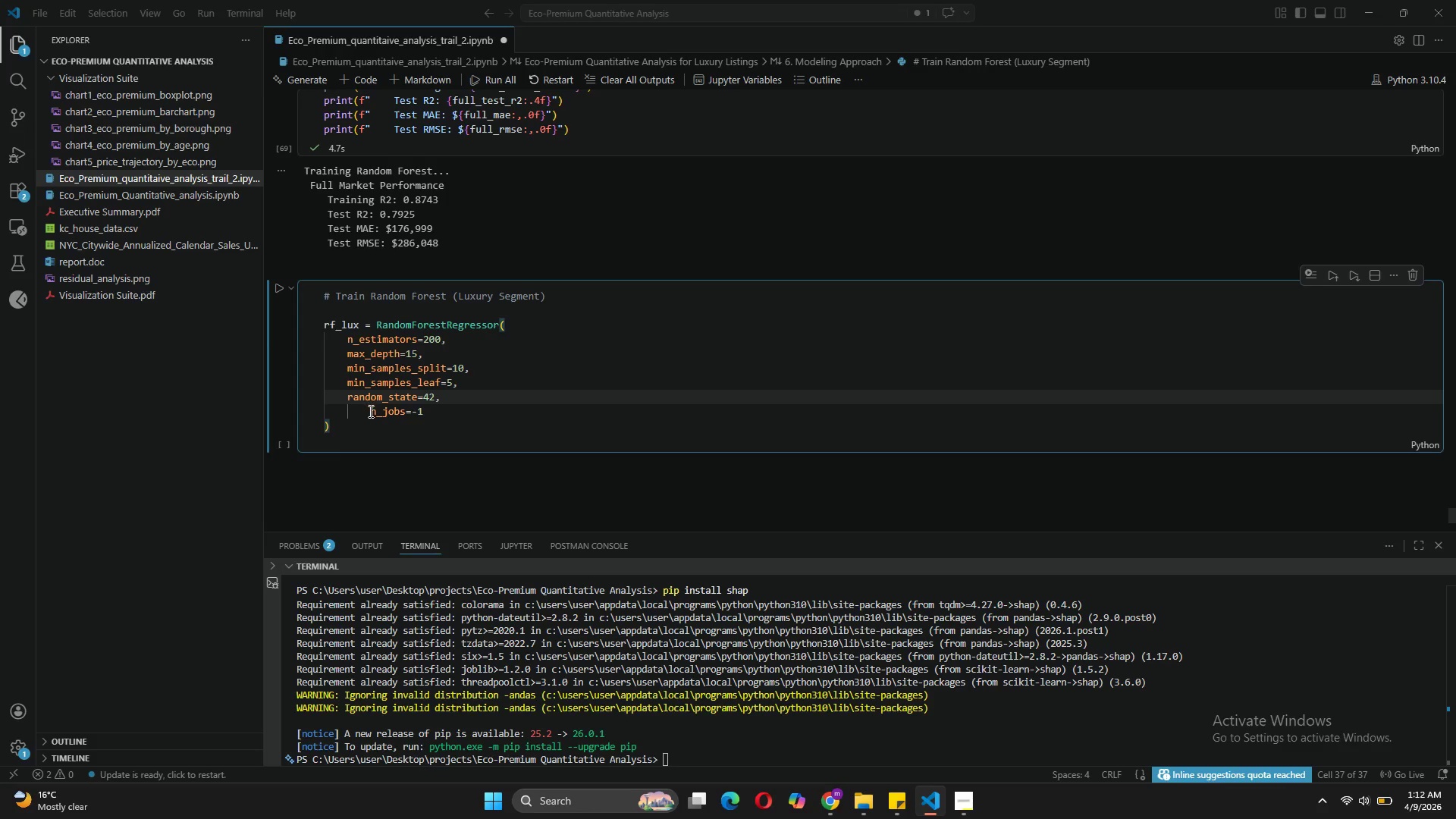 
left_click([369, 411])
 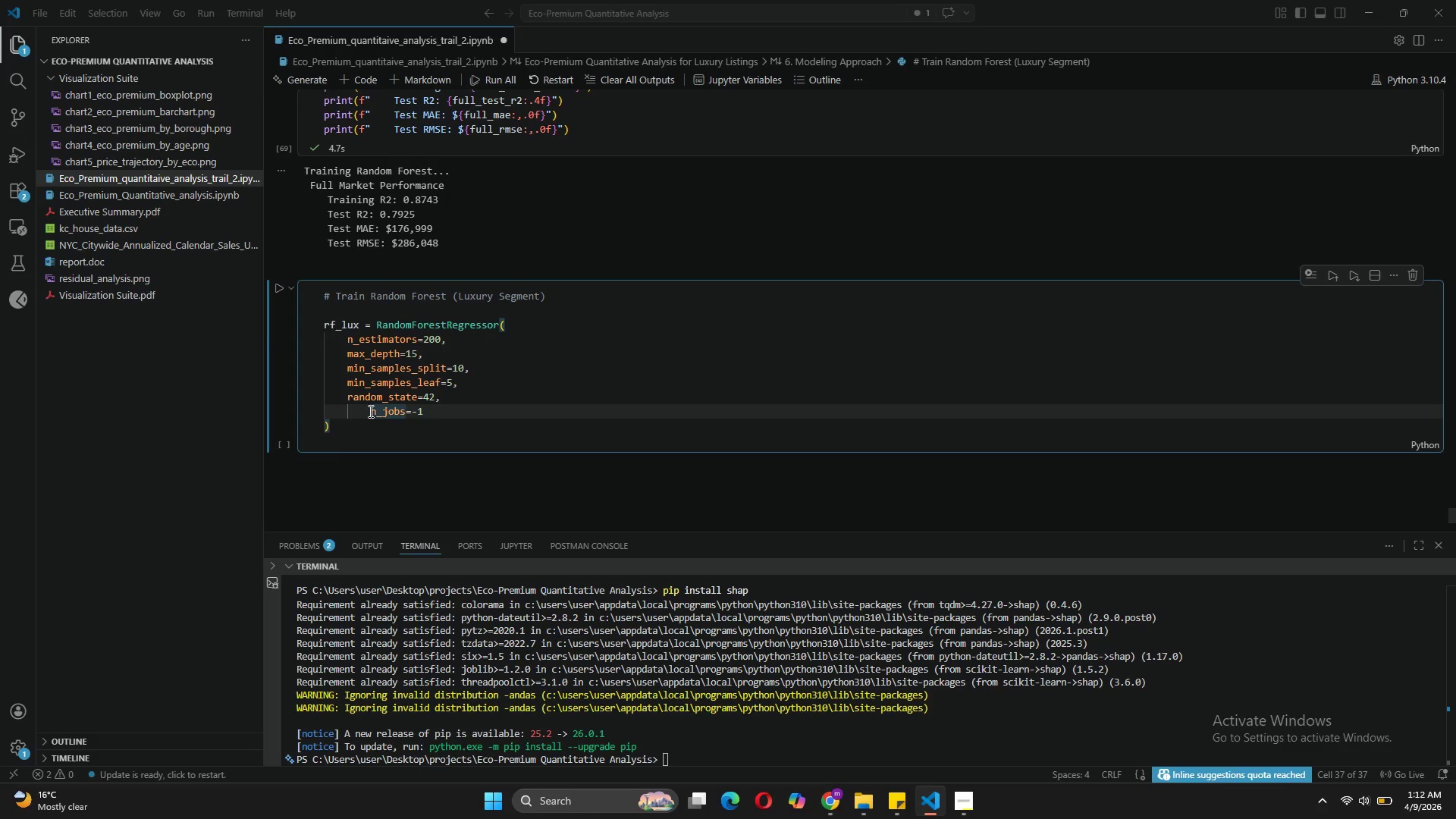 
key(Backspace)
 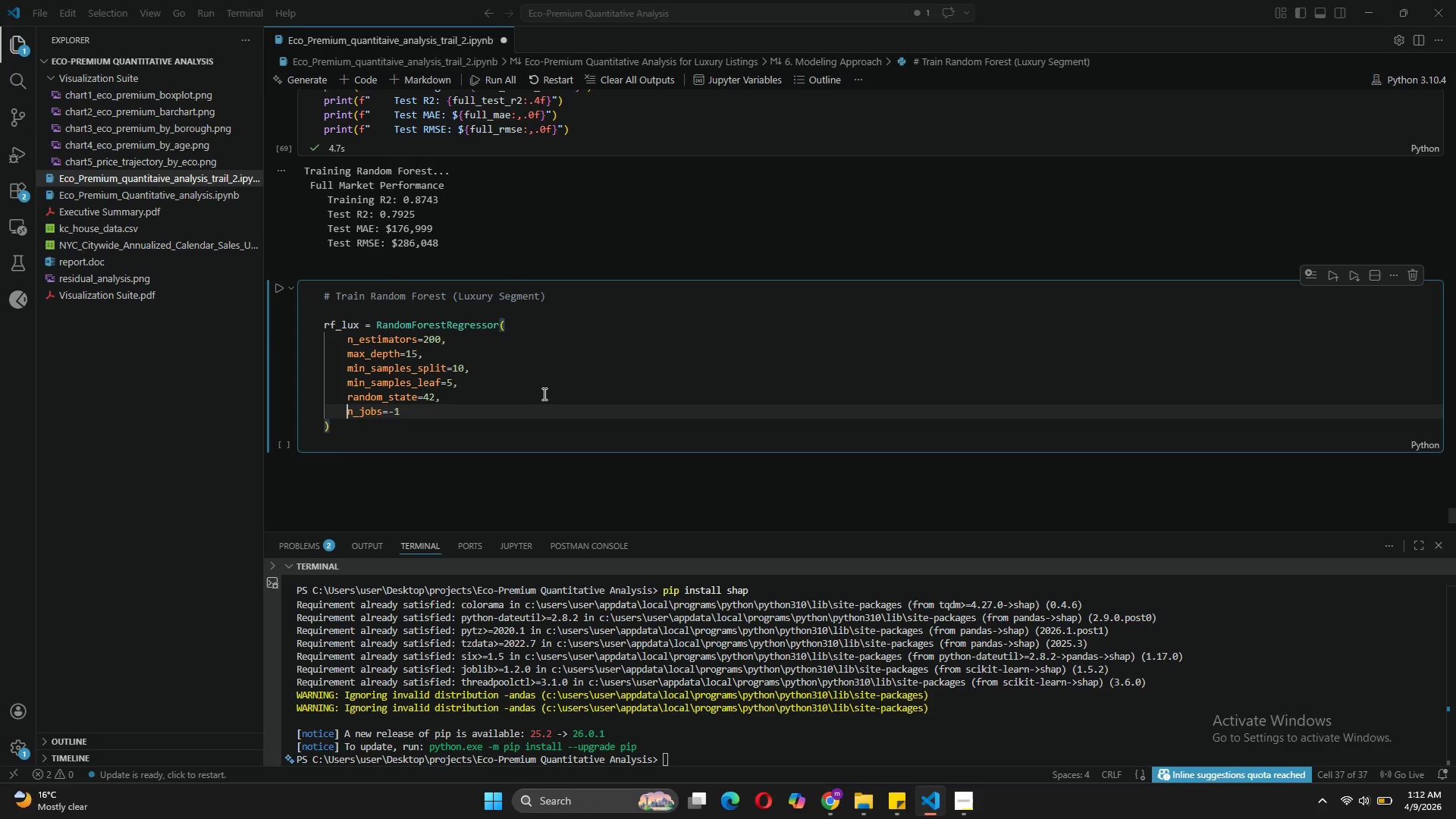 
wait(8.25)
 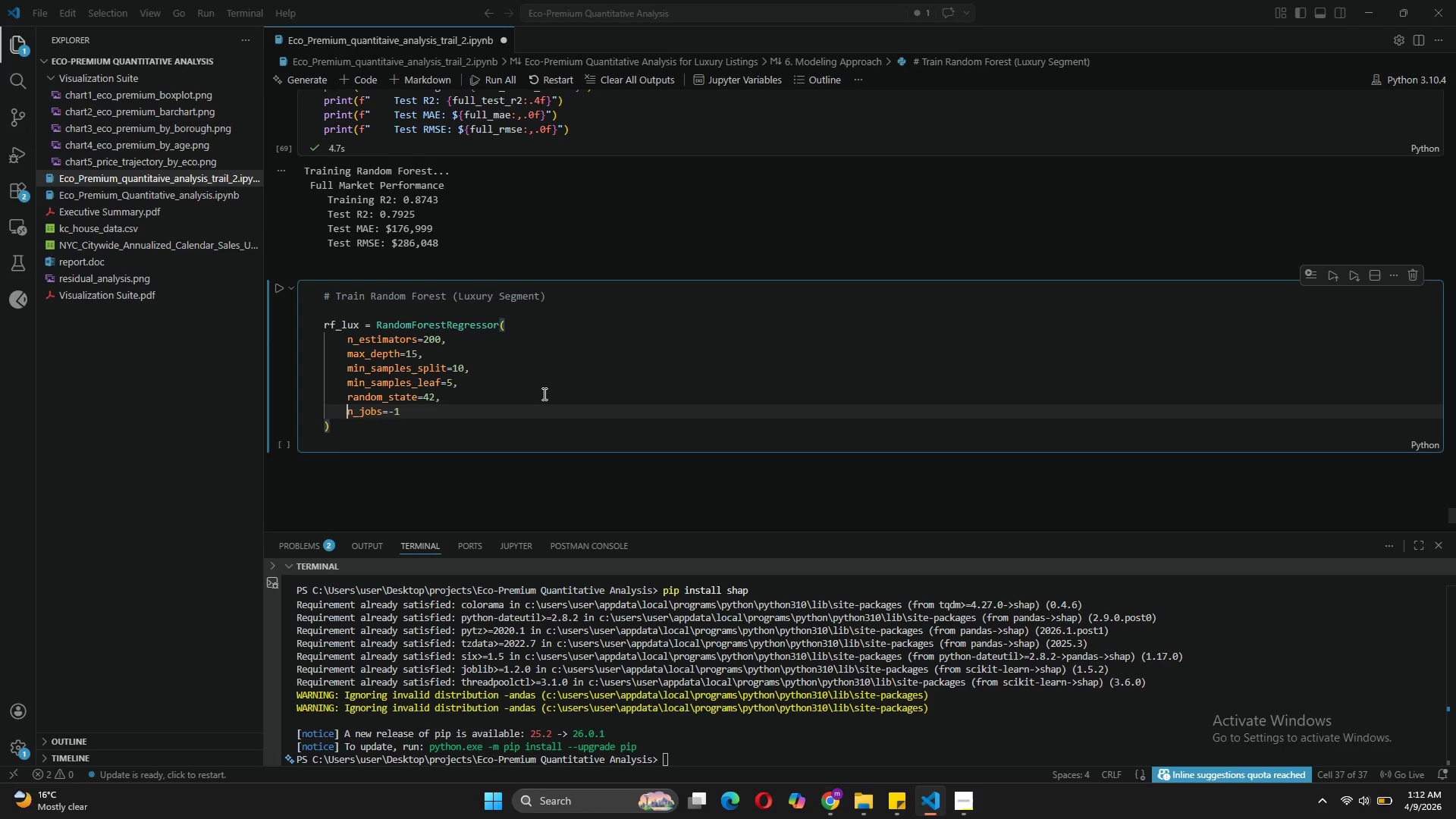 
left_click([385, 438])
 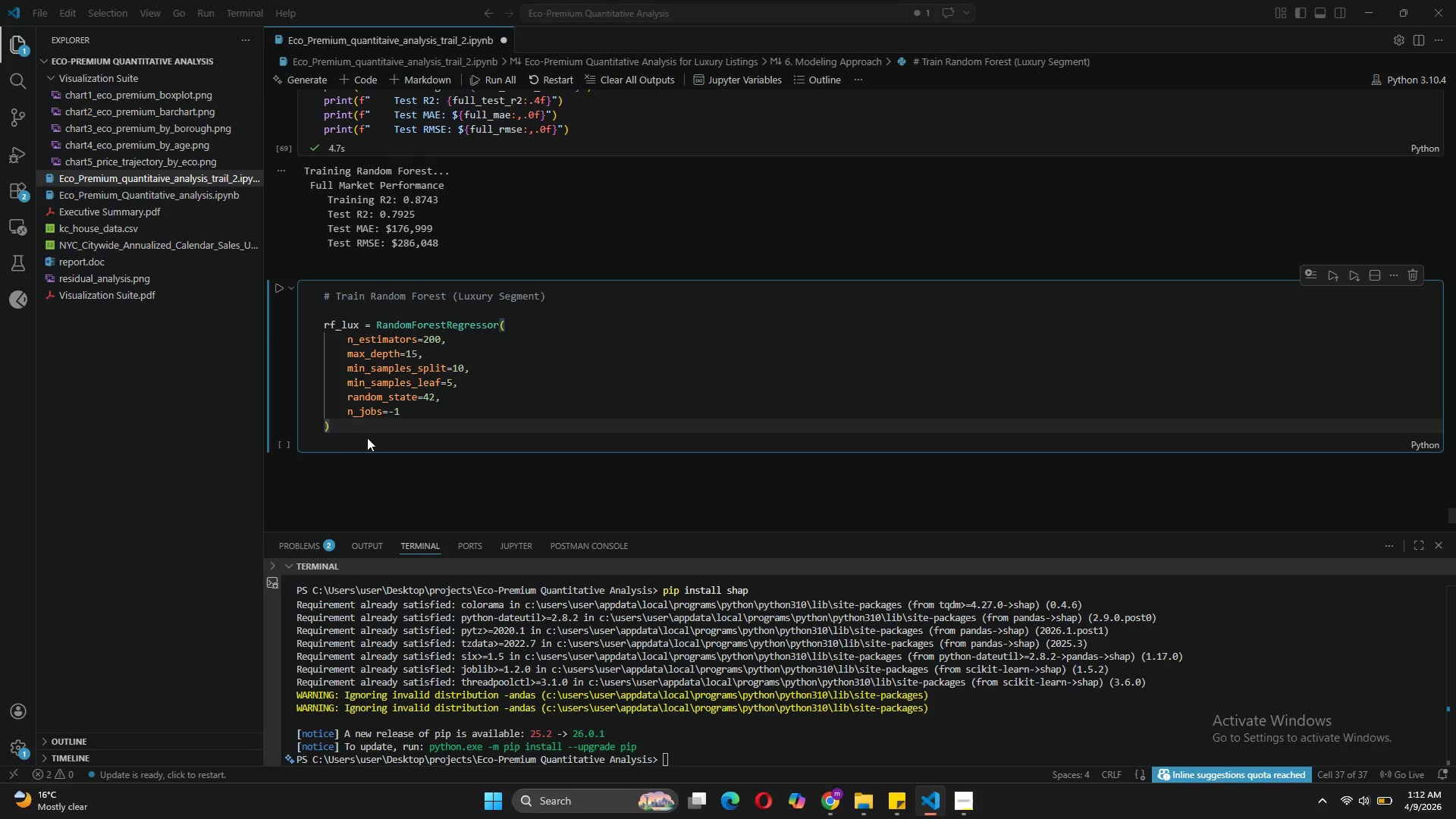 
key(Enter)
 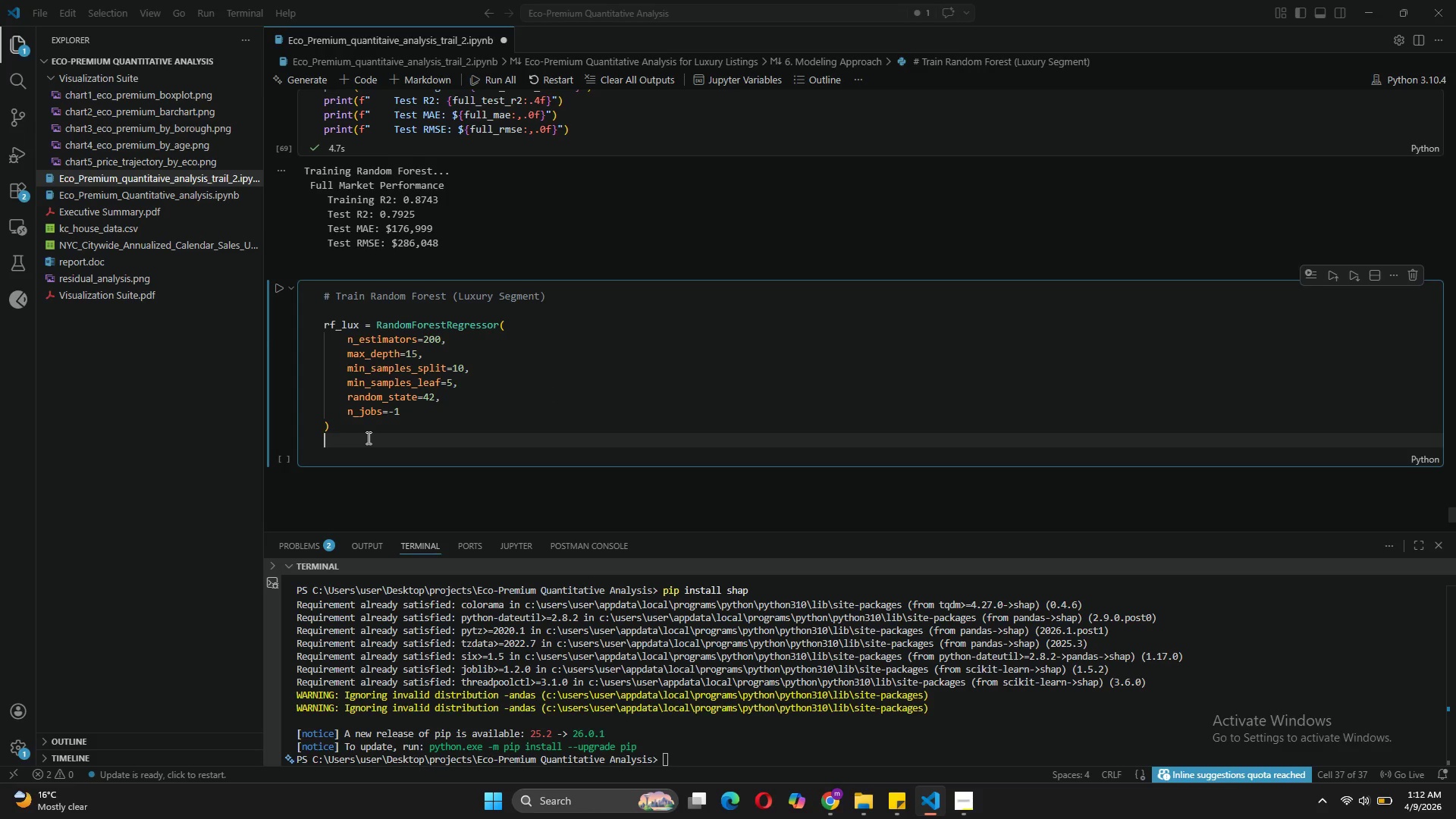 
key(Enter)
 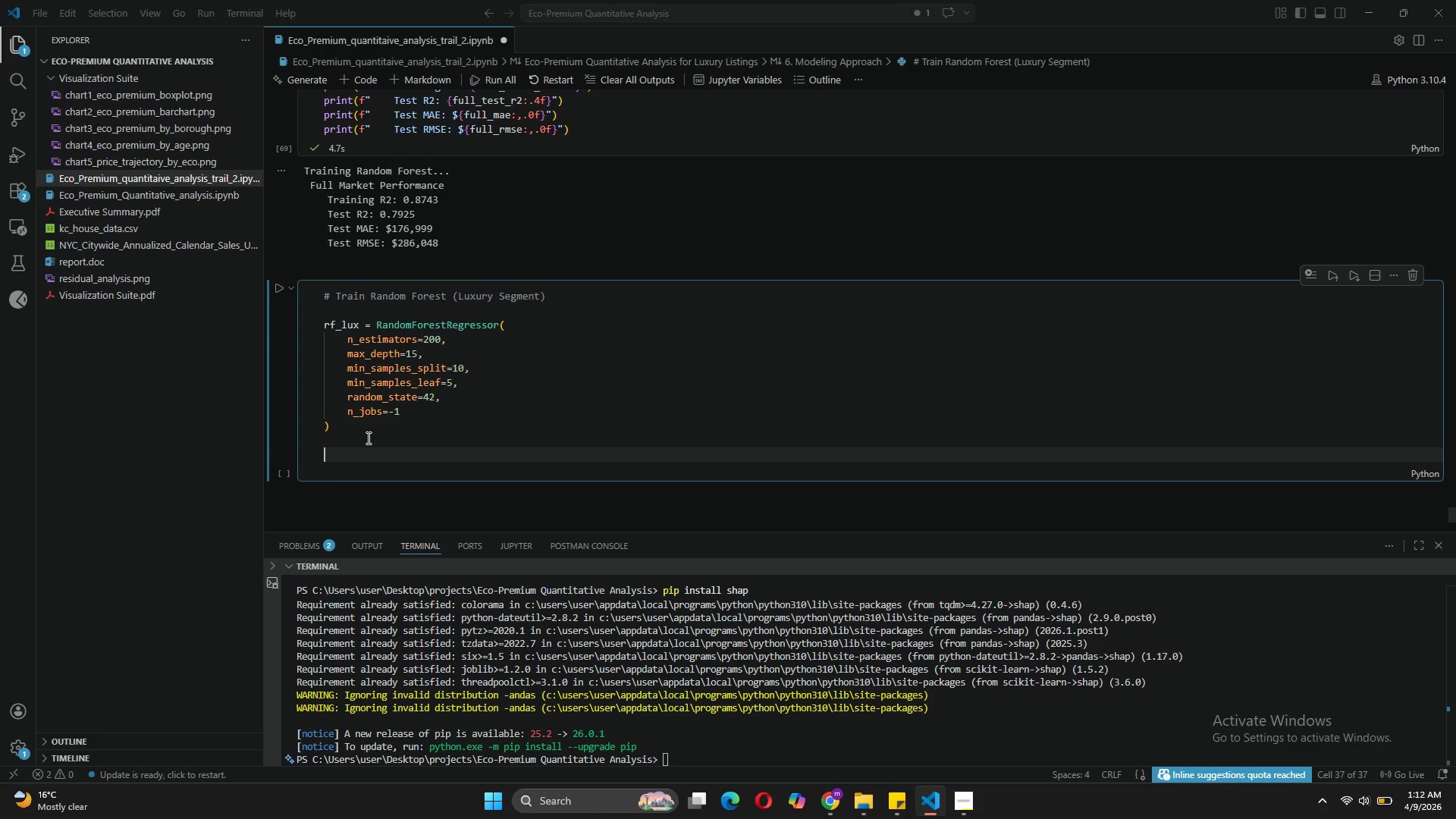 
type(print("Training Random Forest (Luxury segment)
 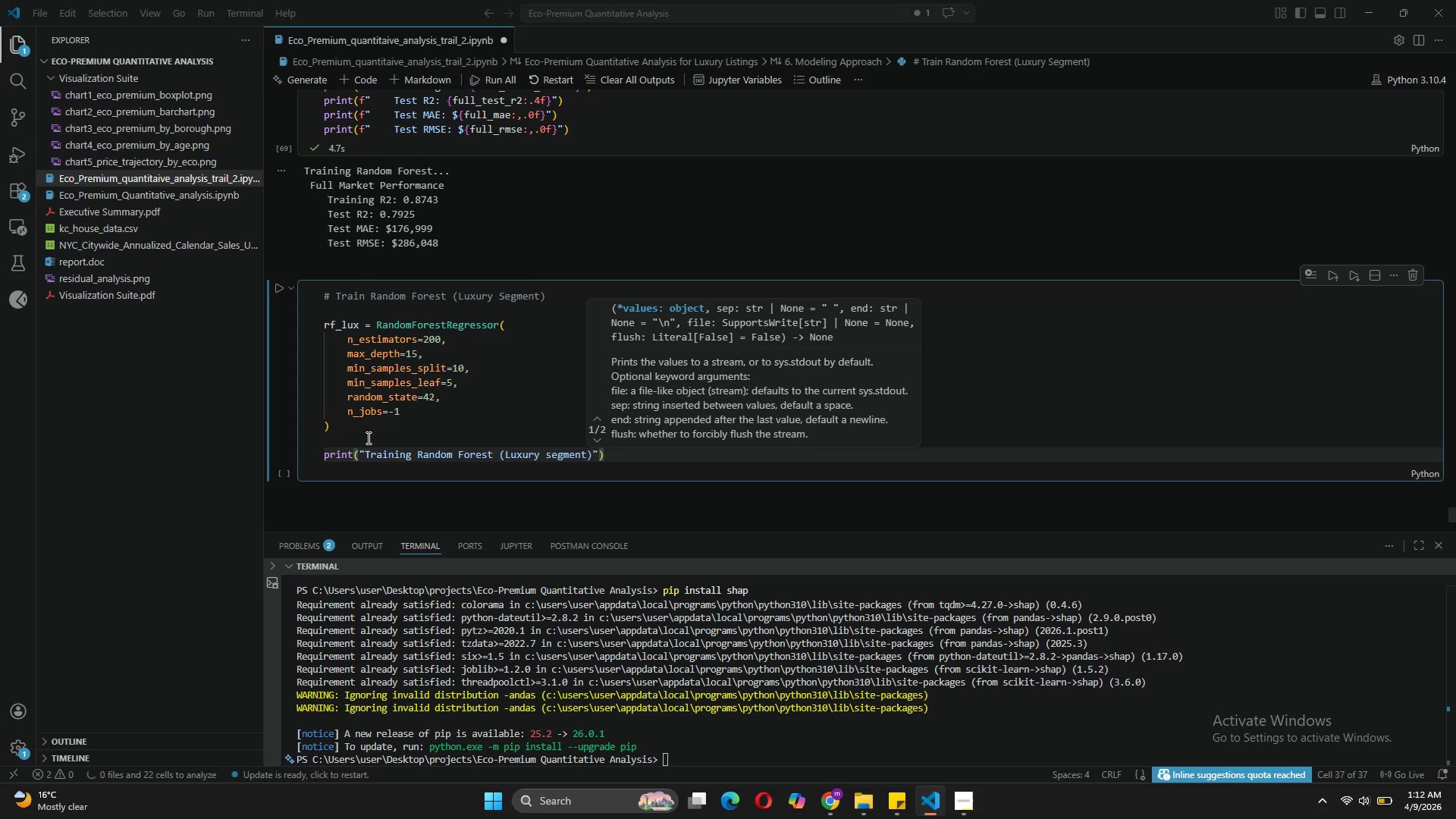 
key(ArrowRight)
 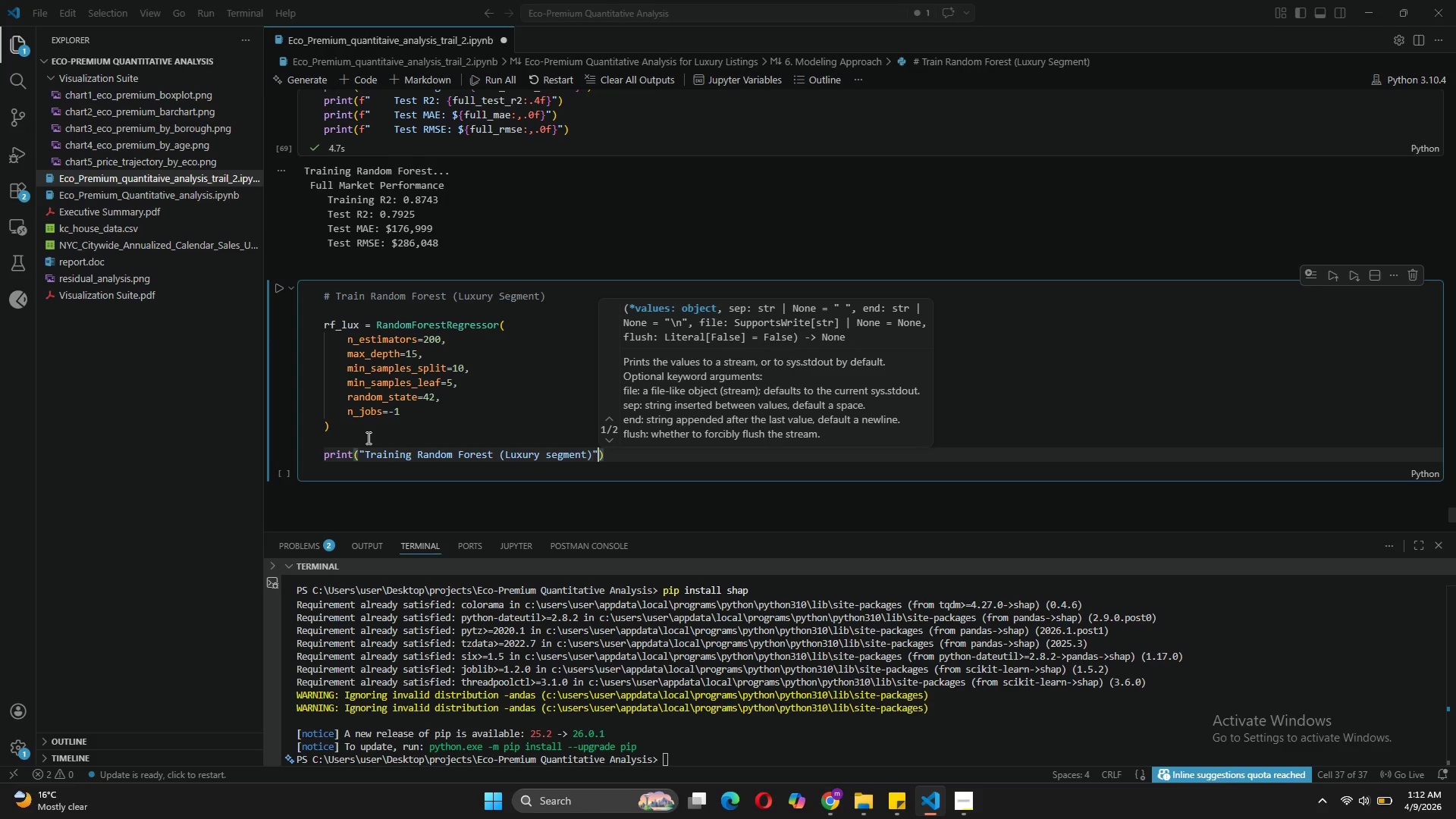 
key(ArrowRight)
 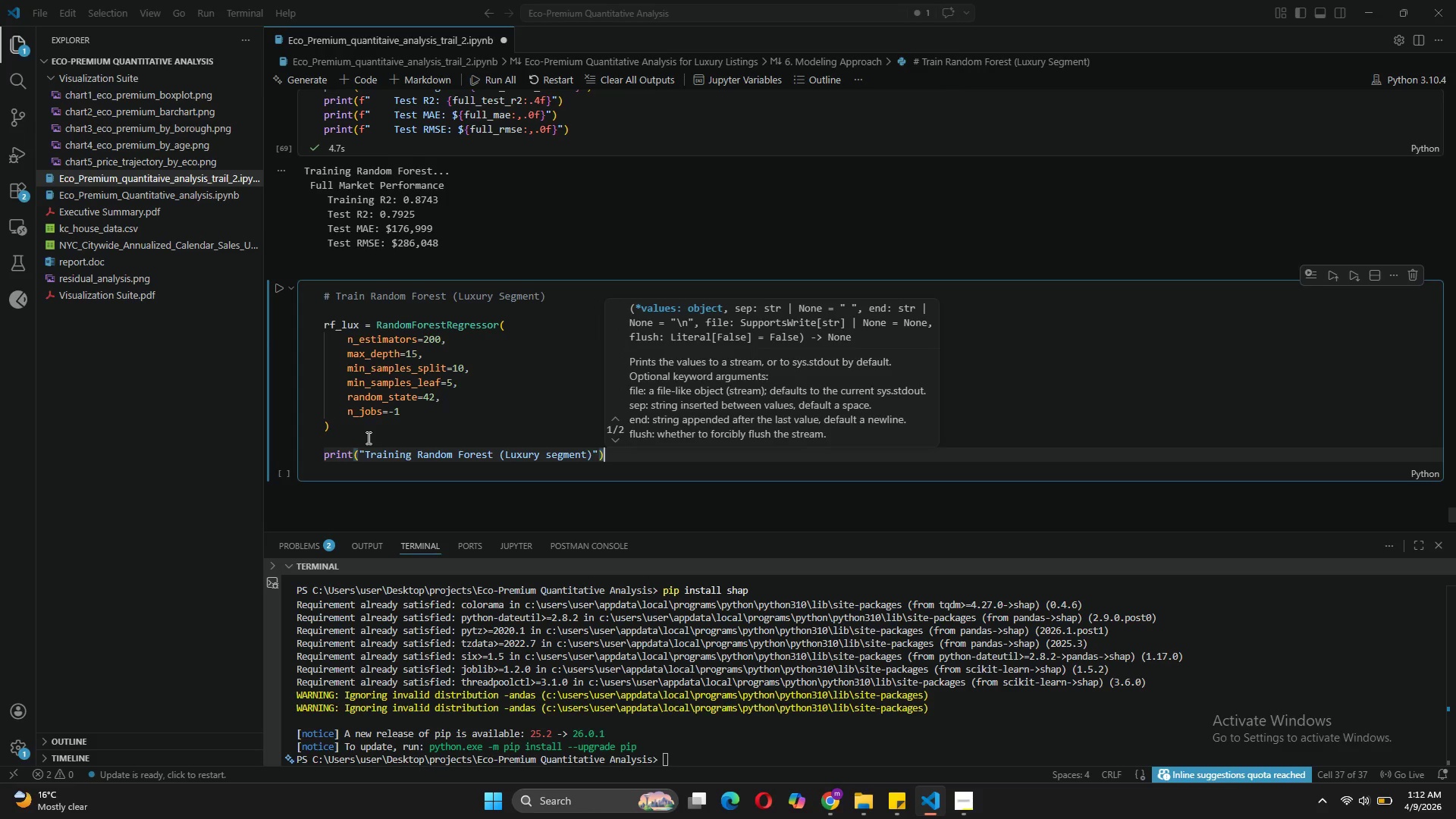 
key(ArrowRight)
 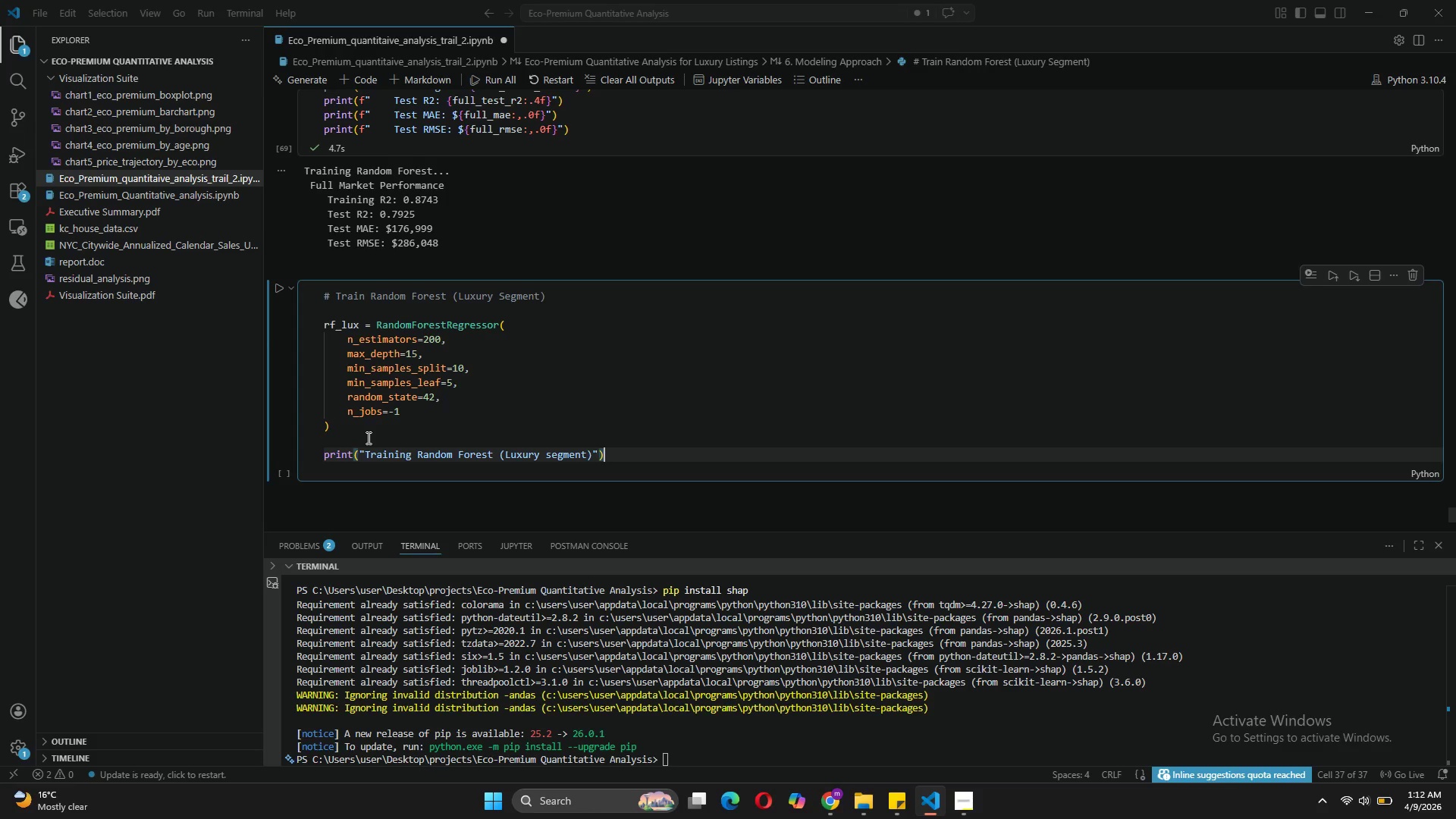 
key(Enter)
 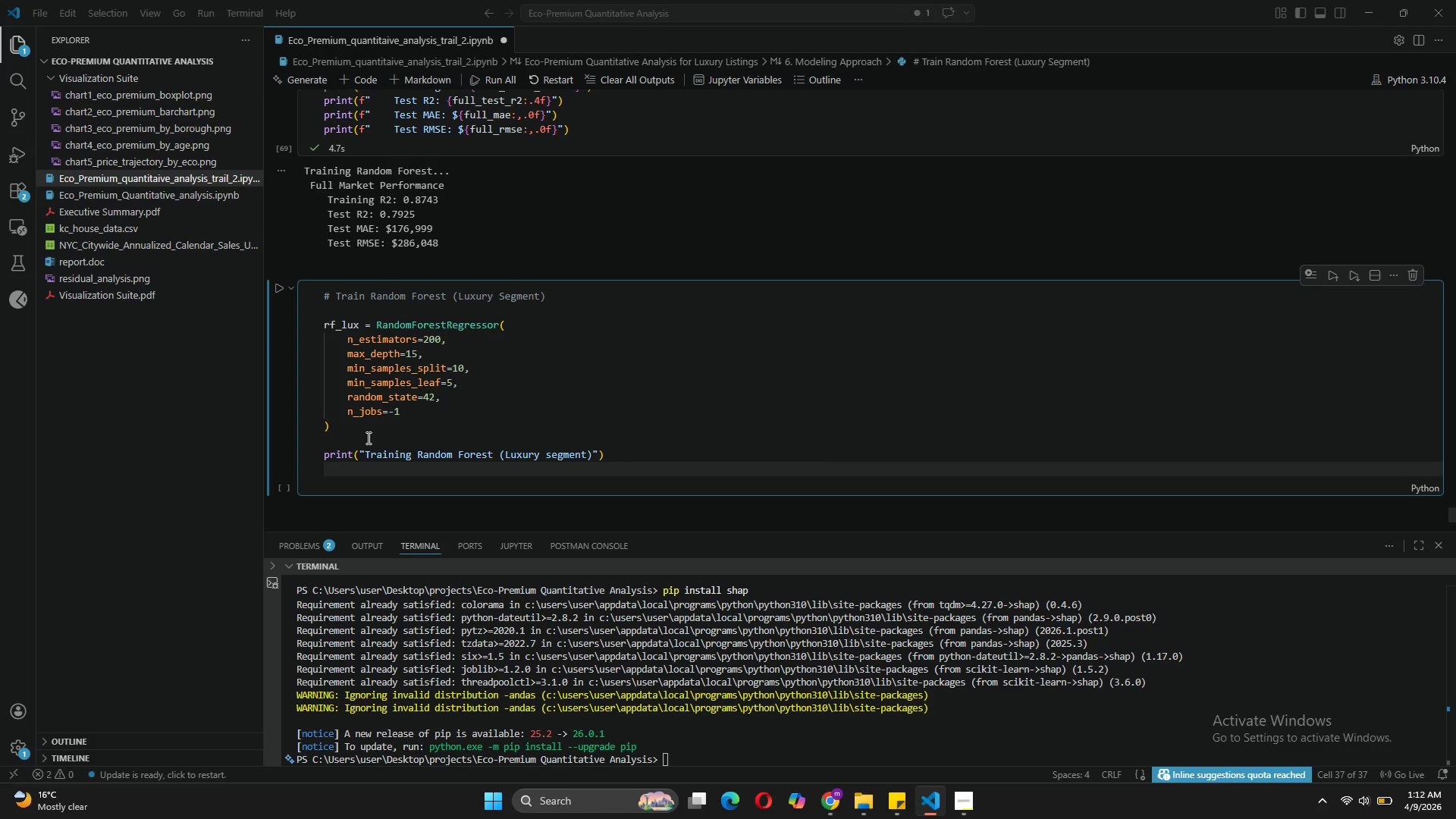 
type(rf.lu)
key(Backspace)
key(Backspace)
key(Backspace)
type(_lux.fit(X_)
 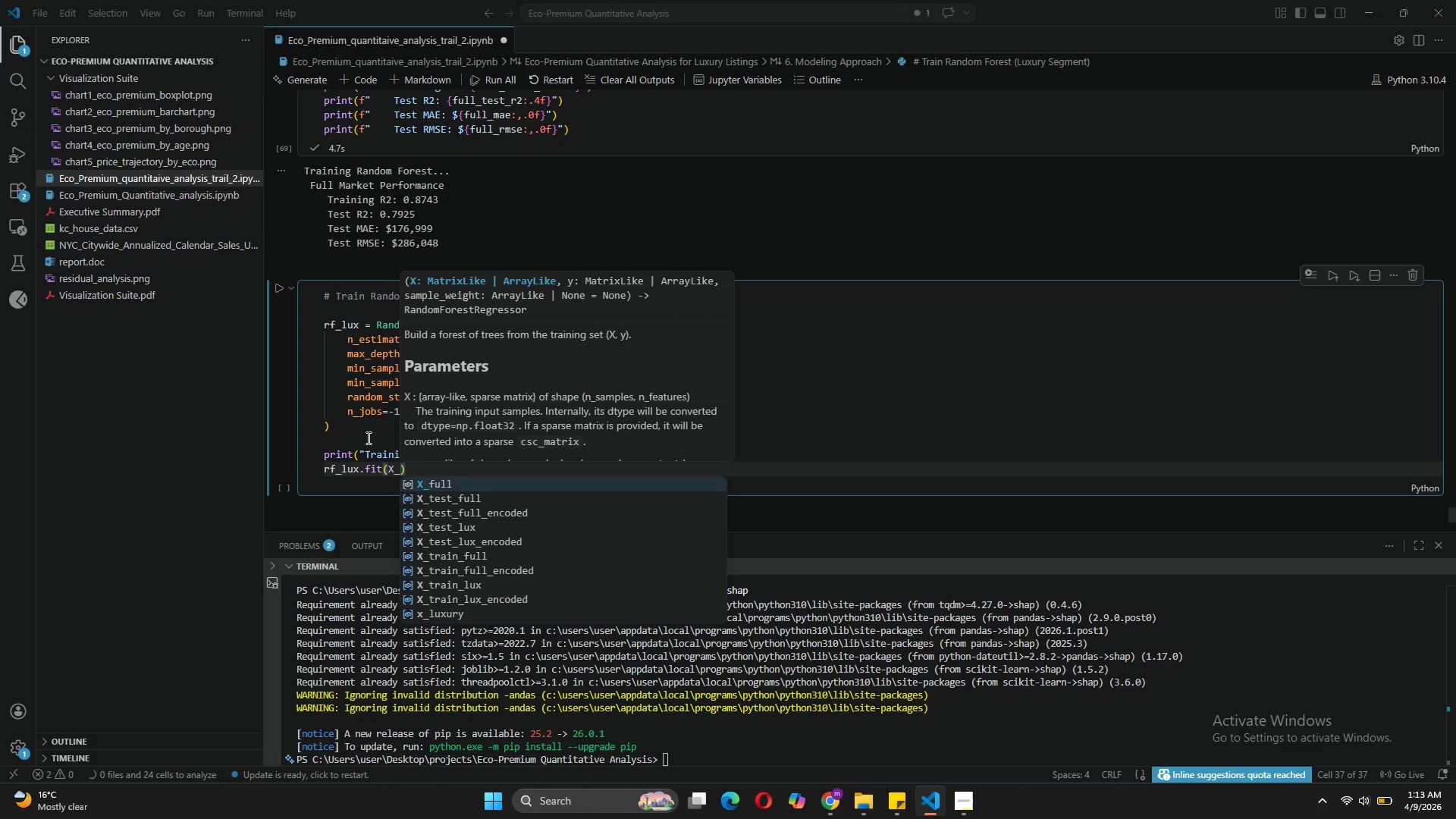 
key(ArrowDown)
 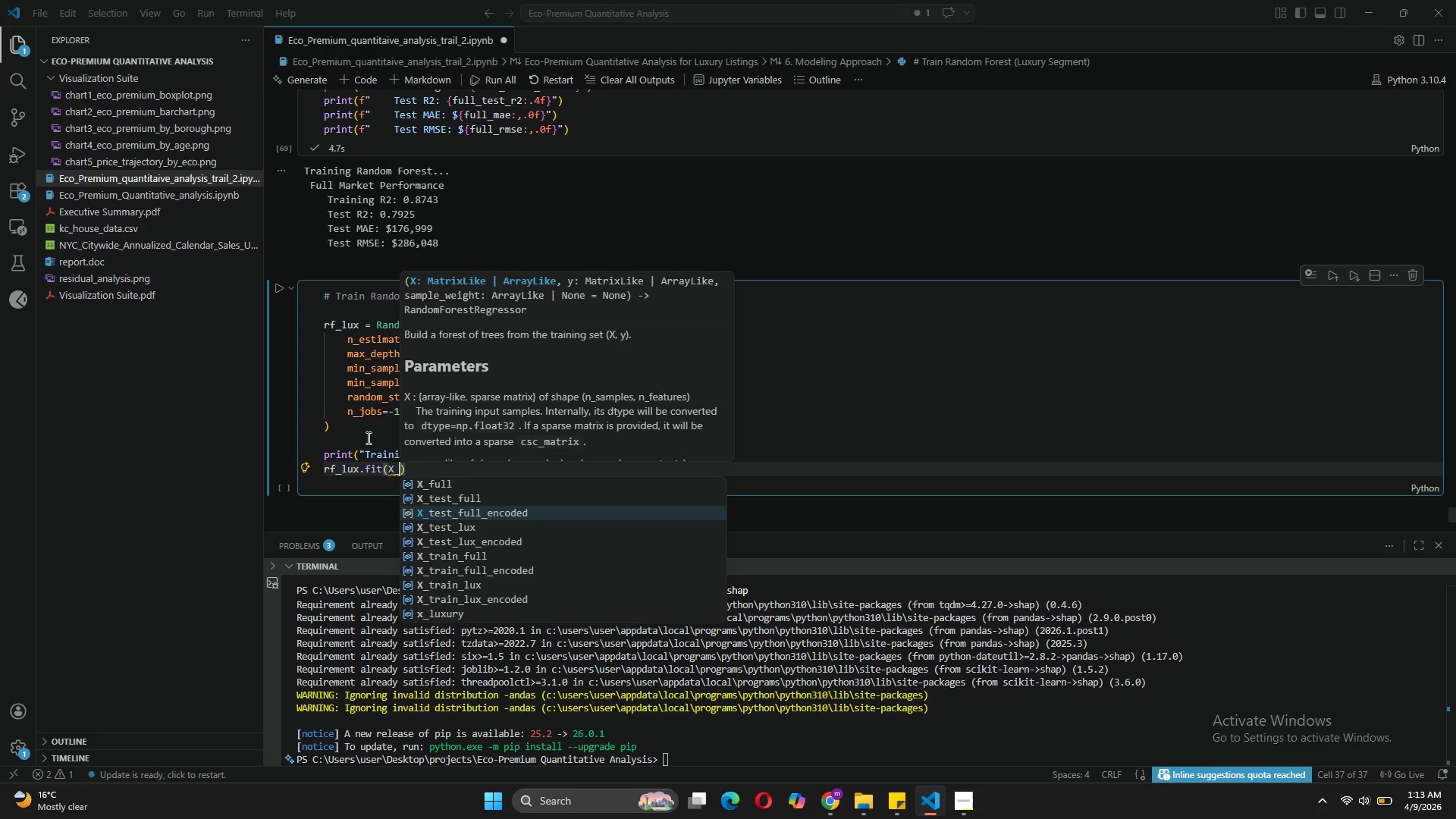 
key(ArrowDown)
 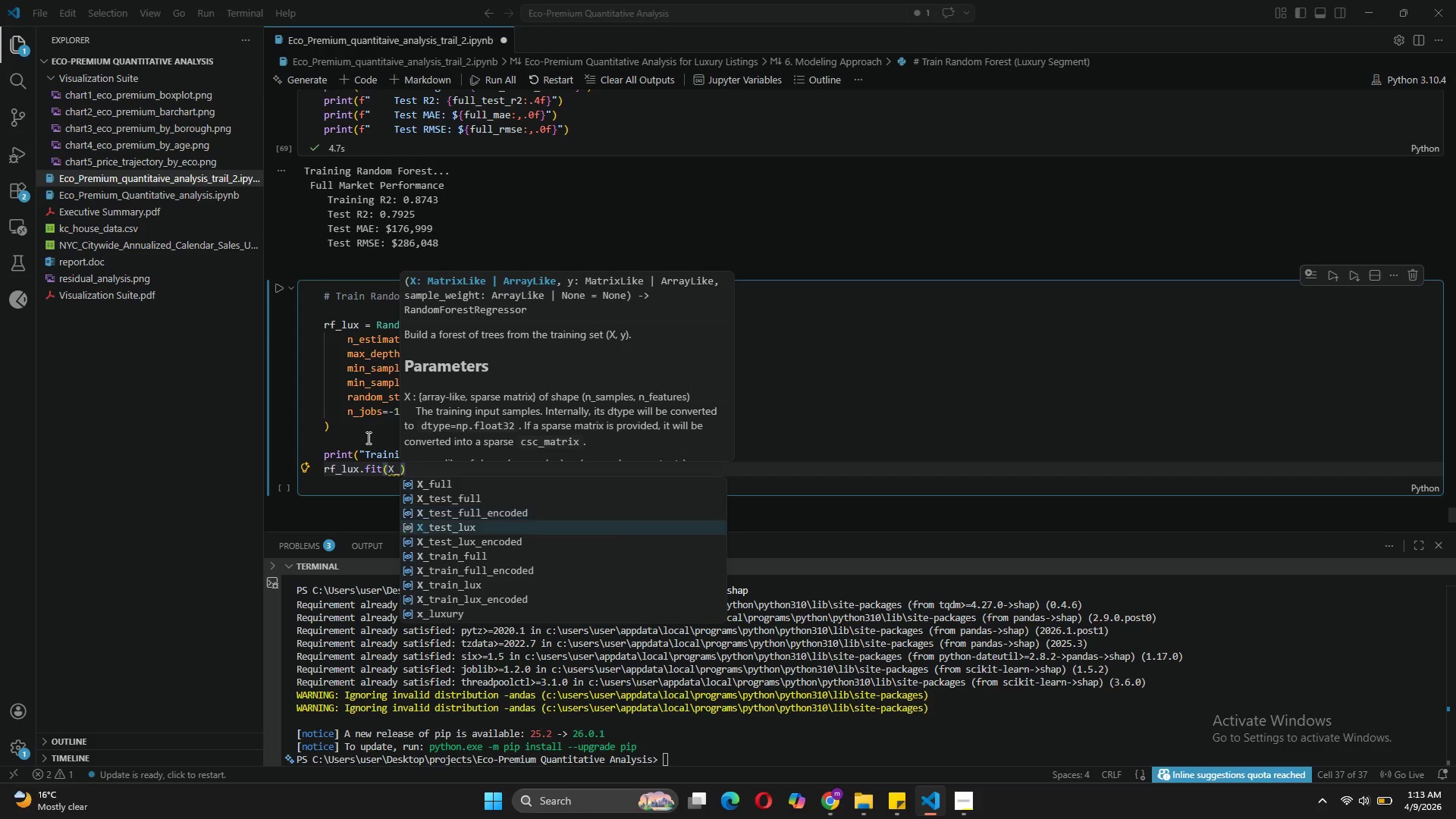 
key(ArrowDown)
 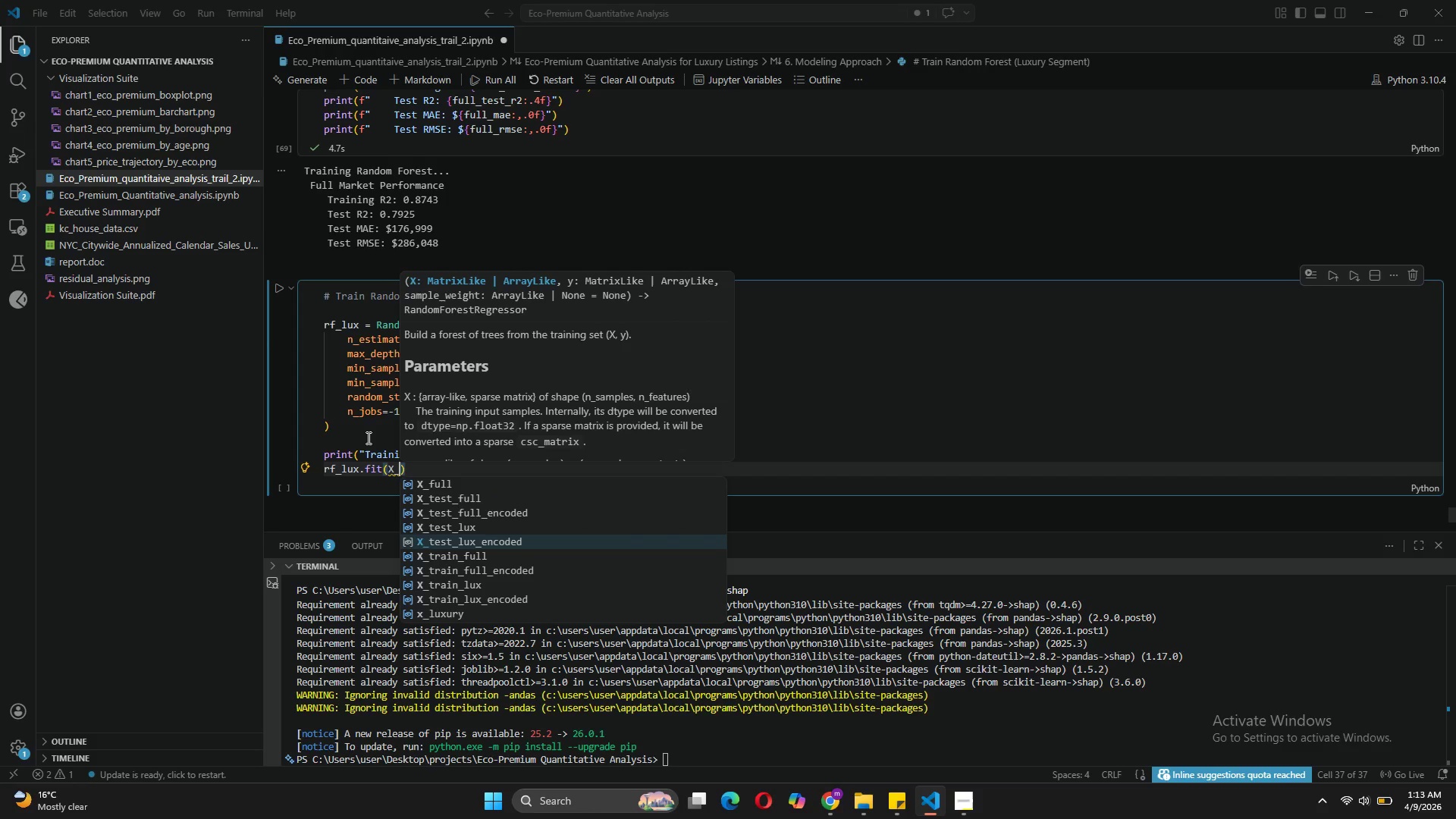 
key(ArrowDown)
 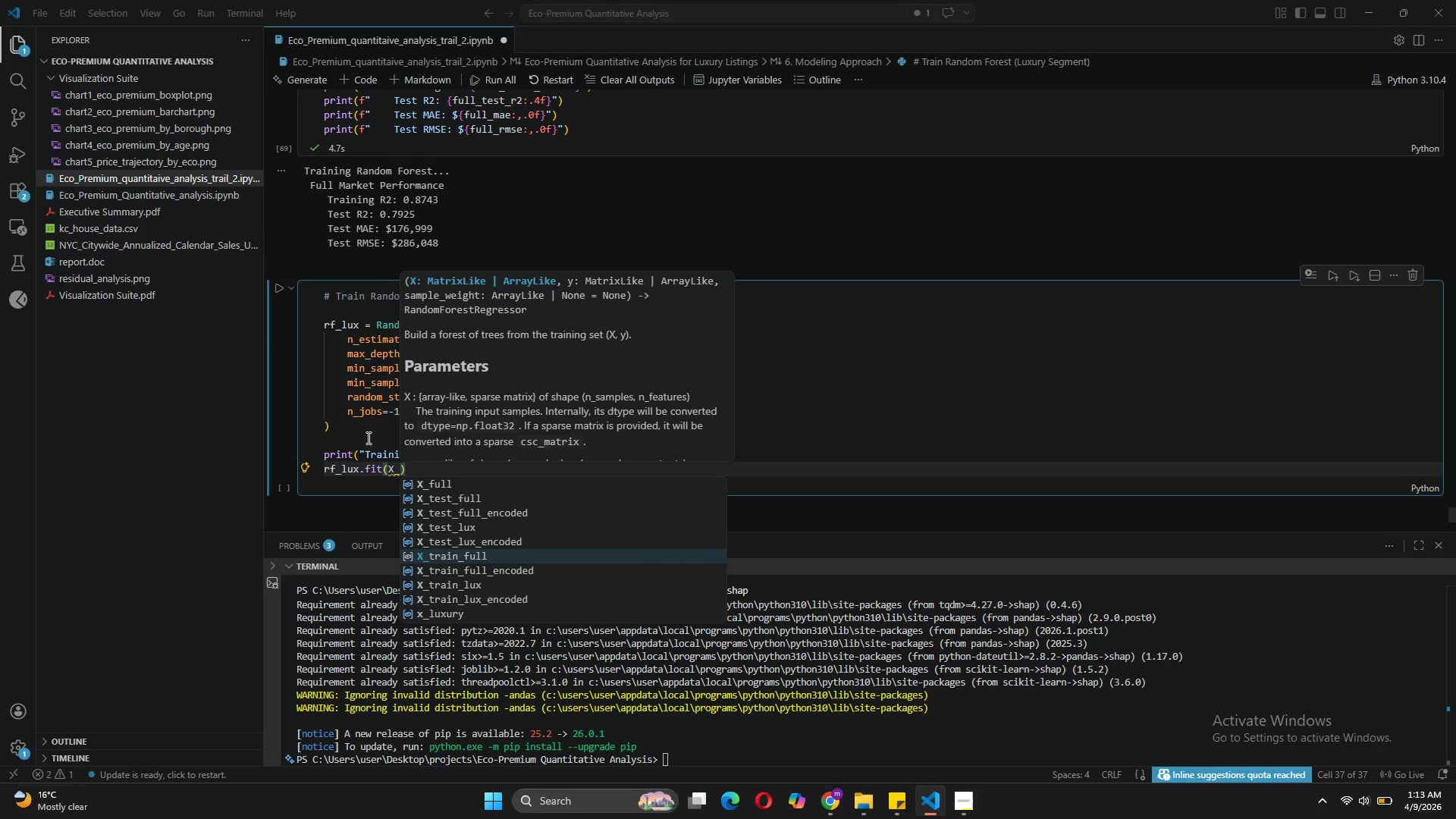 
key(ArrowDown)
 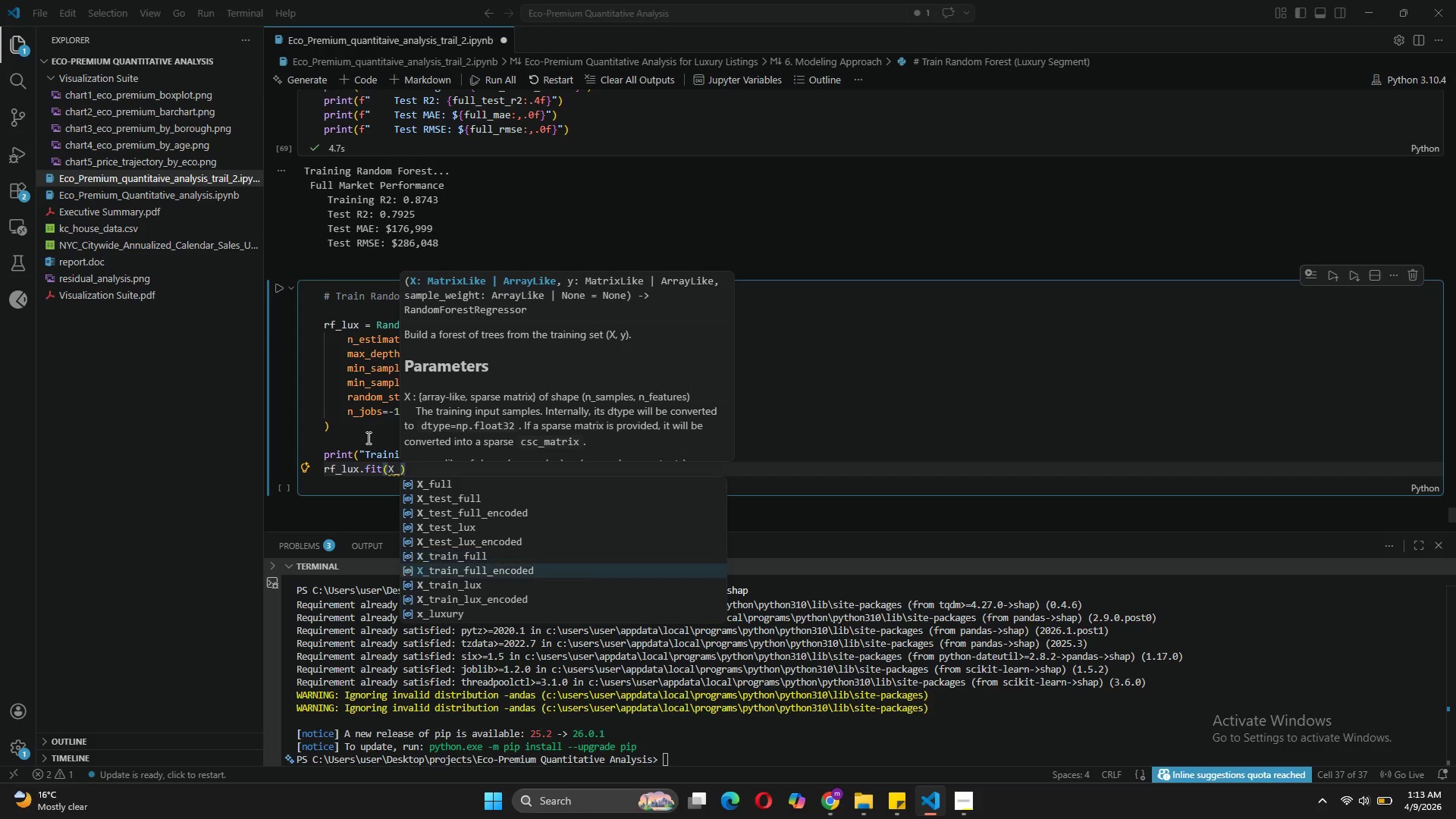 
key(ArrowDown)
 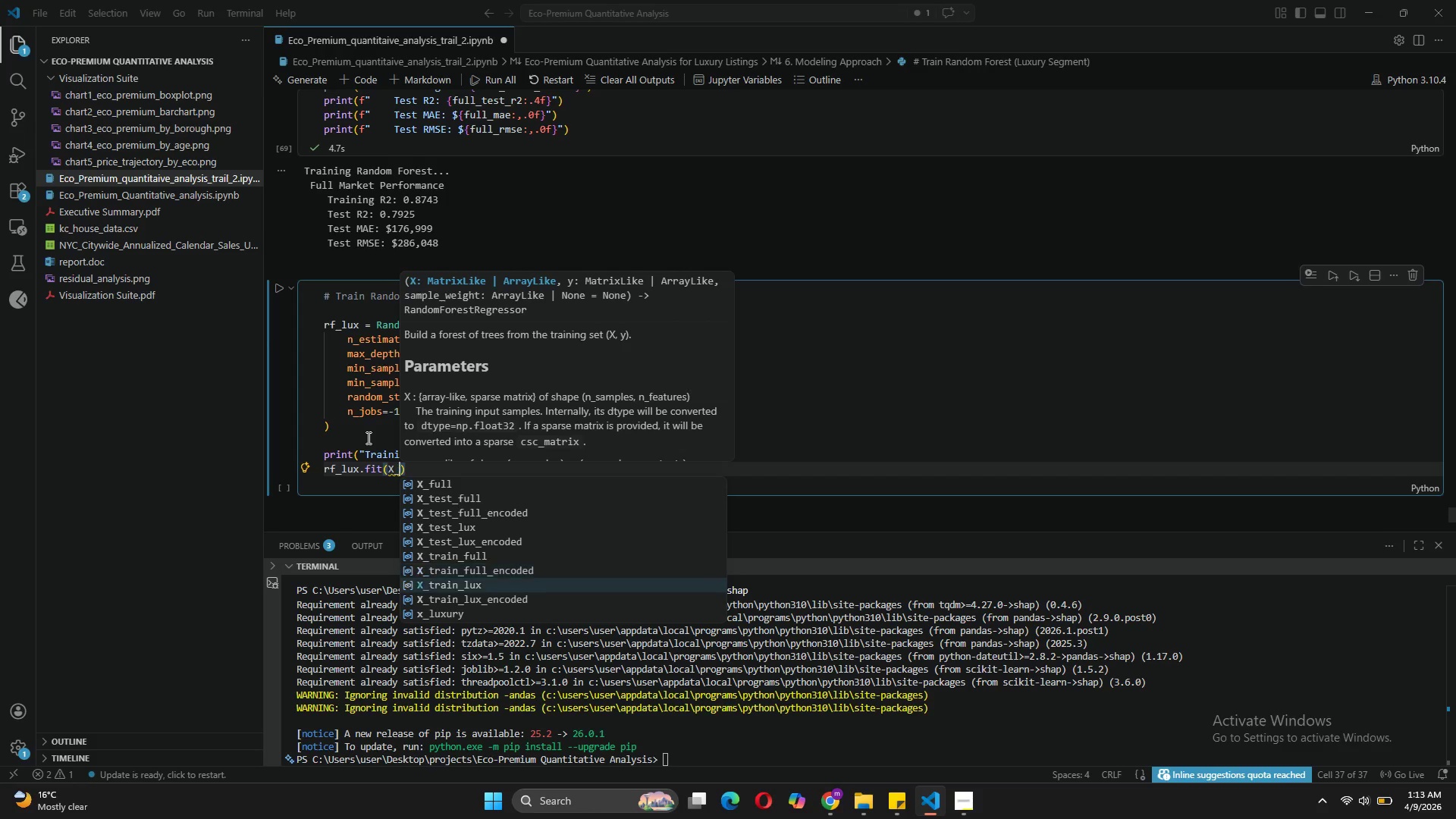 
key(ArrowDown)
 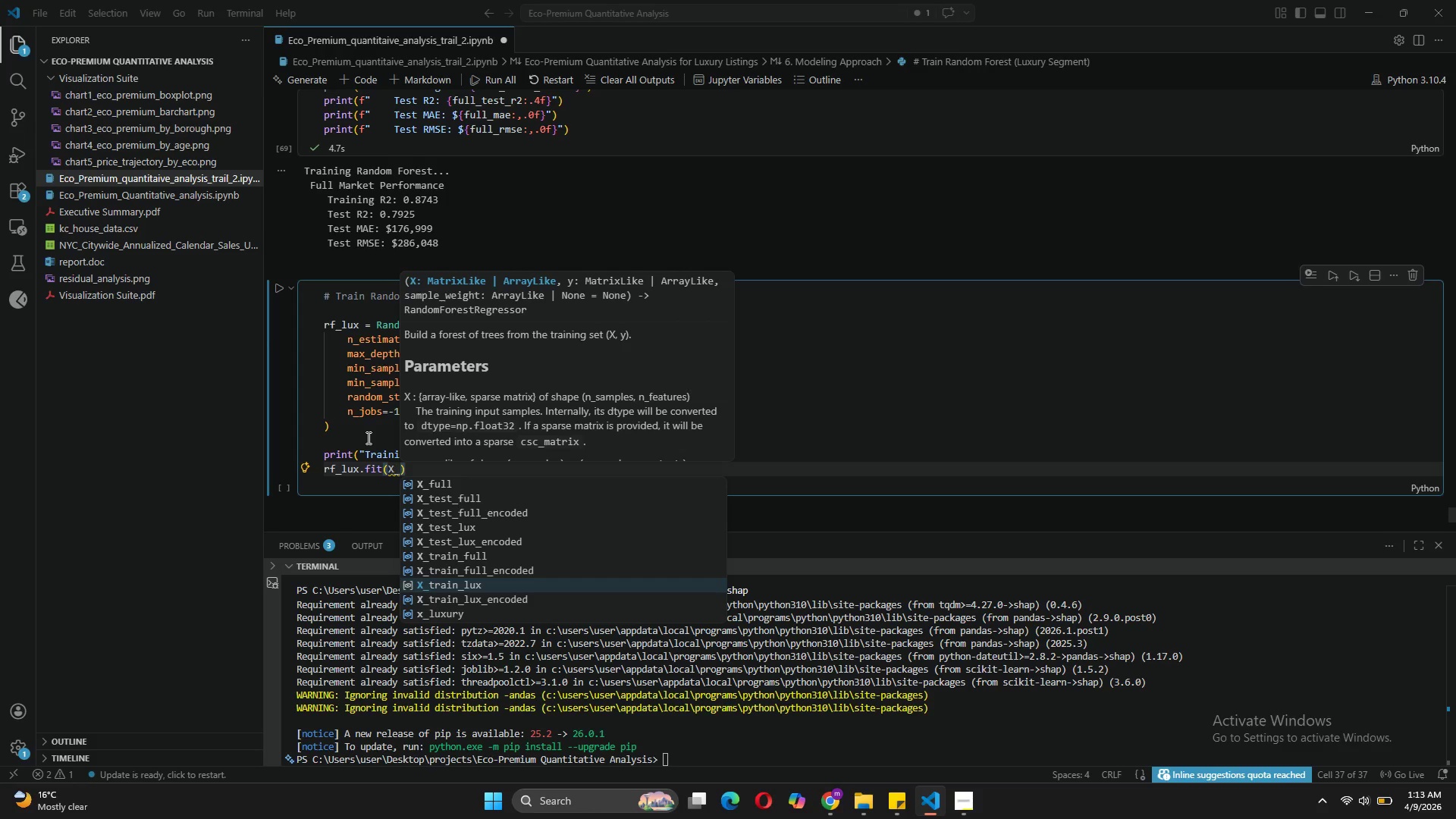 
key(Tab)
 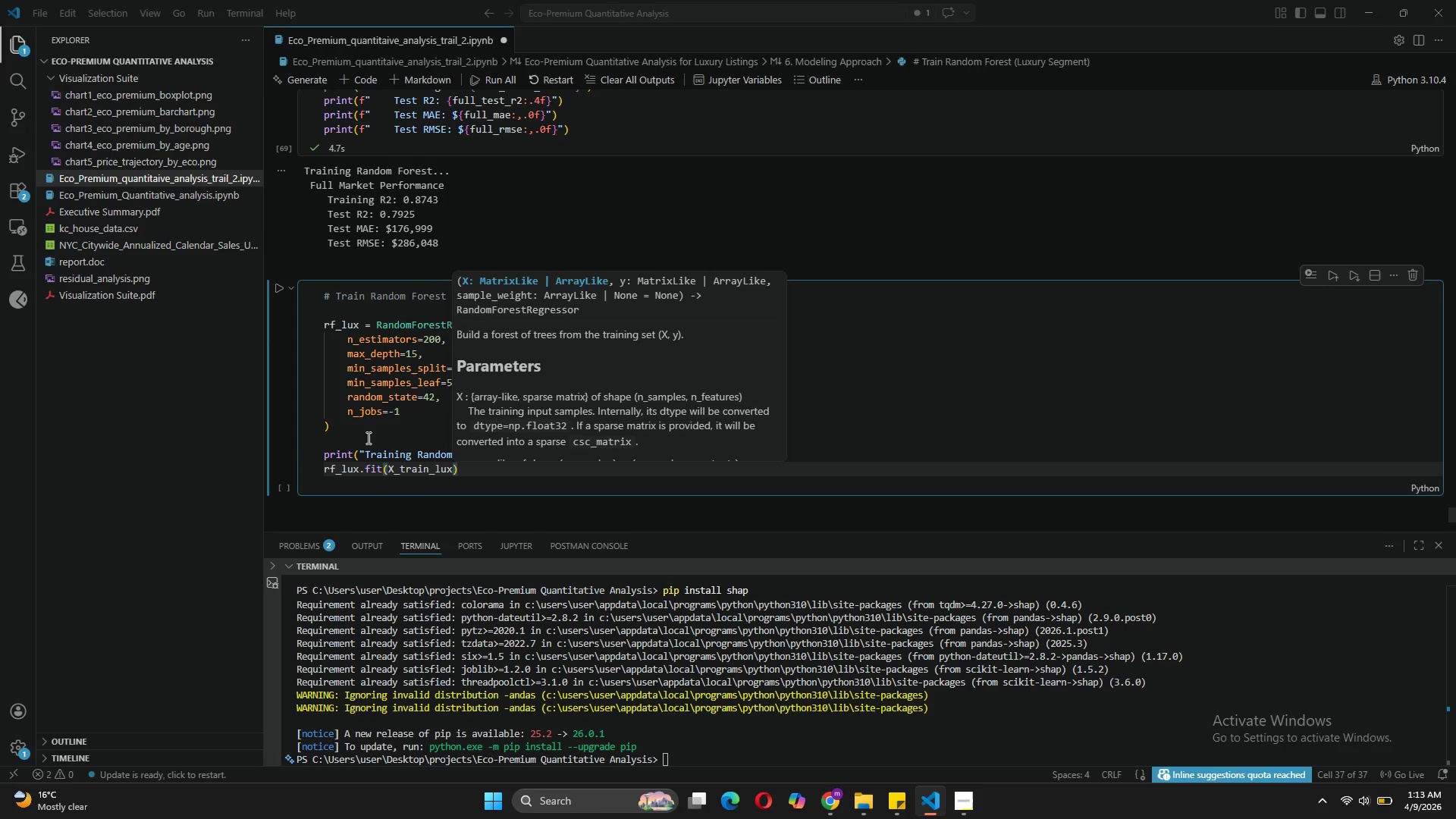 
key(Comma)
 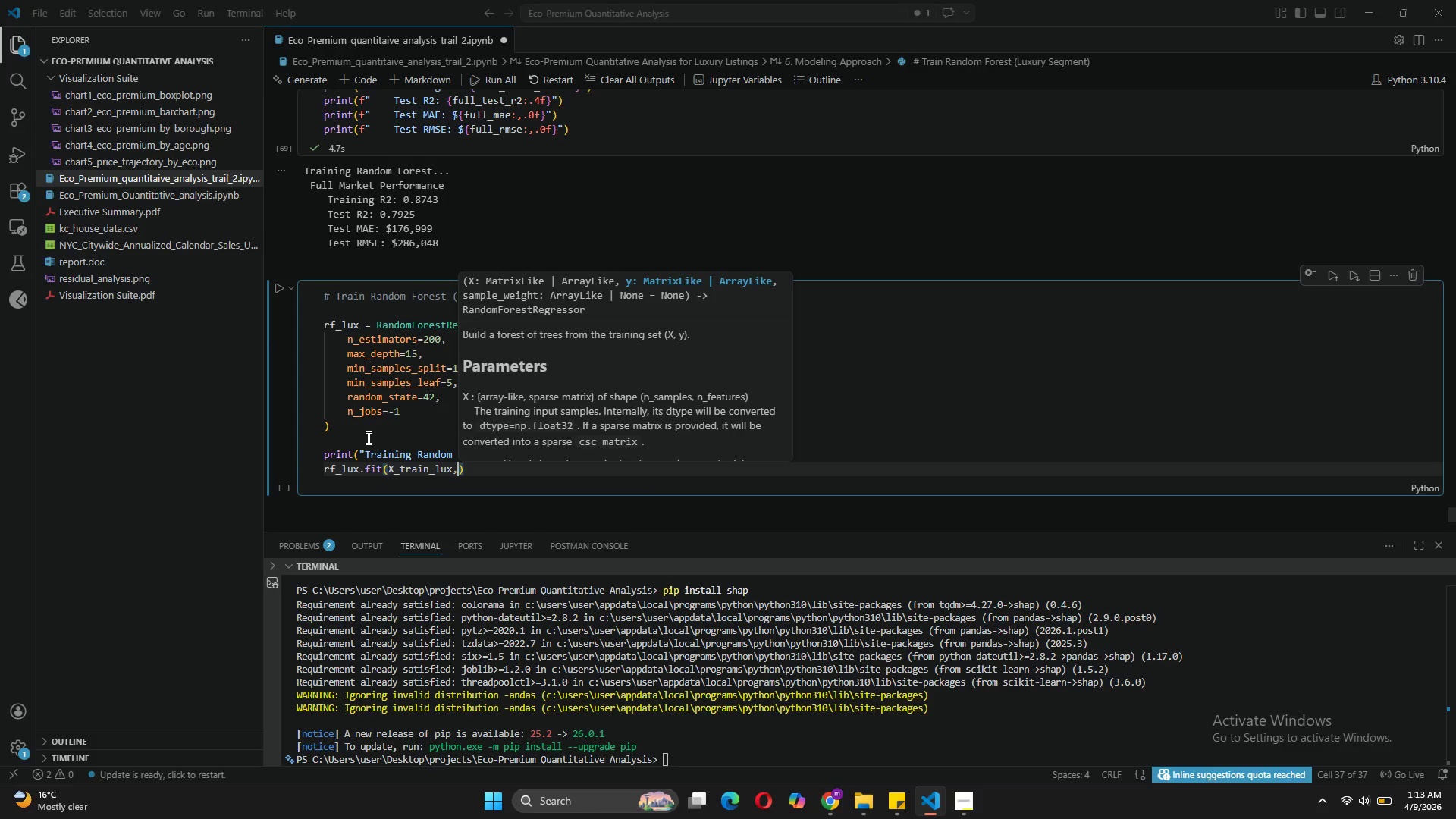 
key(Space)
 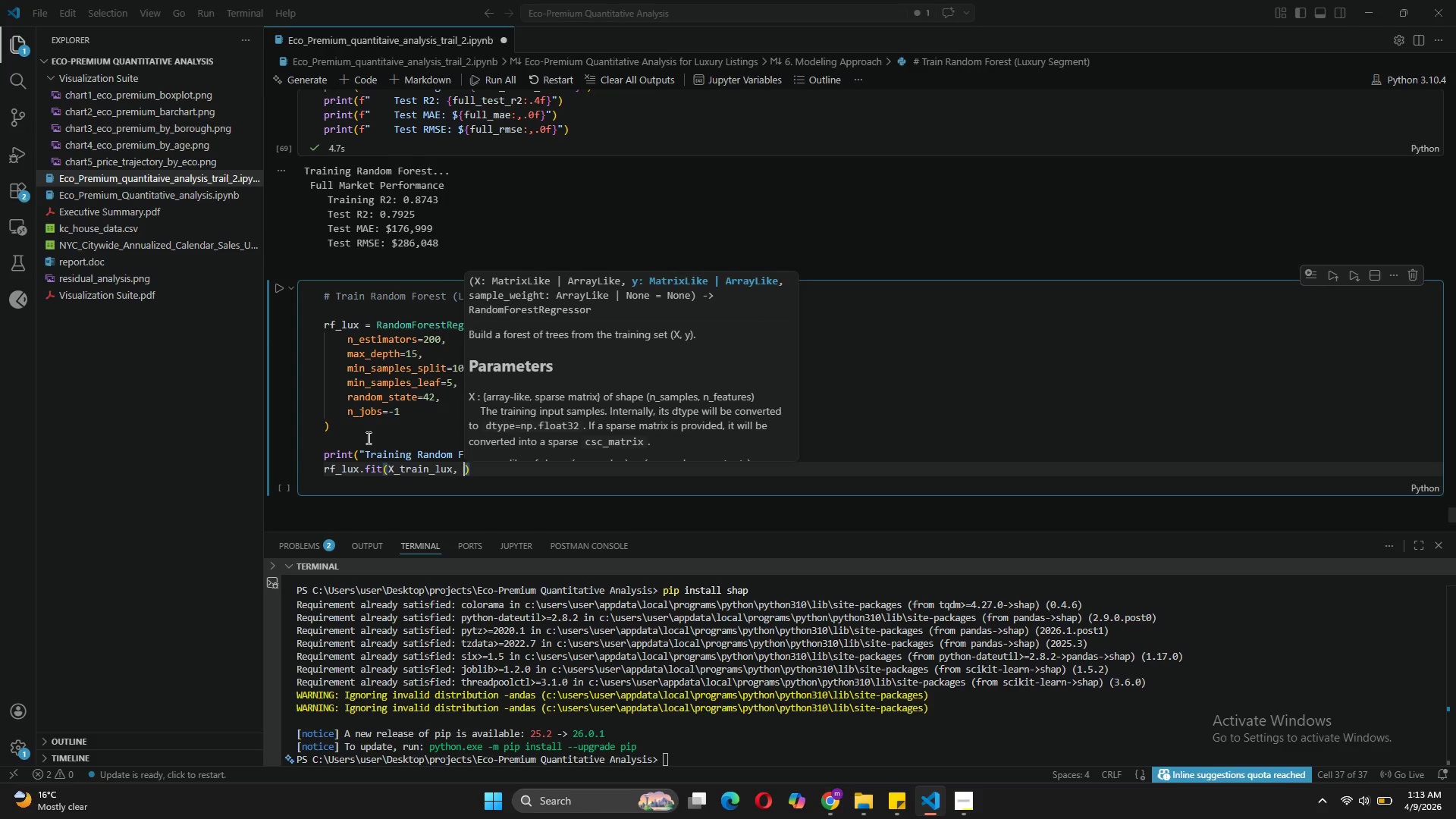 
key(Y)
 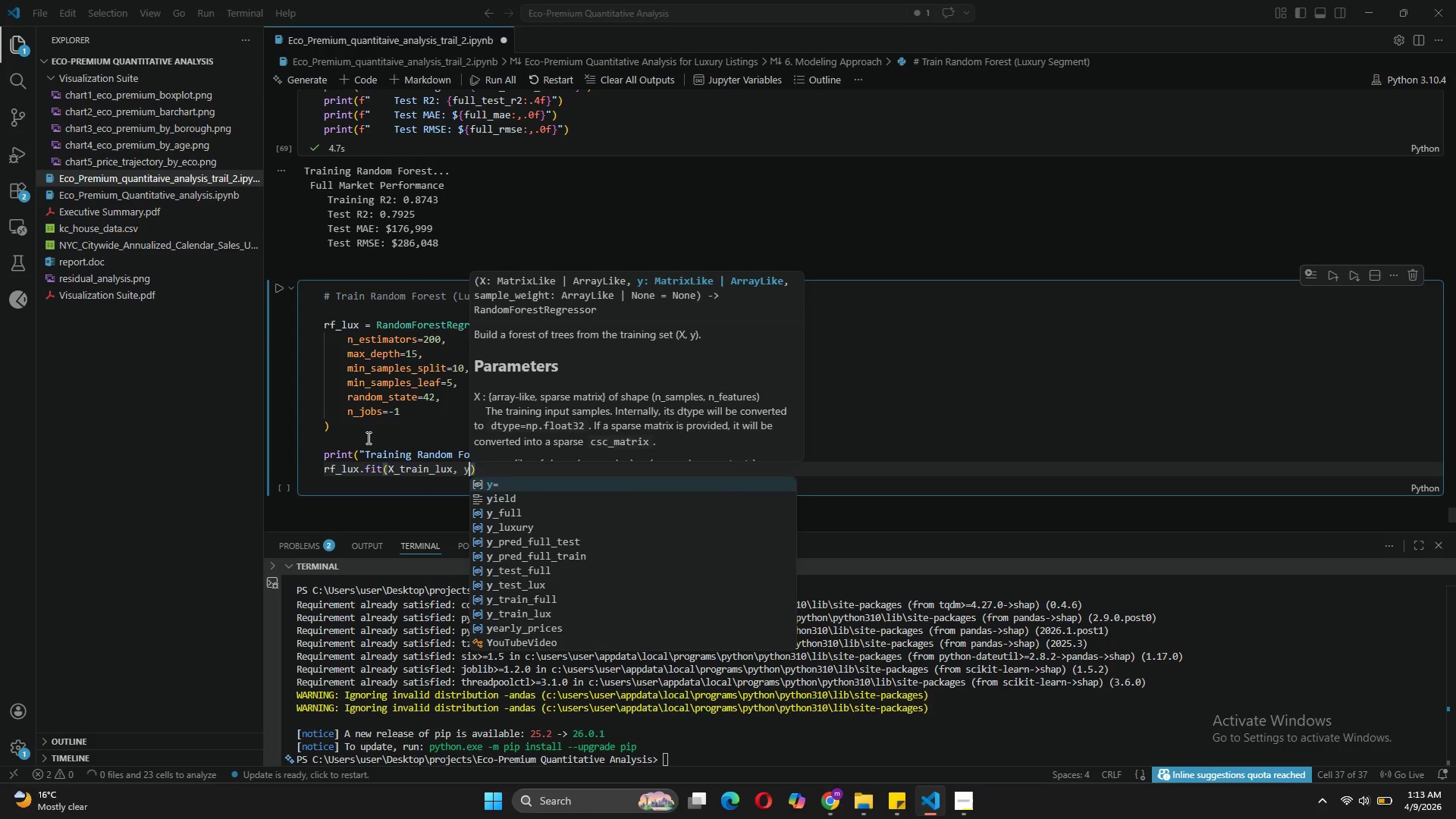 
key(Shift+ShiftLeft)
 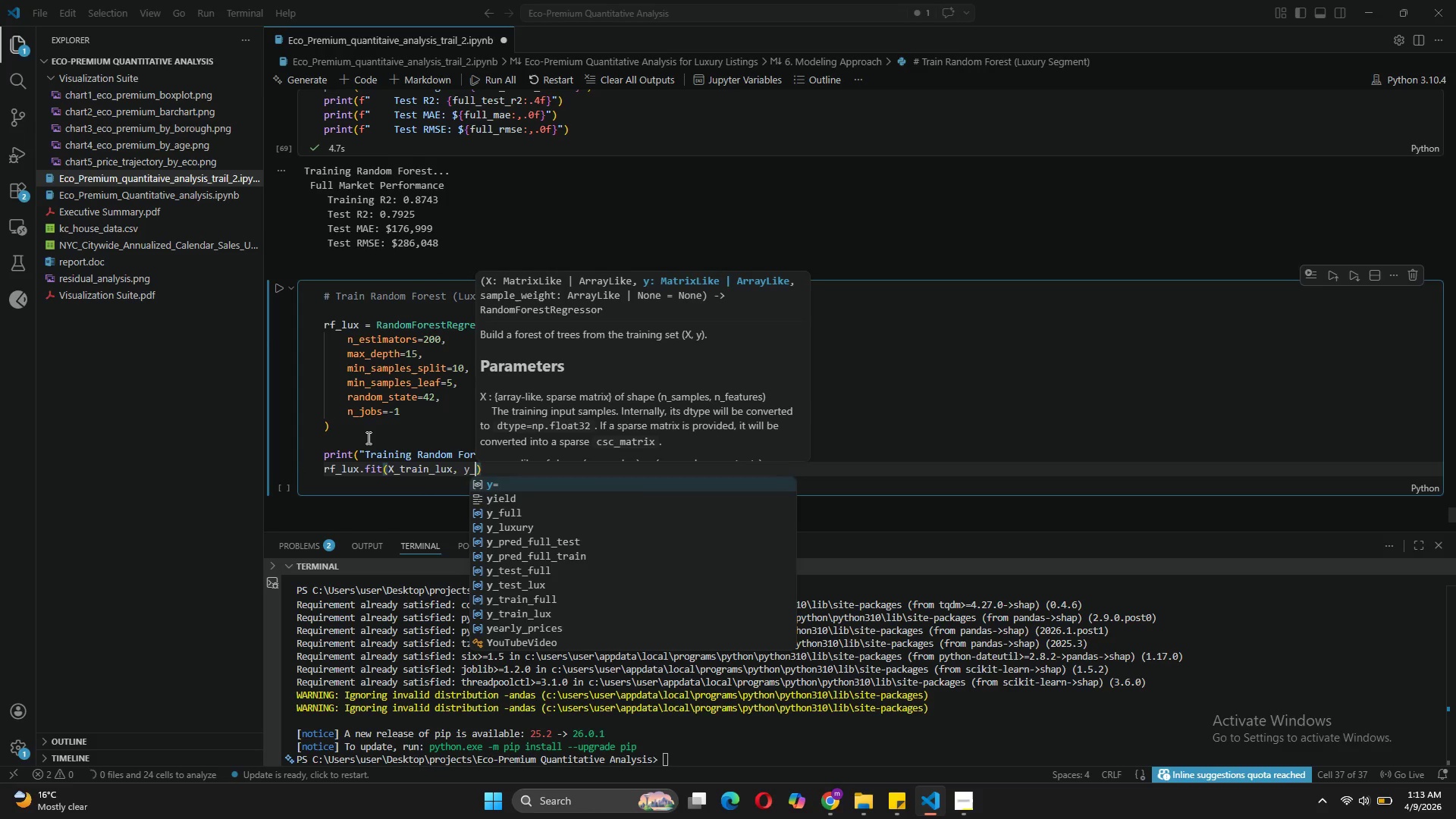 
key(Shift+Minus)
 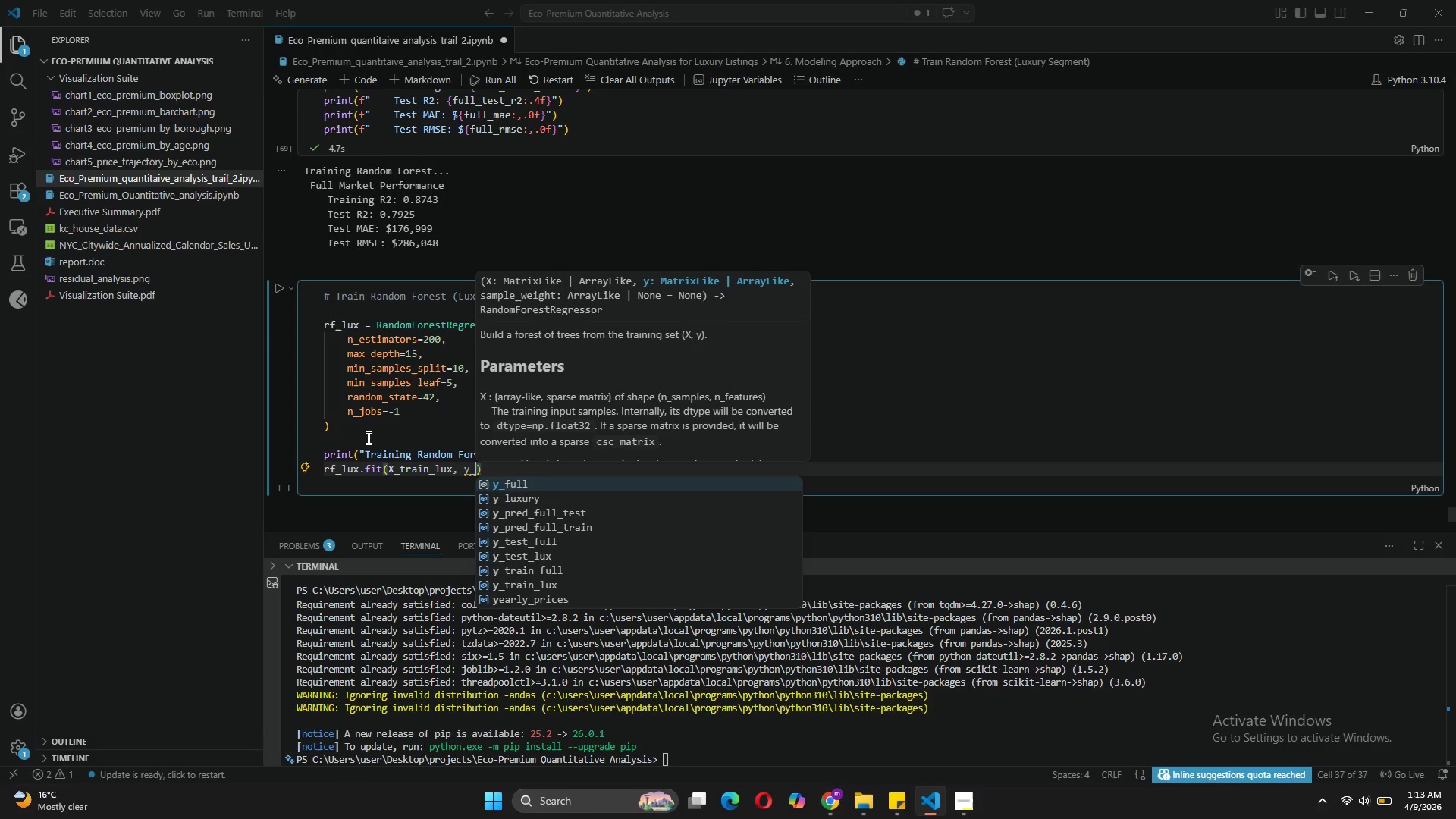 
key(ArrowDown)
 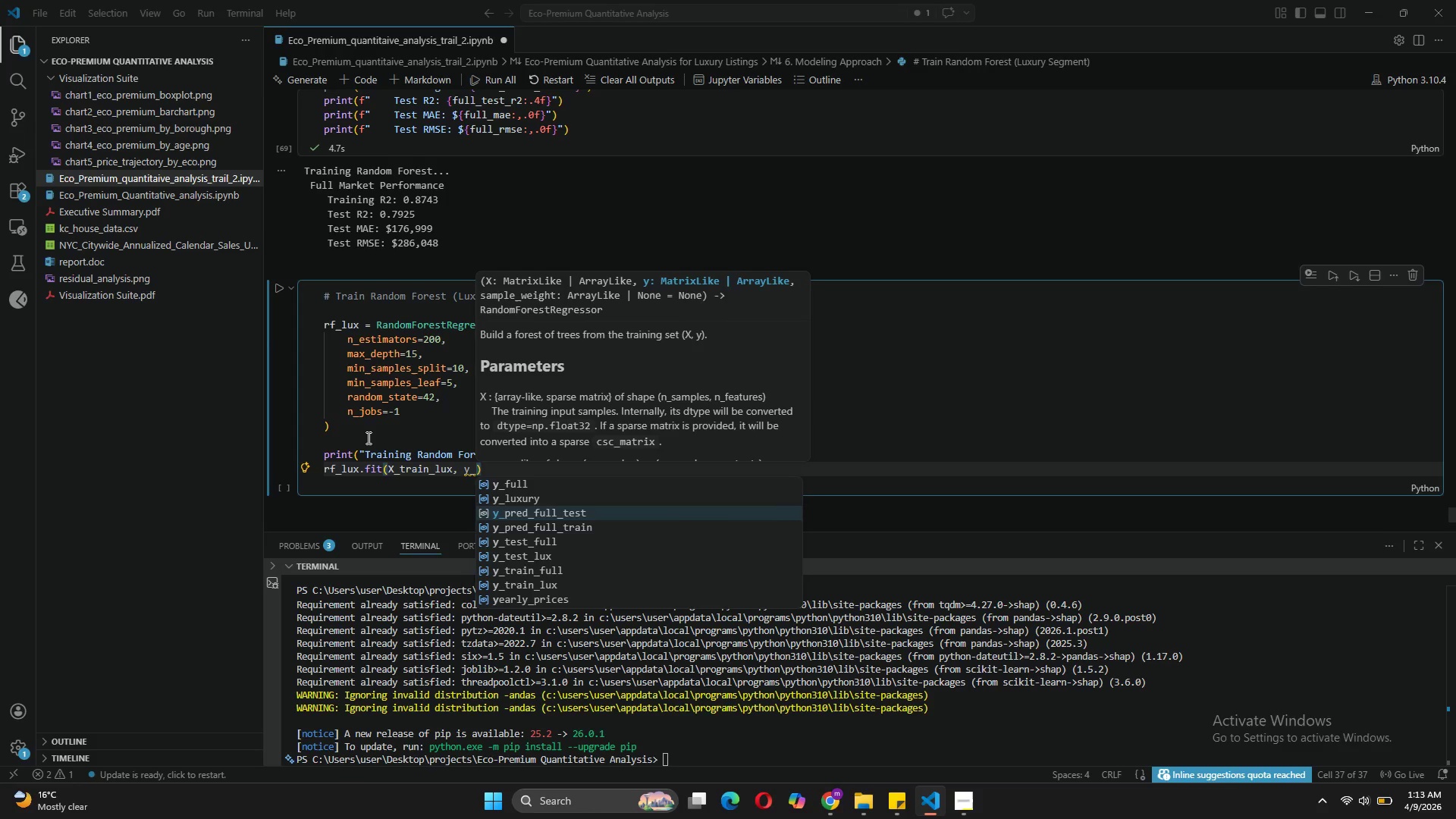 
key(ArrowDown)
 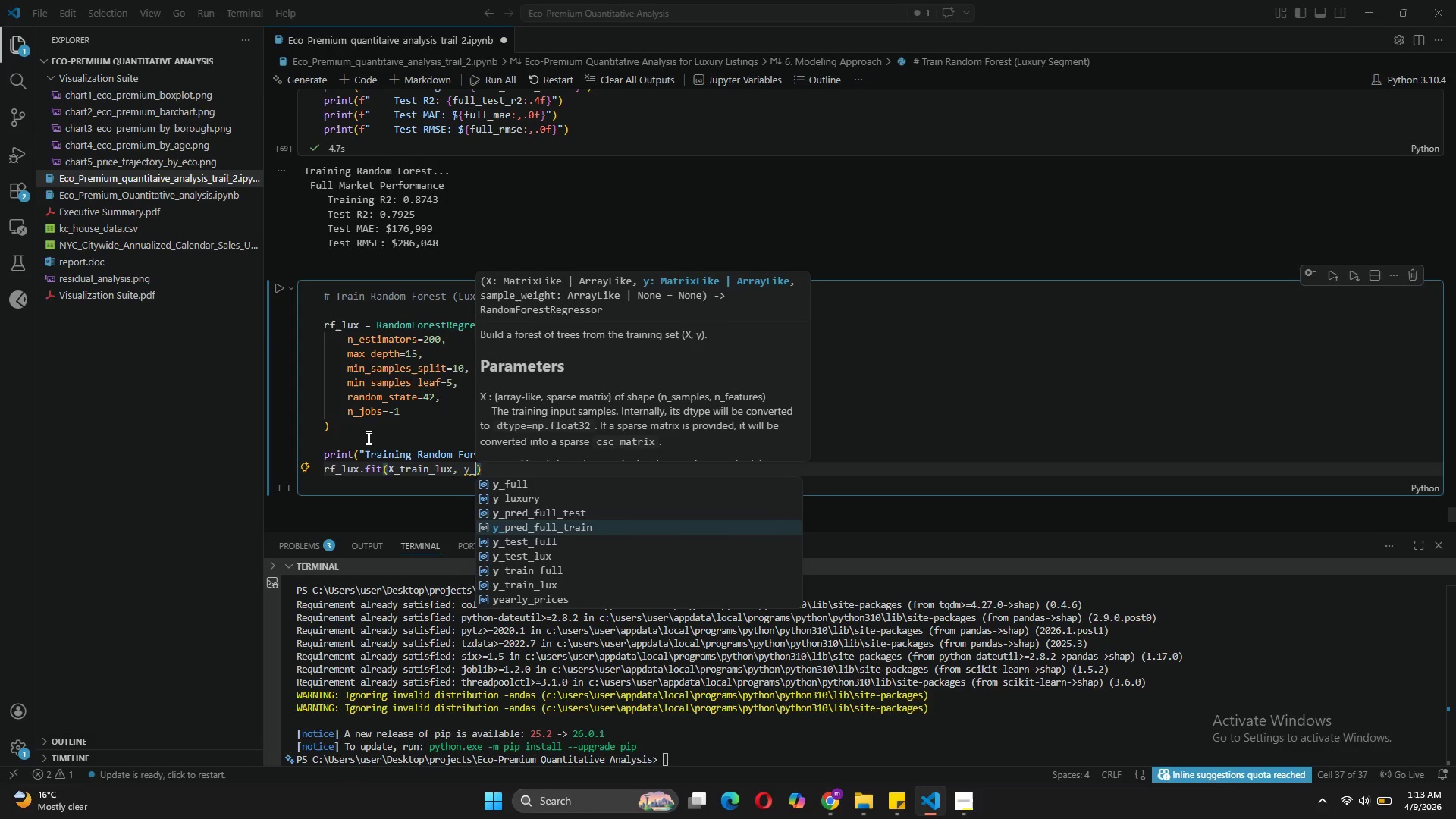 
key(ArrowDown)
 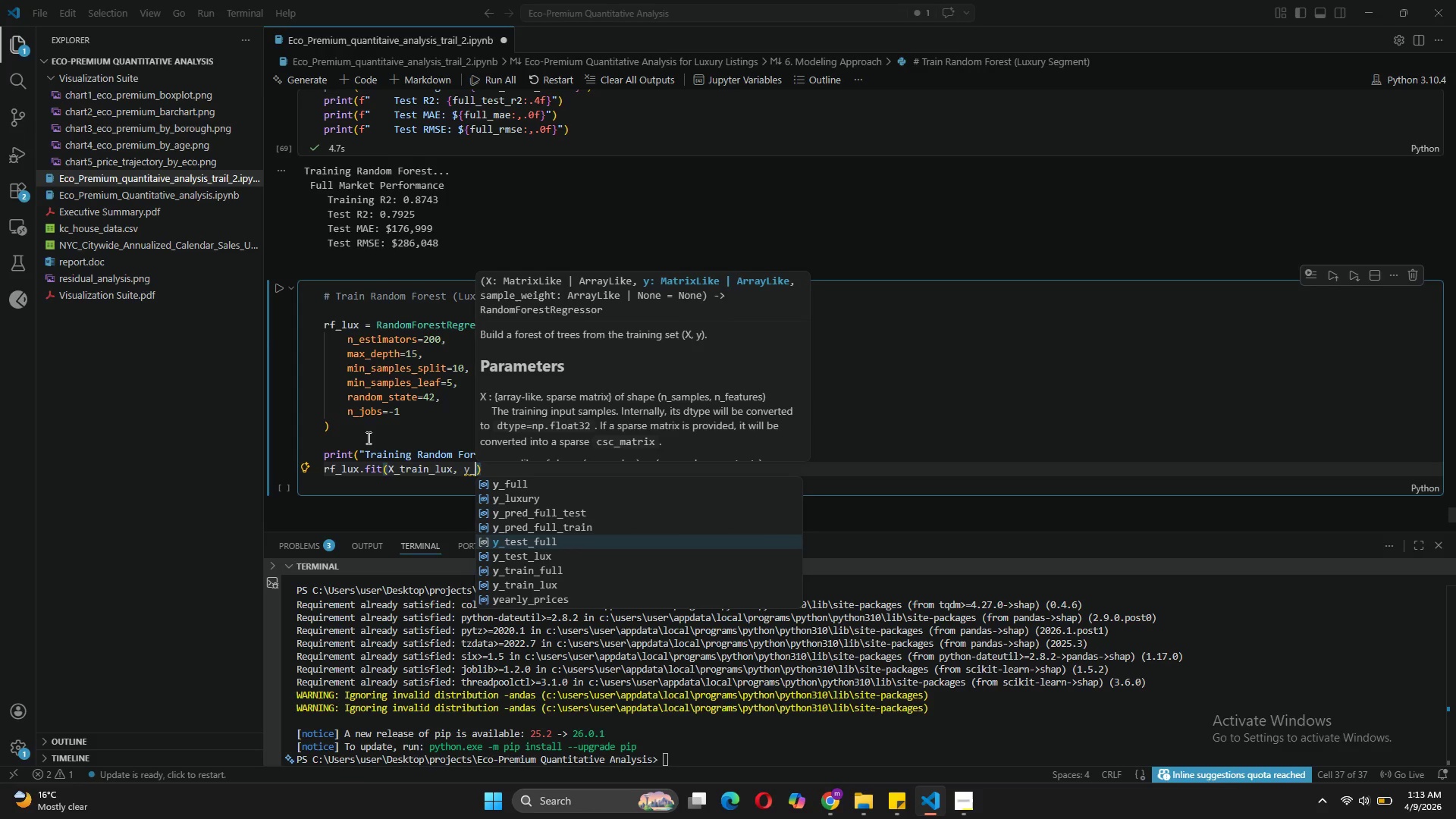 
key(ArrowDown)
 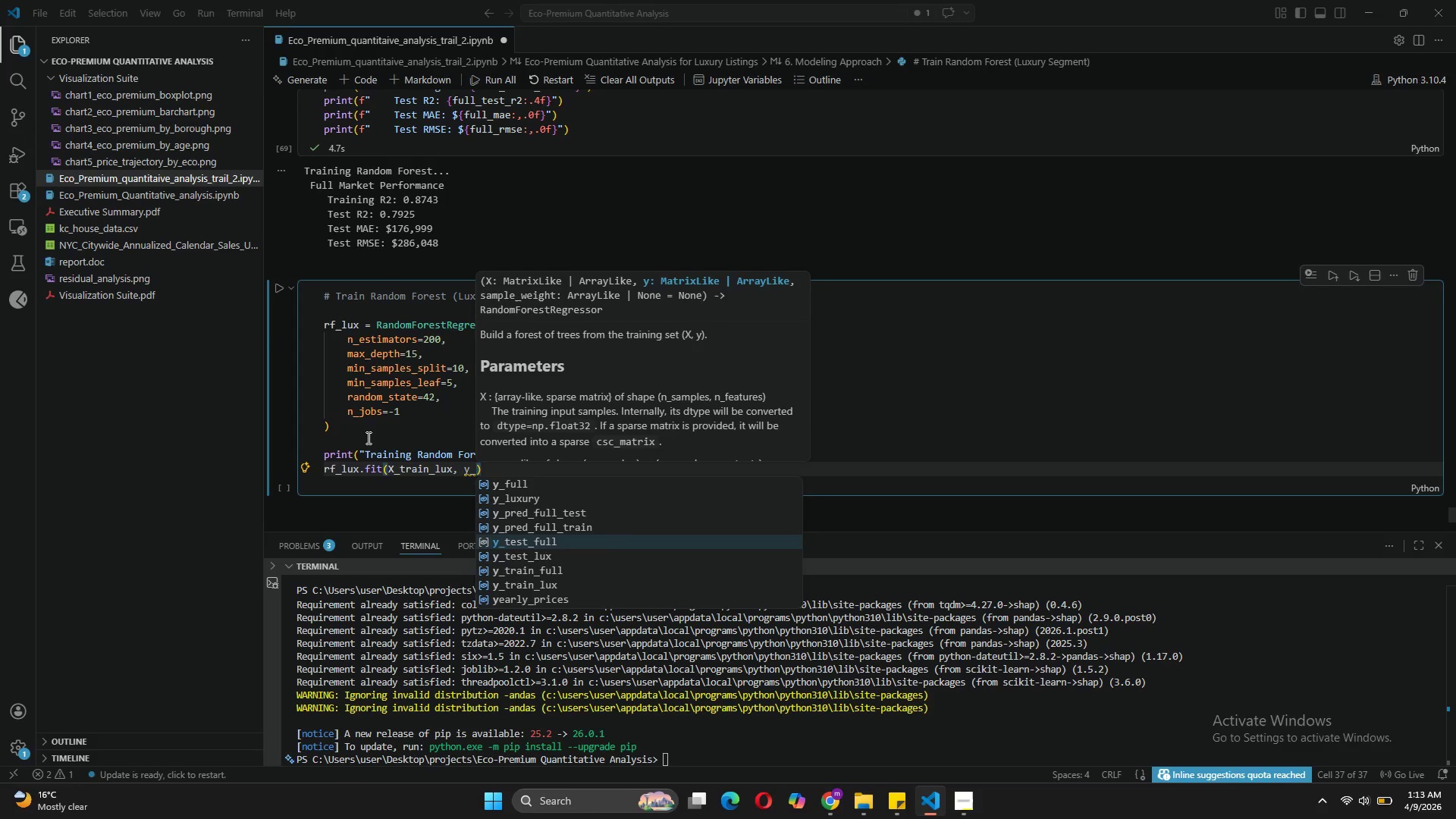 
key(ArrowDown)
 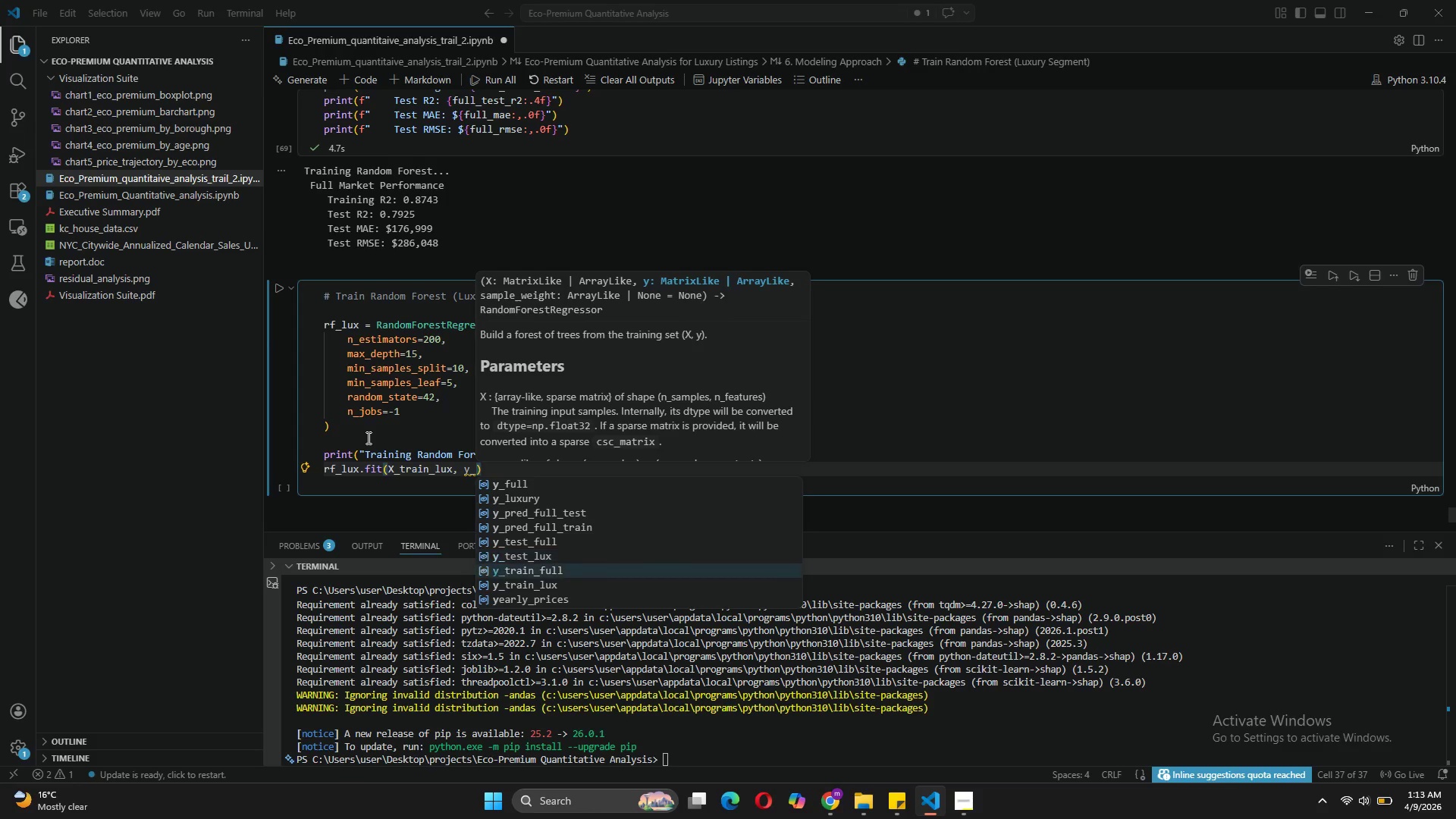 
key(ArrowDown)
 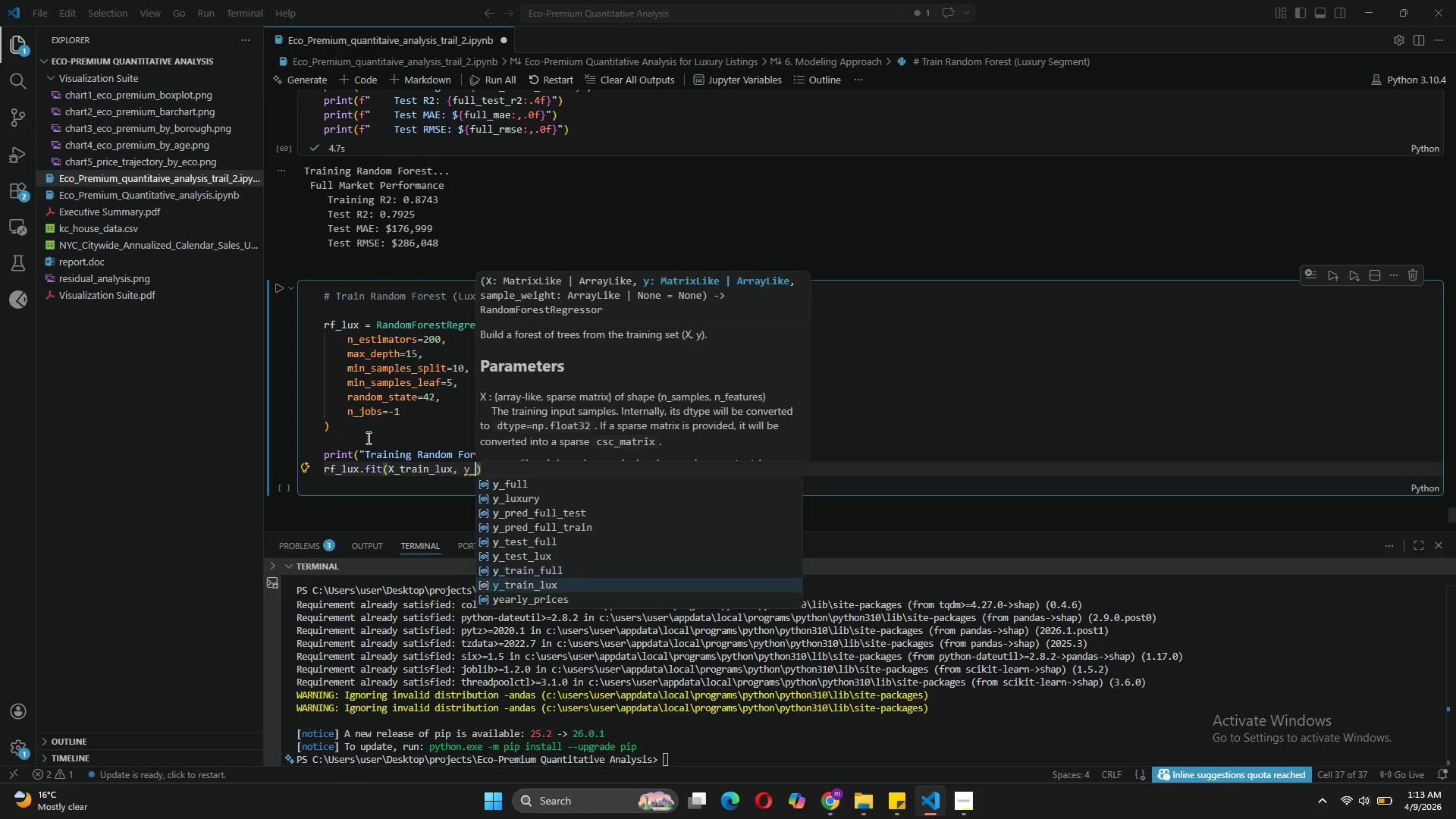 
key(ArrowDown)
 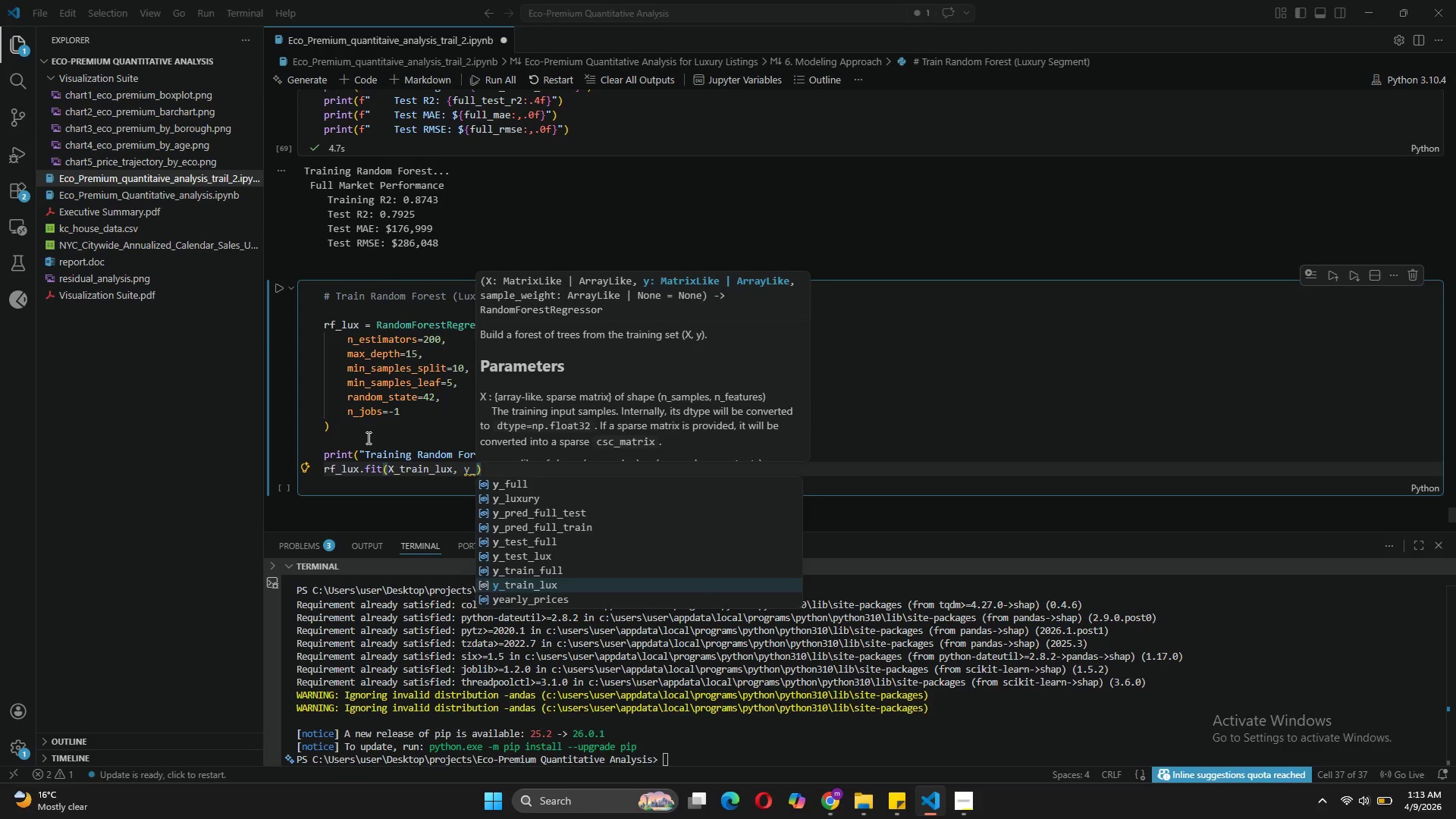 
key(Tab)
 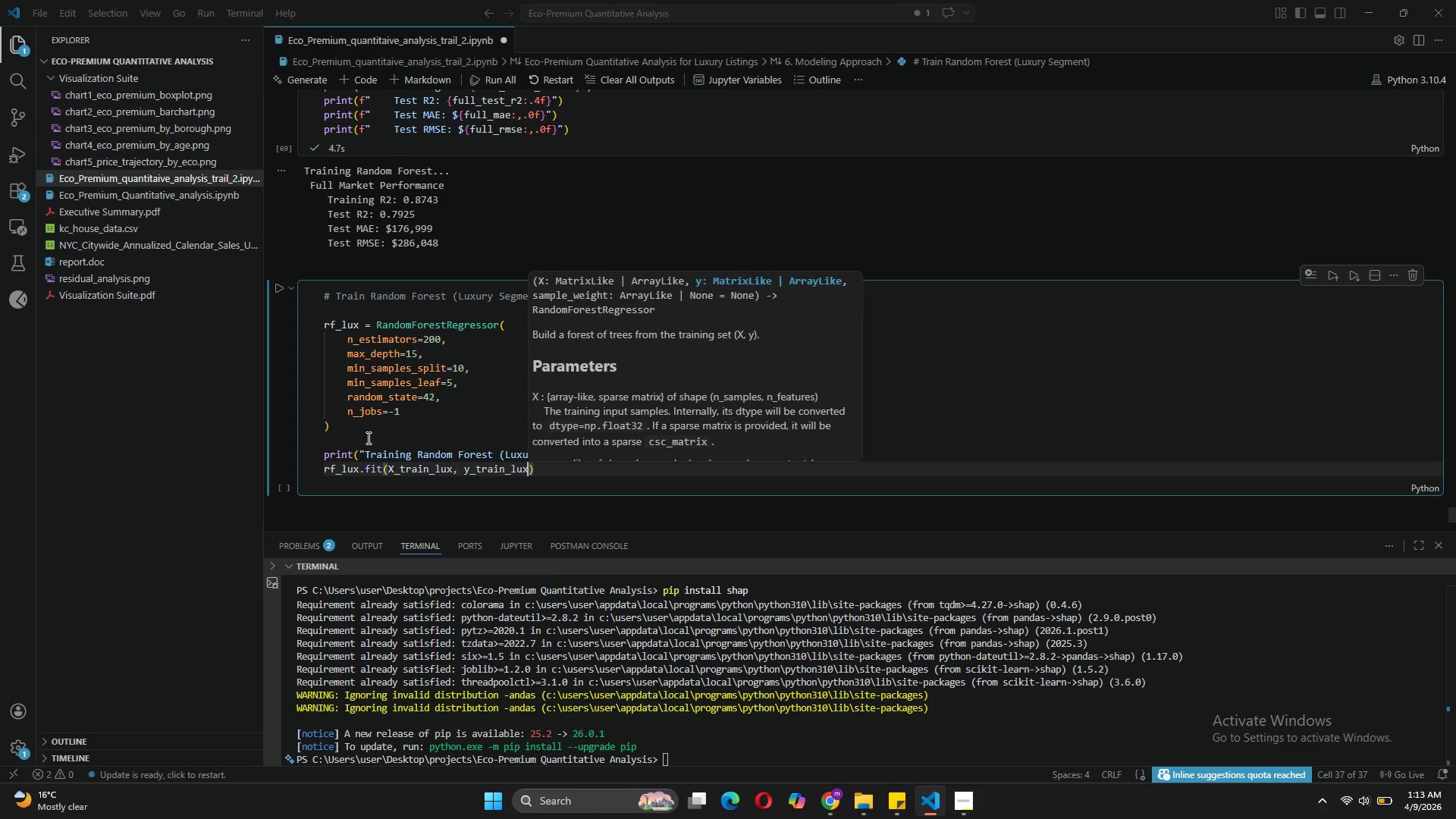 
key(ArrowRight)
 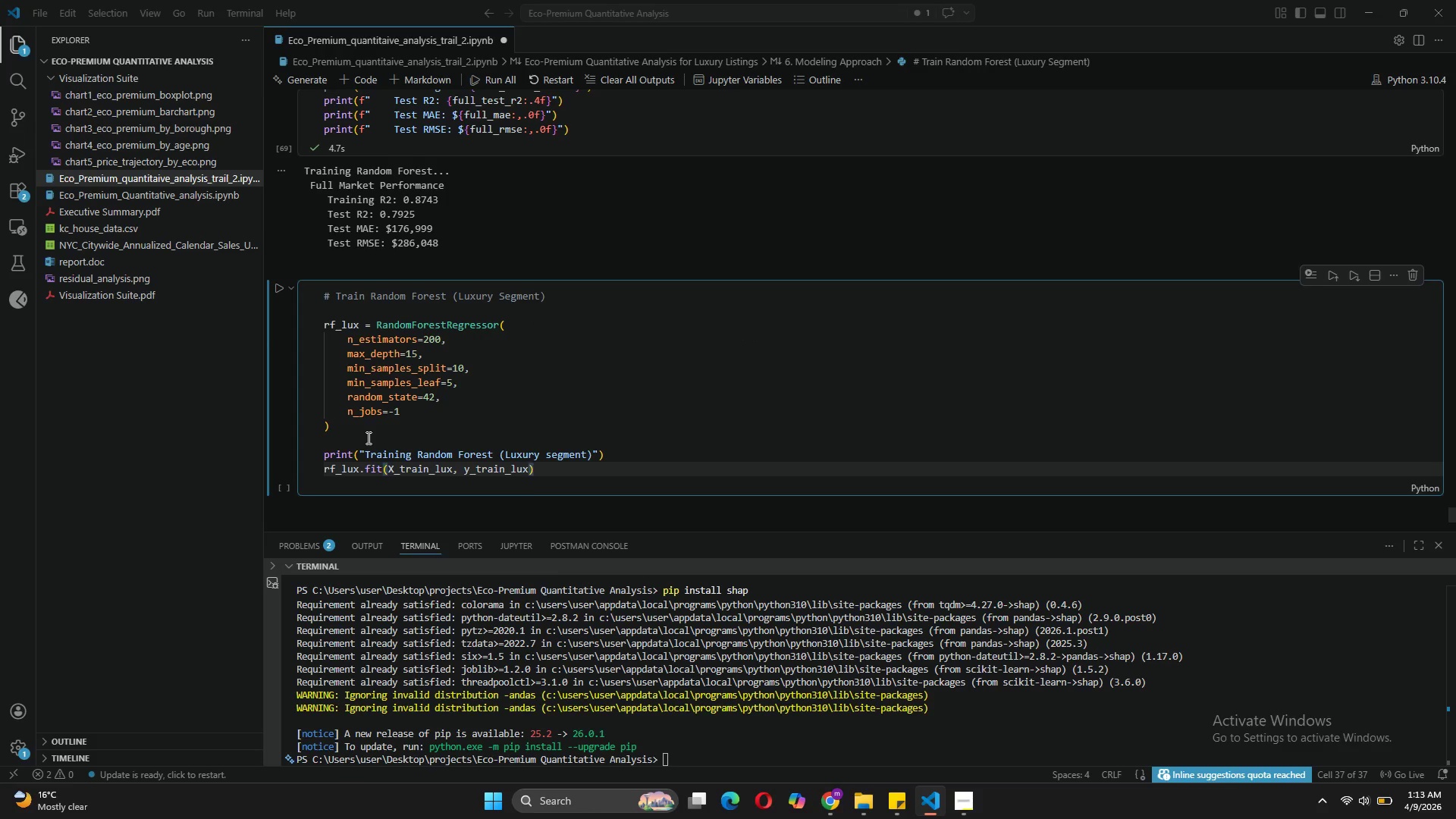 
key(Enter)
 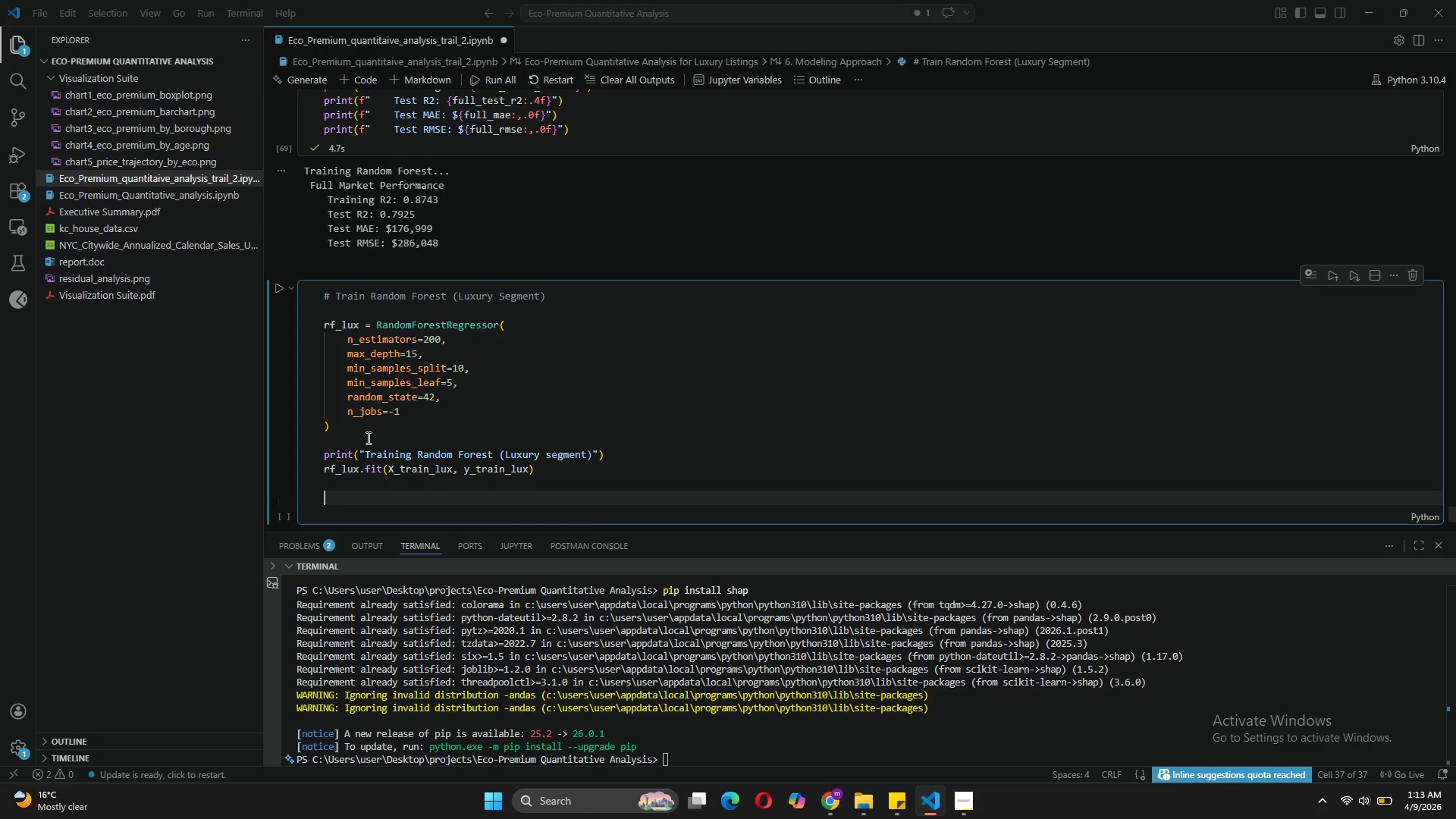 
key(Enter)
 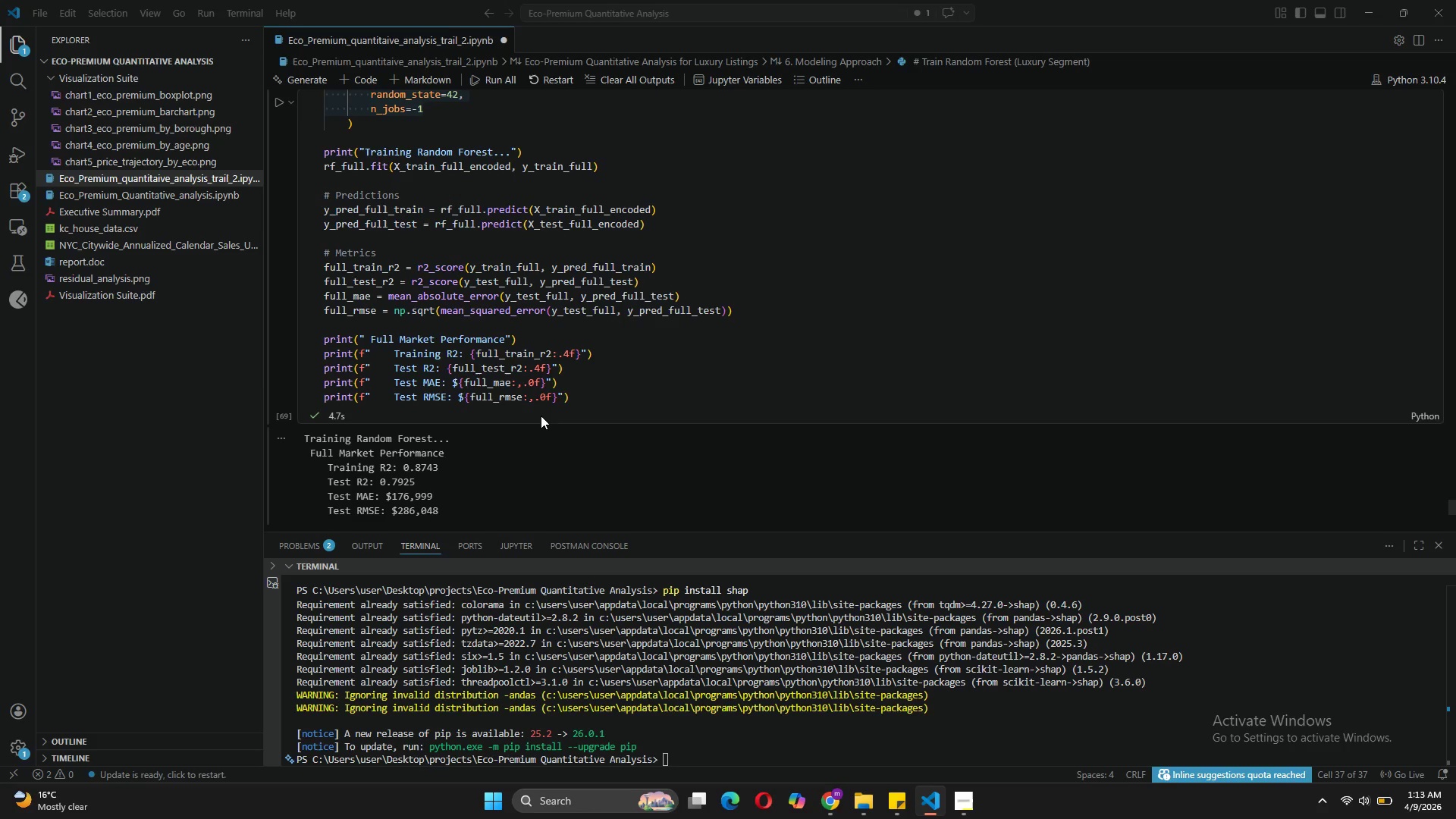 
wait(6.38)
 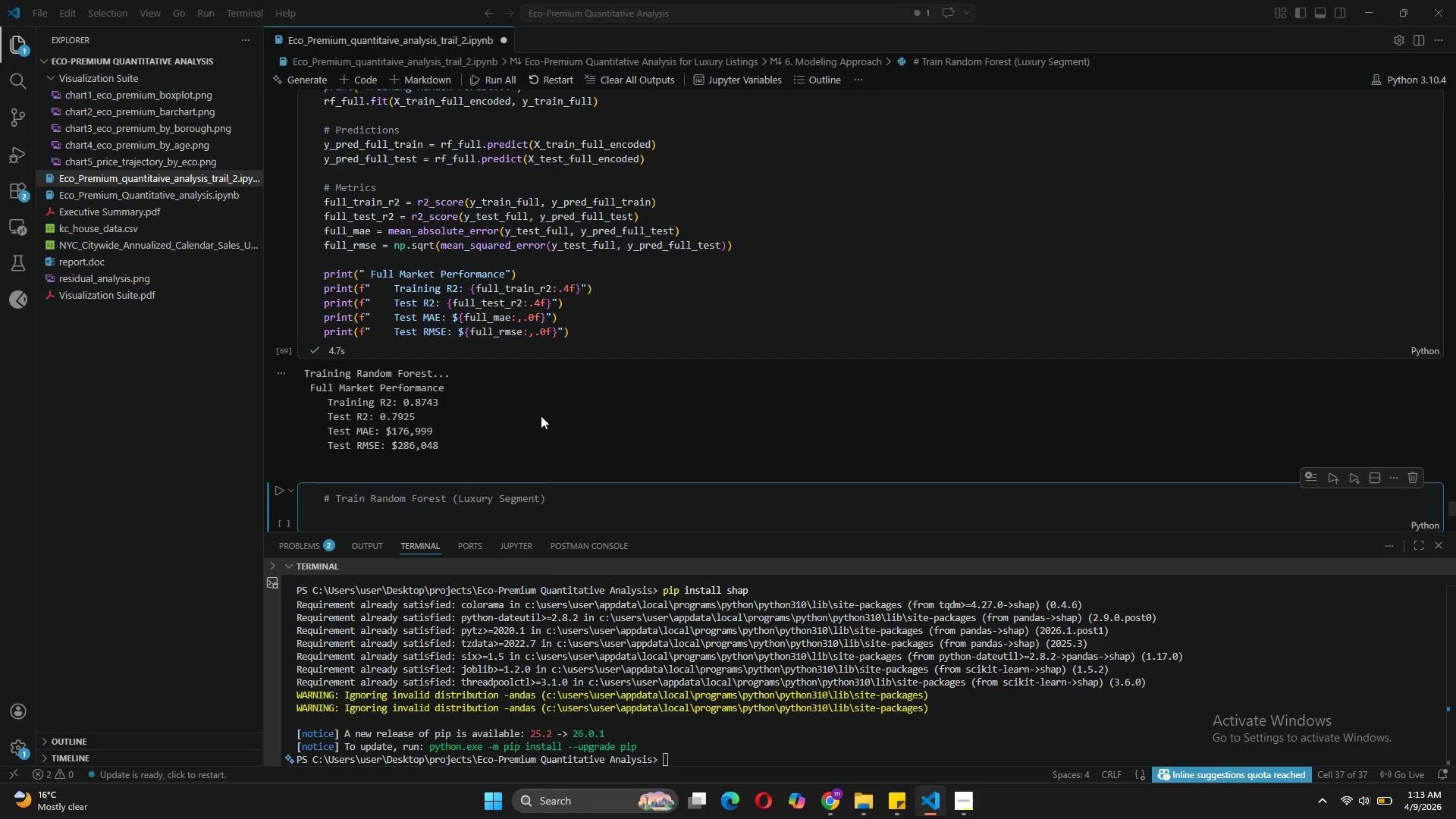 
left_click_drag(start_coordinate=[574, 398], to_coordinate=[323, 201])
 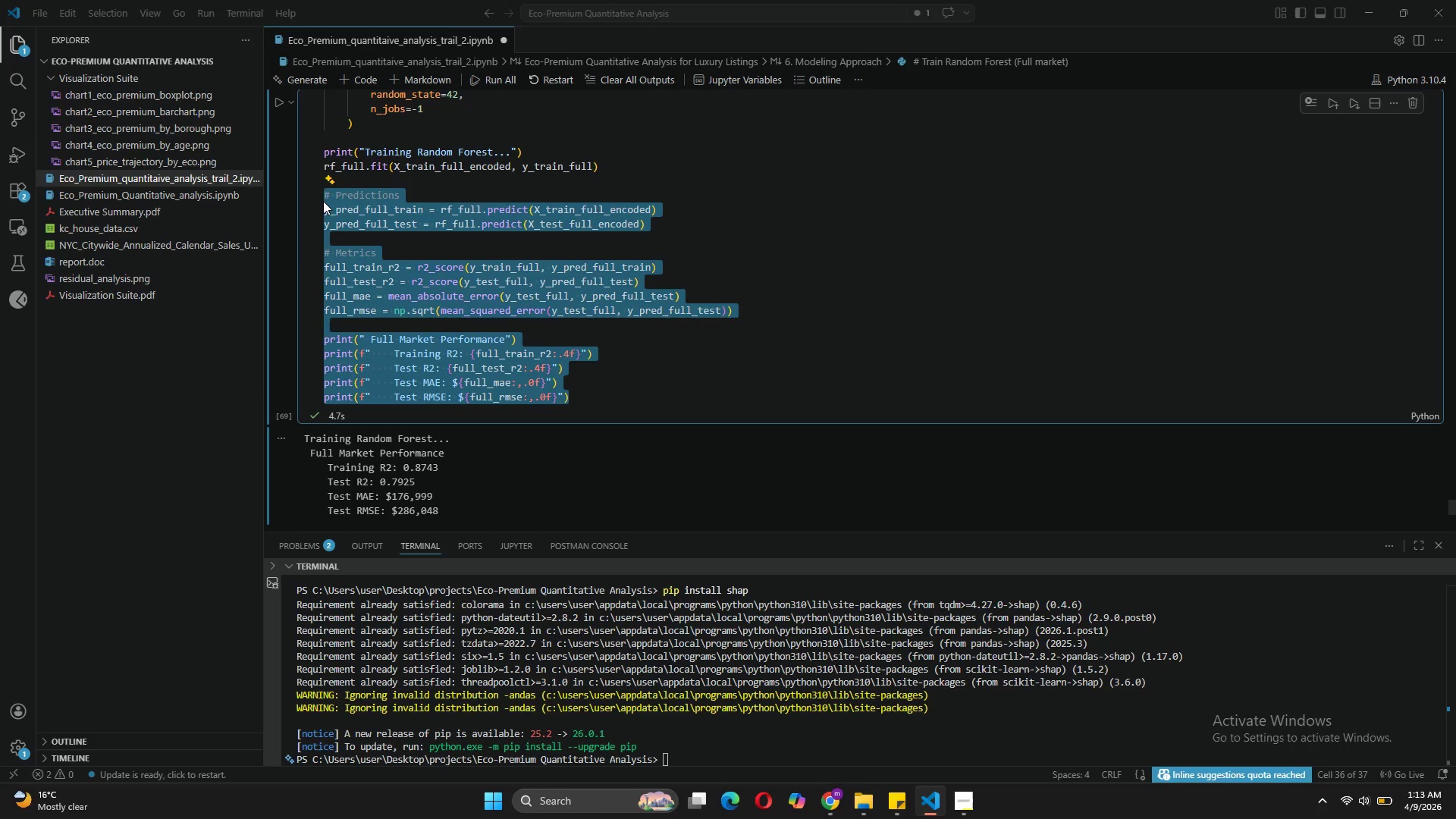 
key(Control+C)
 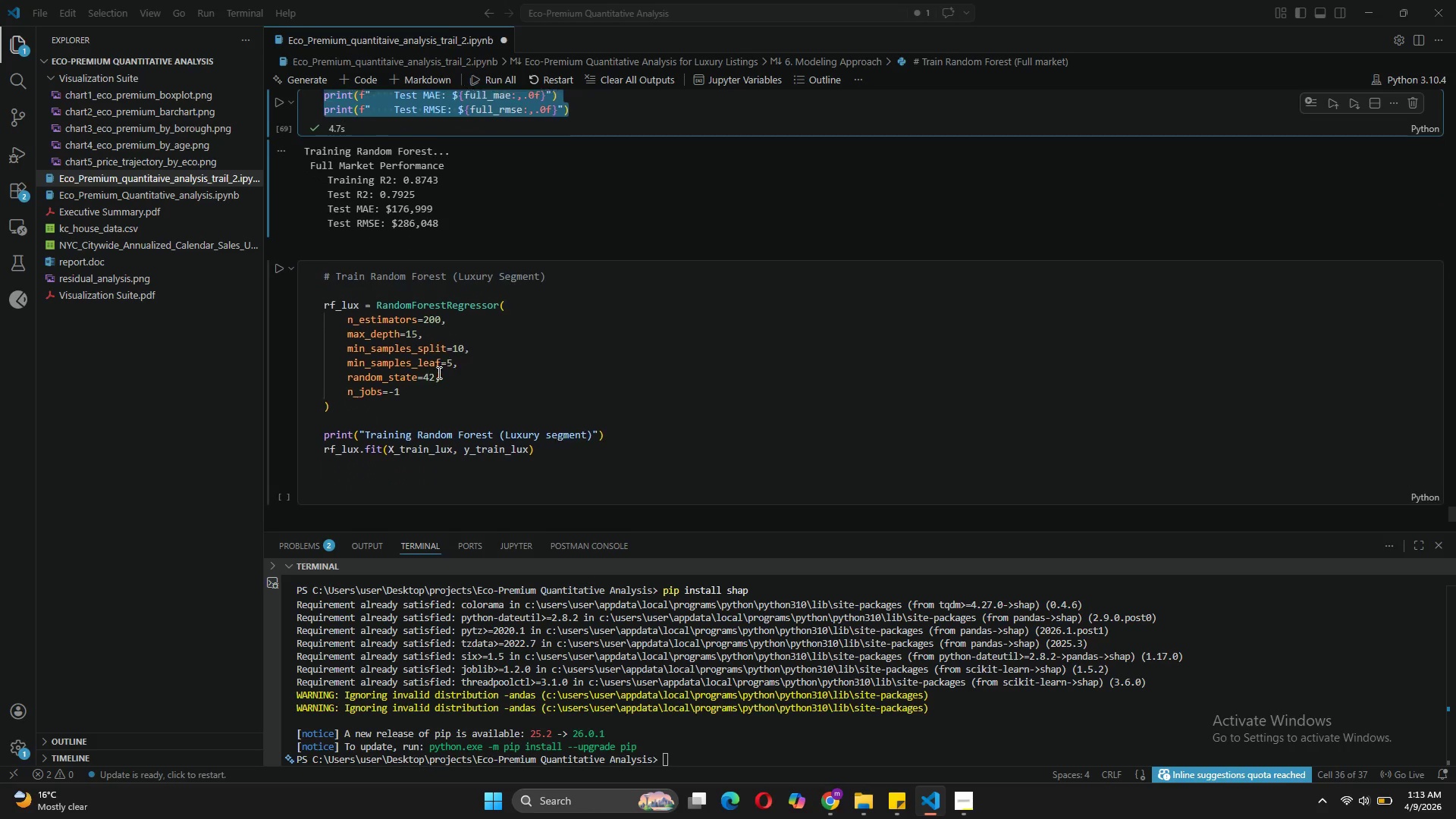 
left_click([354, 446])
 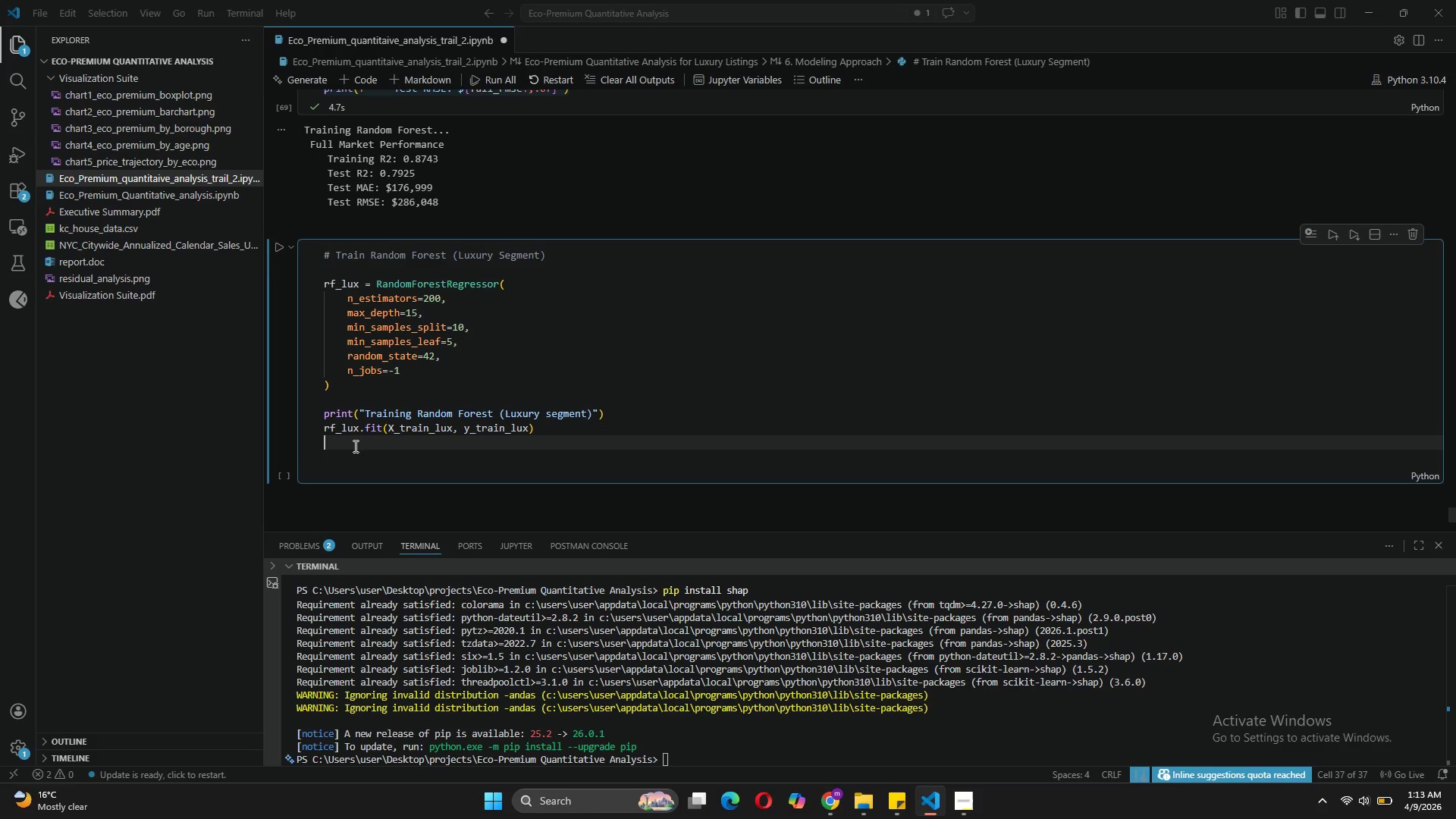 
key(Control+V)
 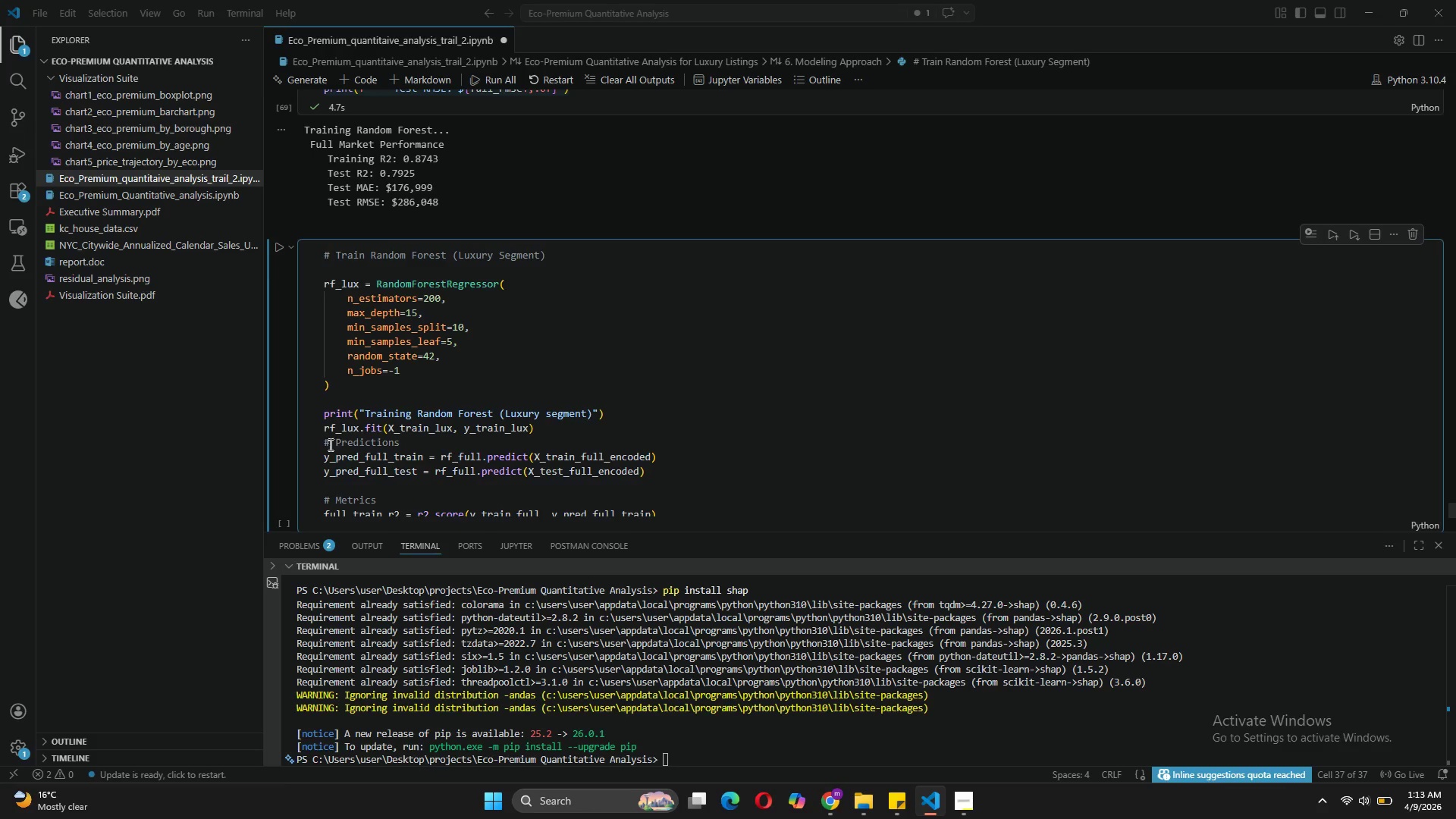 
left_click([324, 444])
 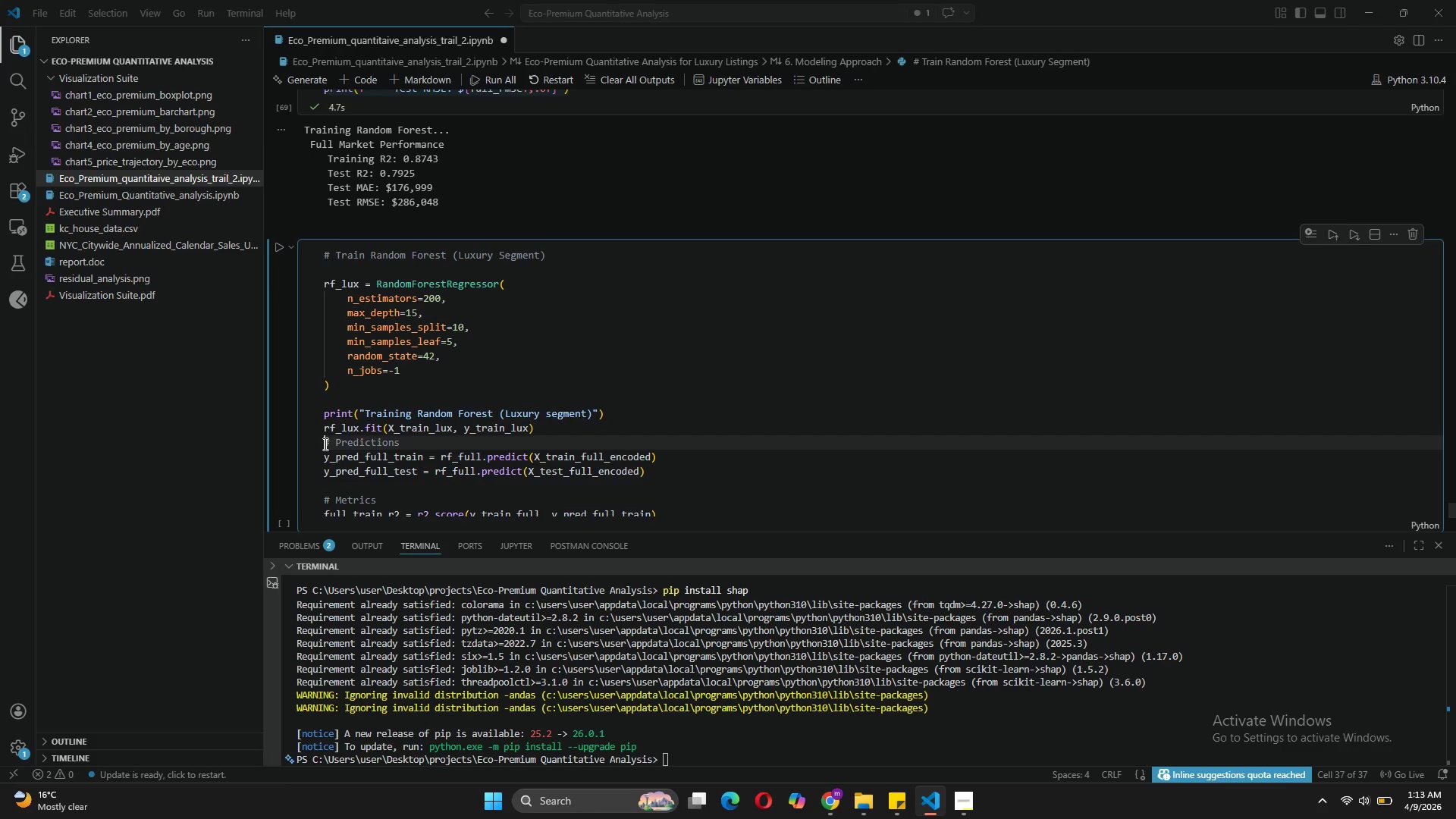 
key(Enter)
 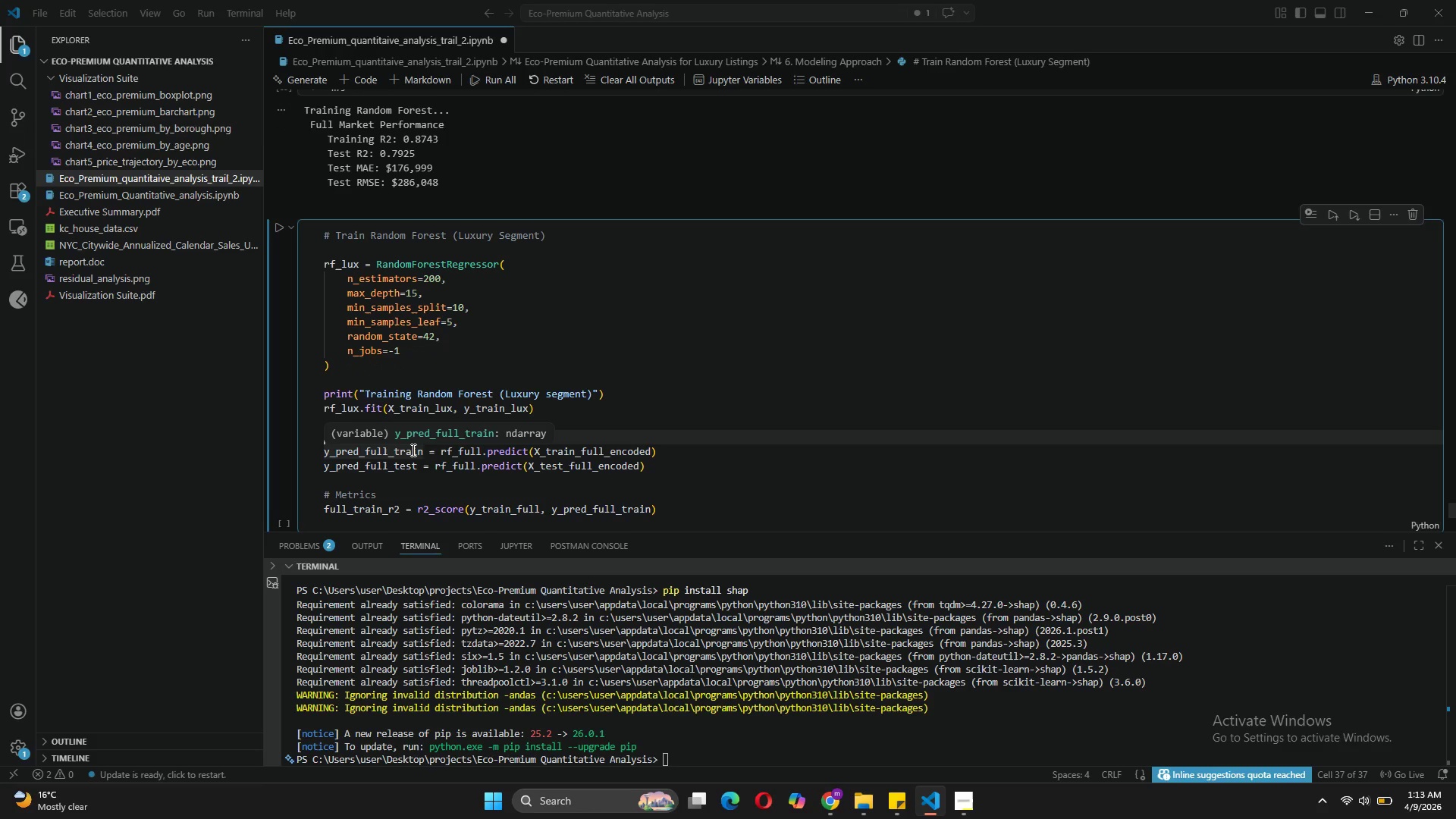 
left_click([387, 449])
 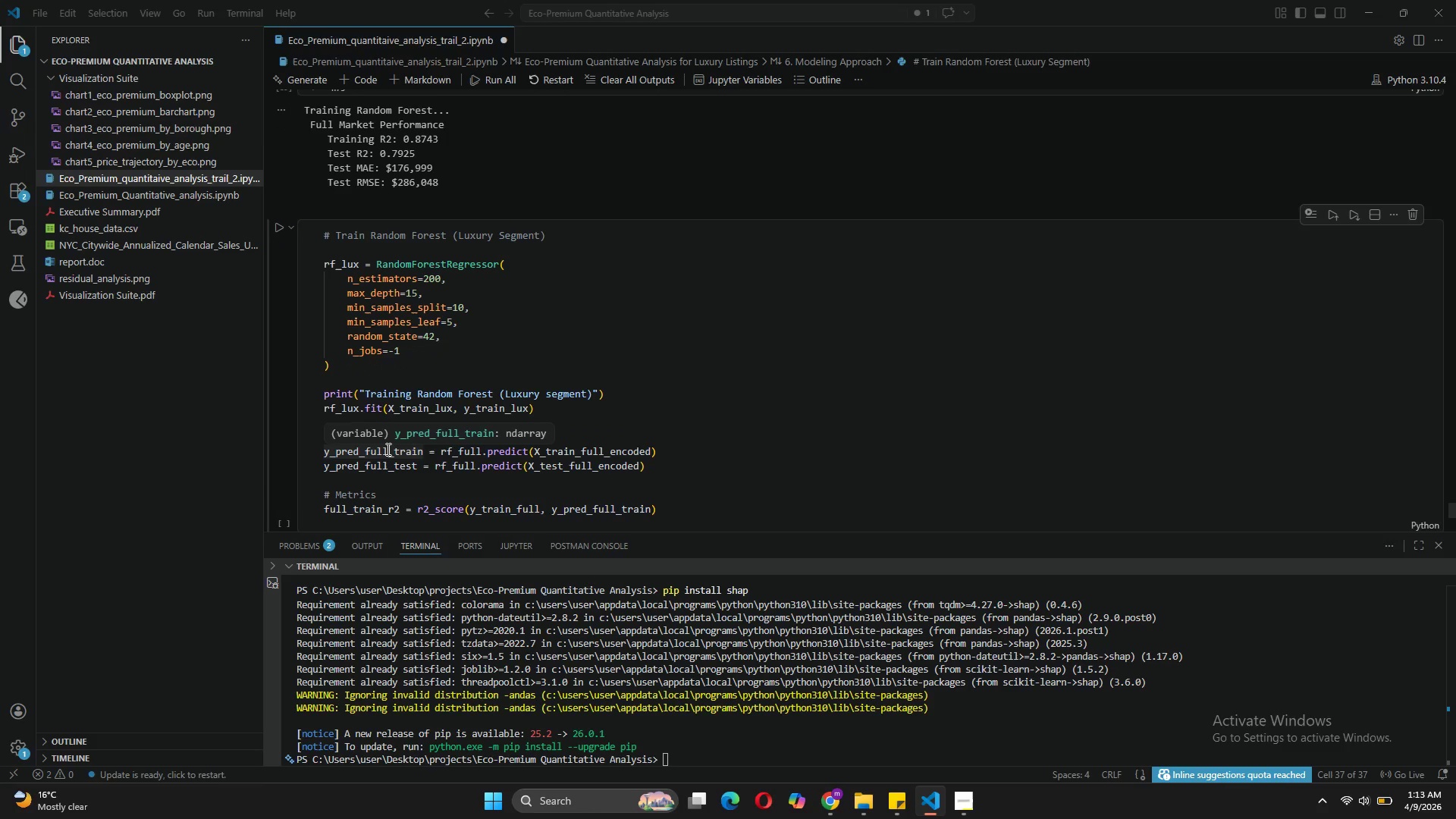 
left_click([387, 449])
 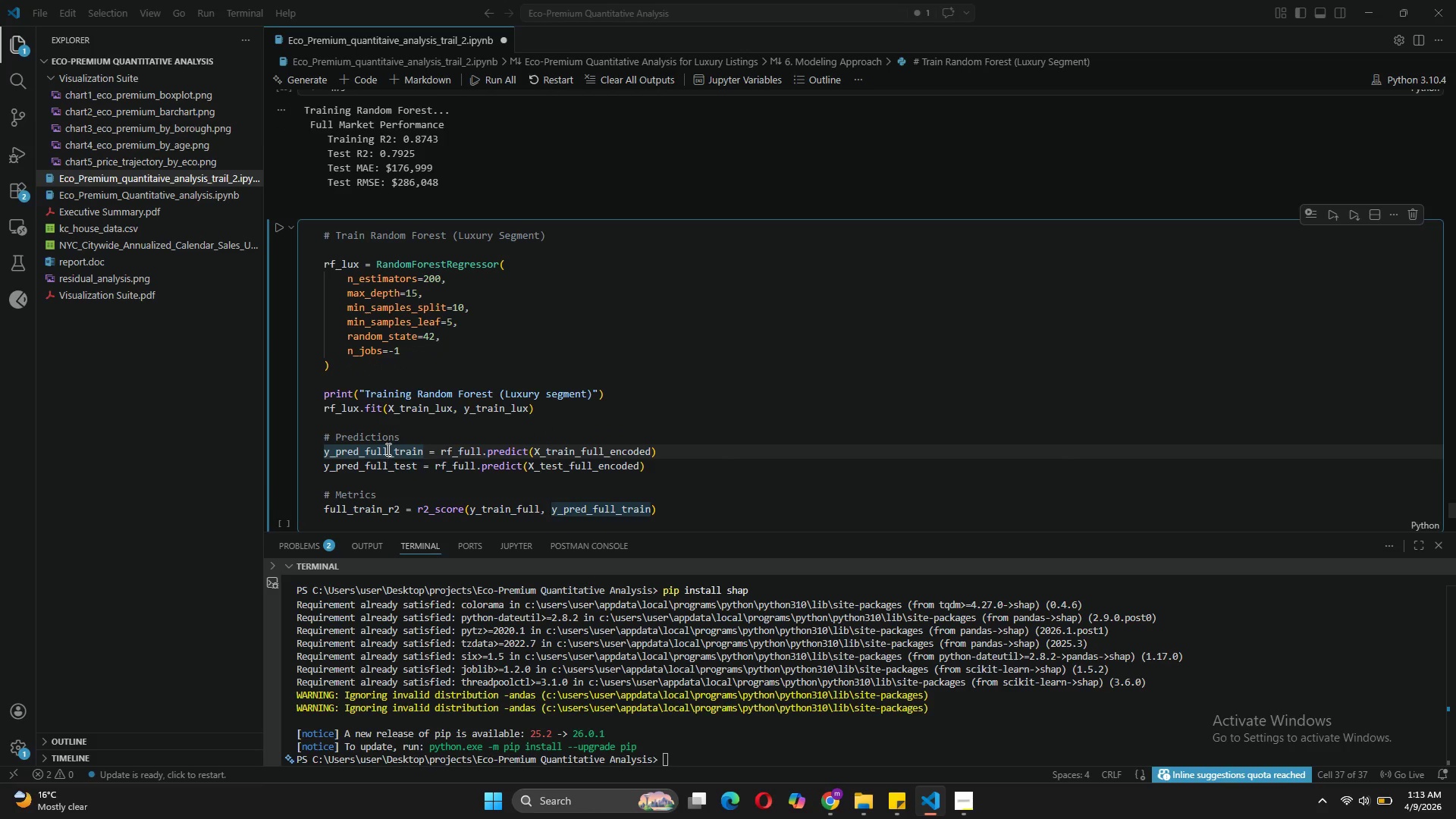 
key(Backspace)
key(Backspace)
key(Backspace)
key(Backspace)
type(lux)
 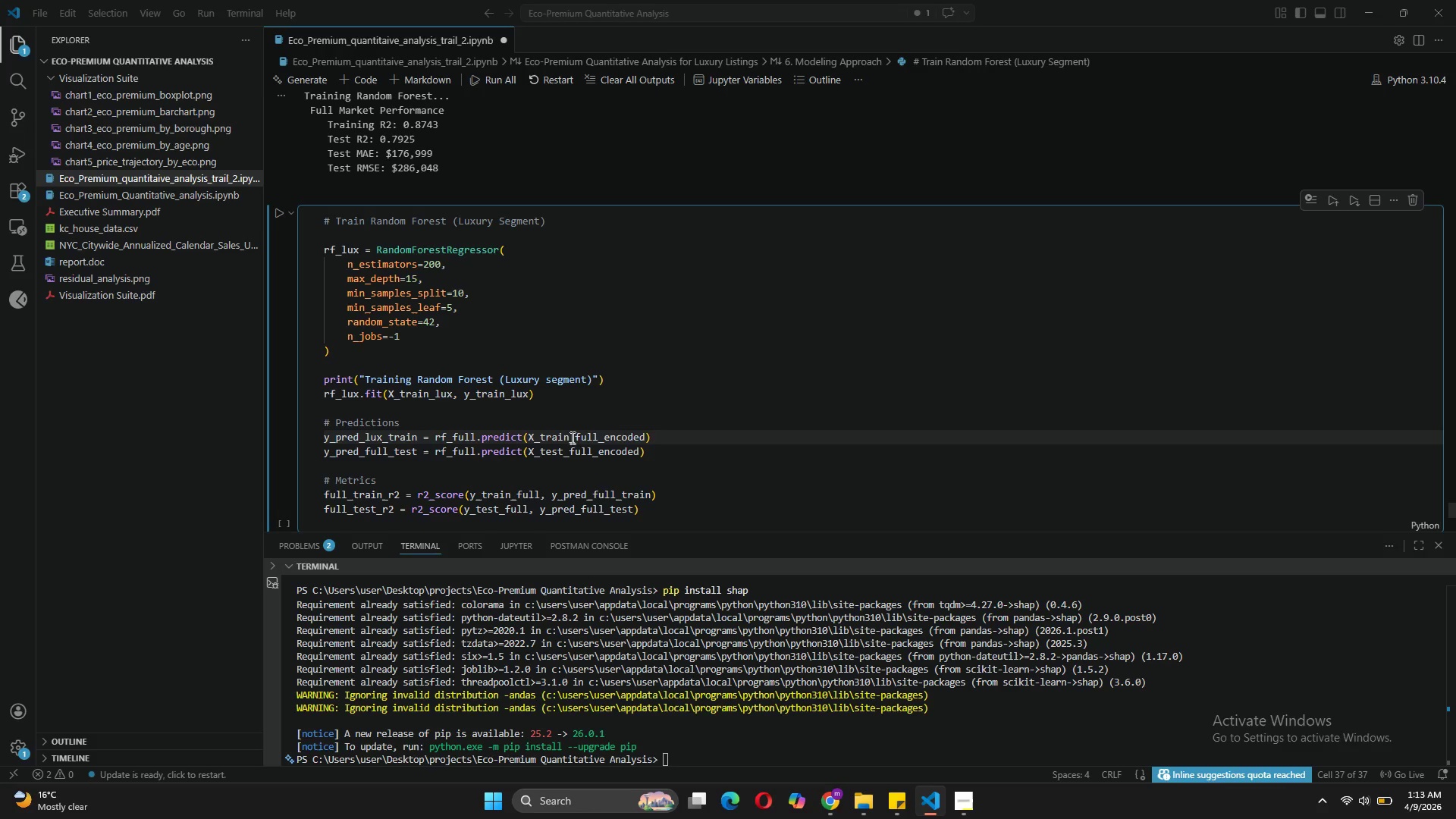 
left_click([598, 440])
 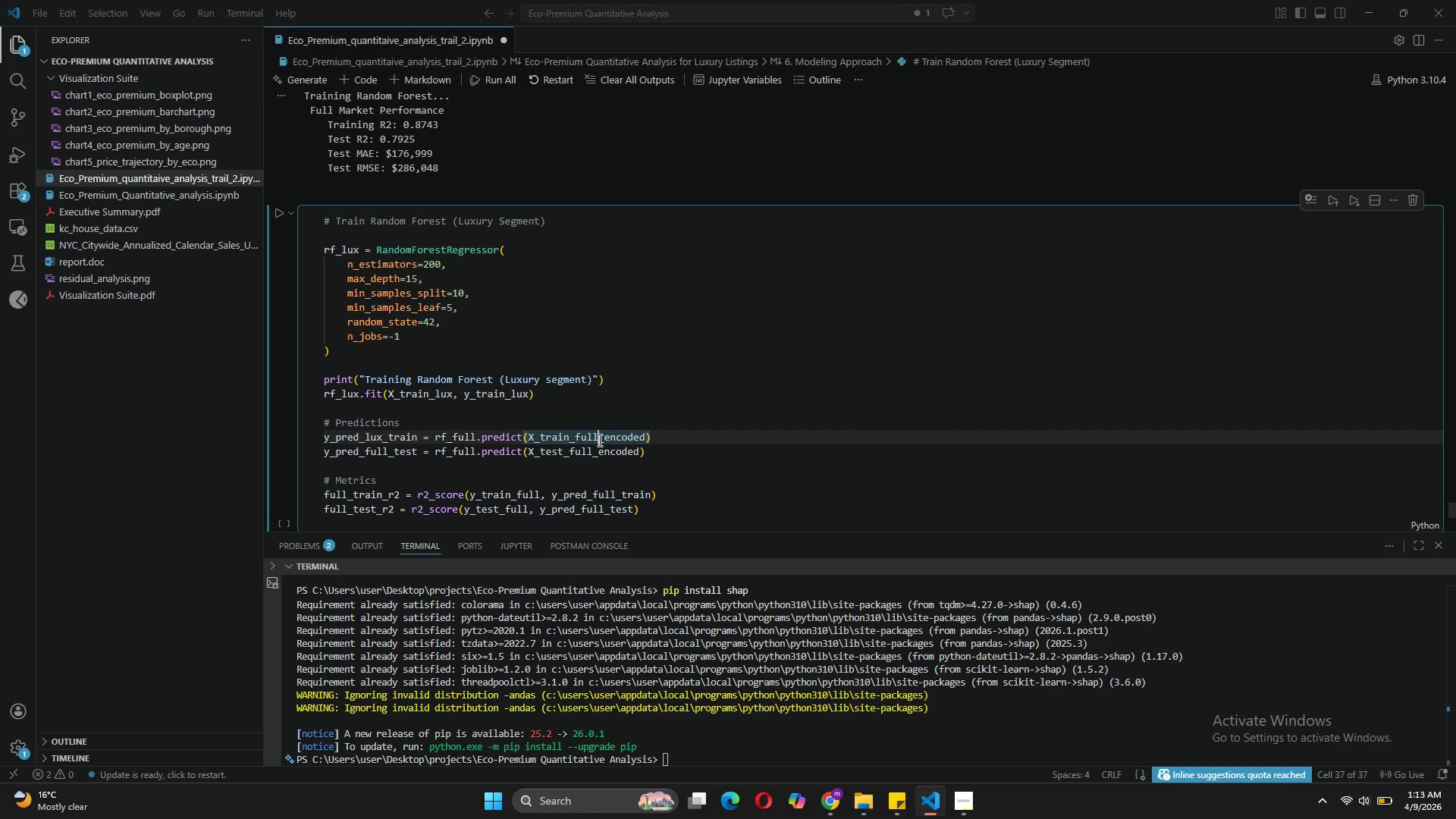 
key(Backspace)
key(Backspace)
key(Backspace)
key(Backspace)
type(lux)
 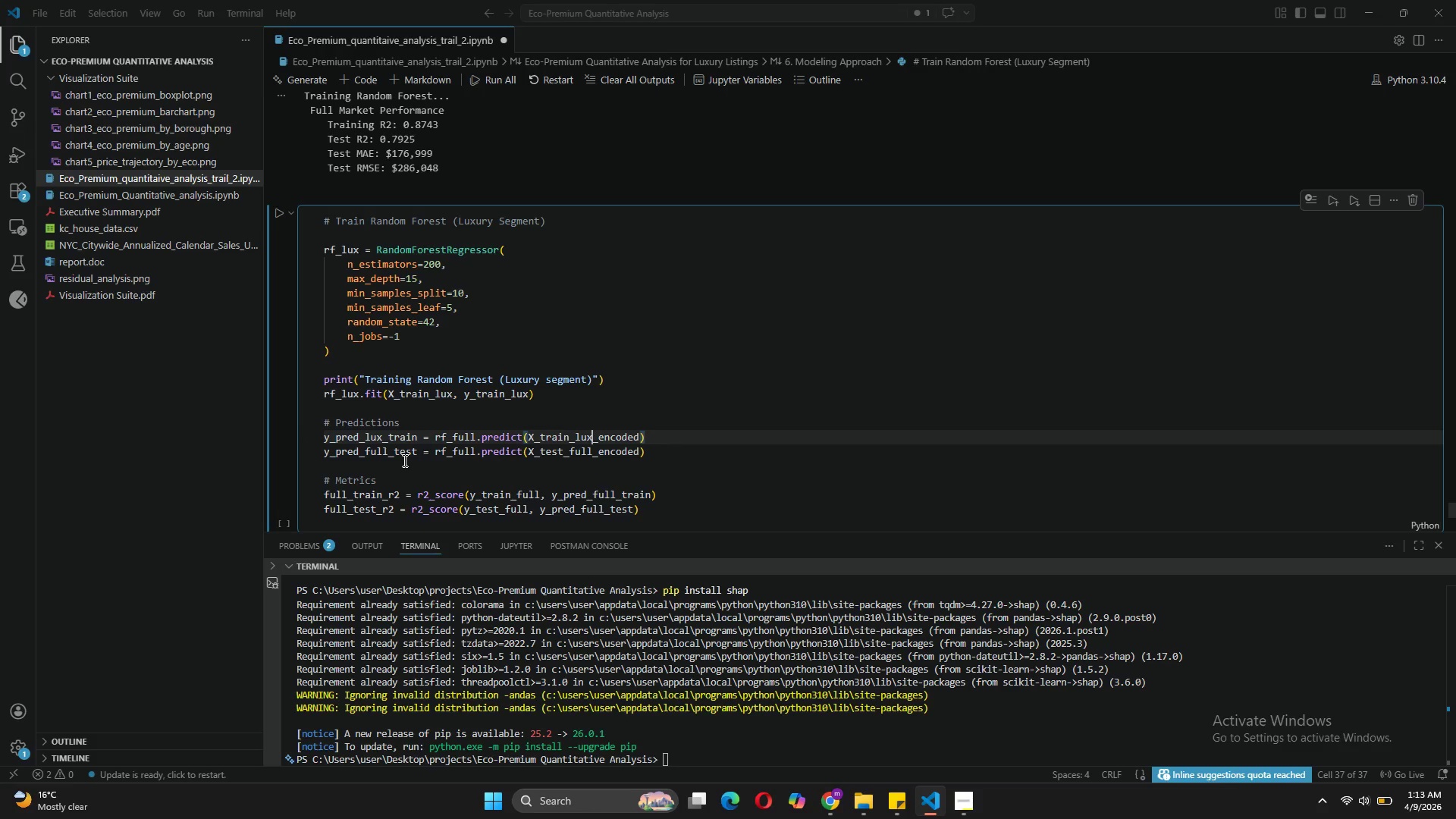 
left_click([387, 457])
 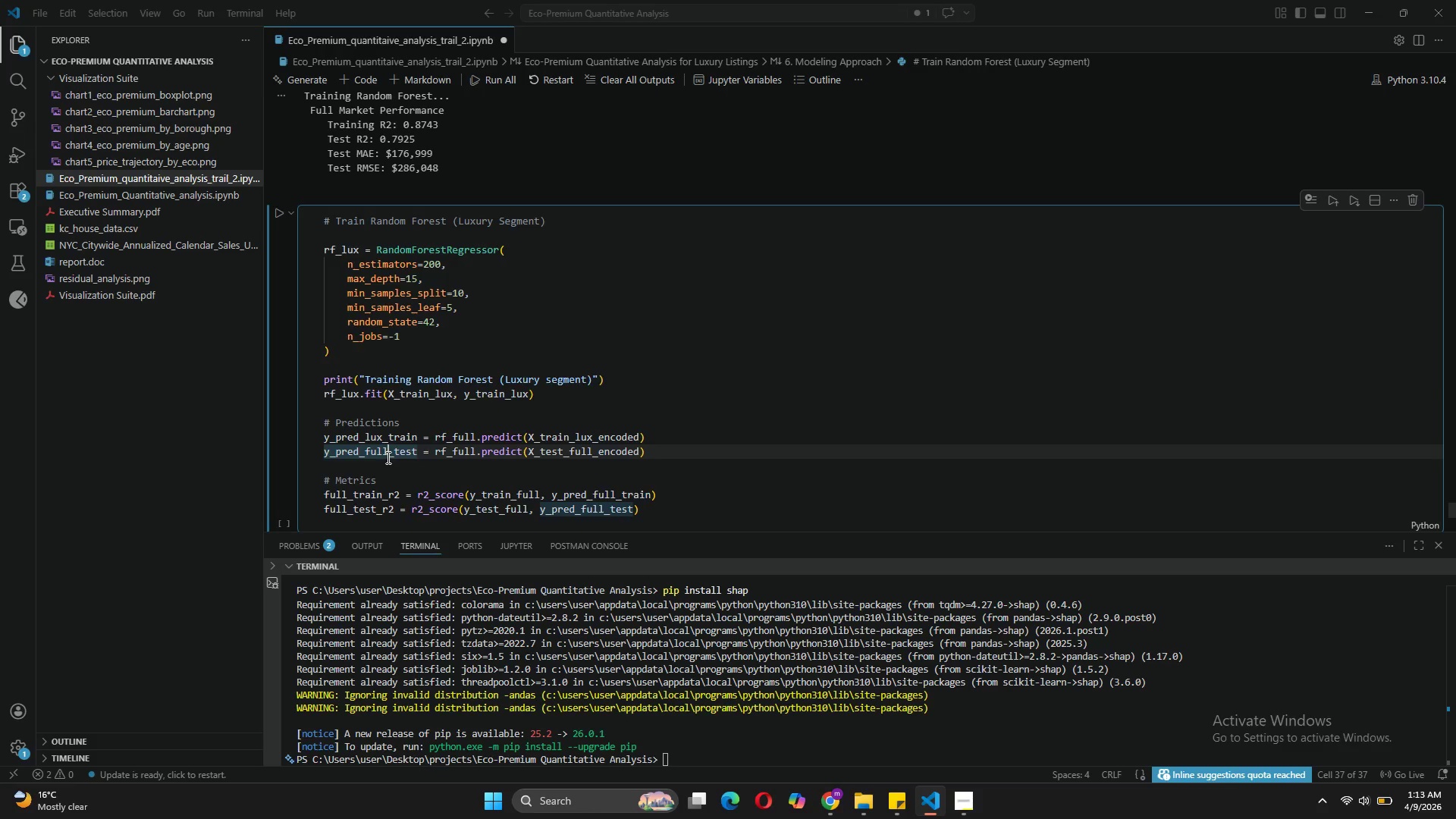 
key(Backspace)
key(Backspace)
key(Backspace)
key(Backspace)
type(lux)
 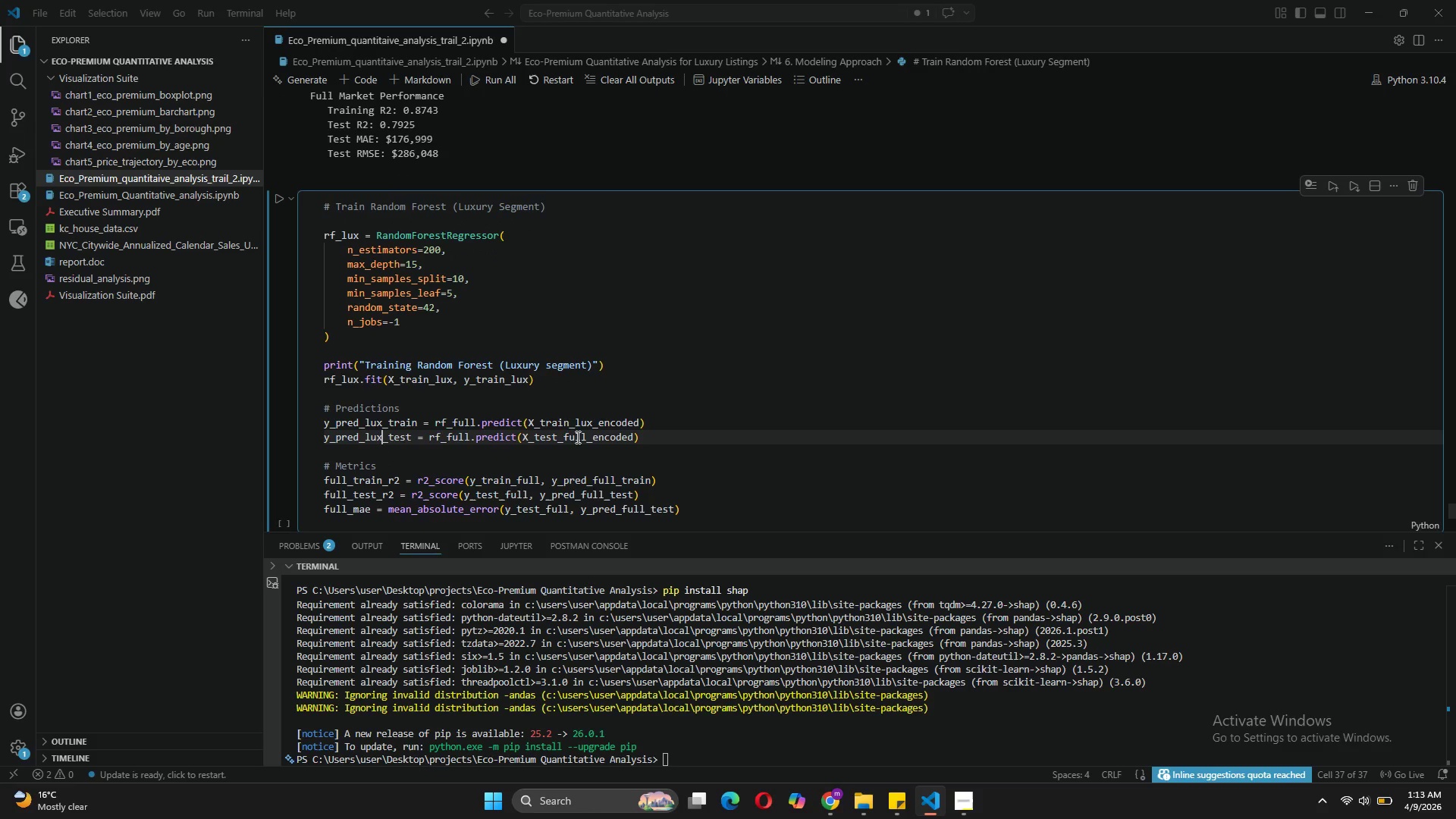 
left_click([586, 437])
 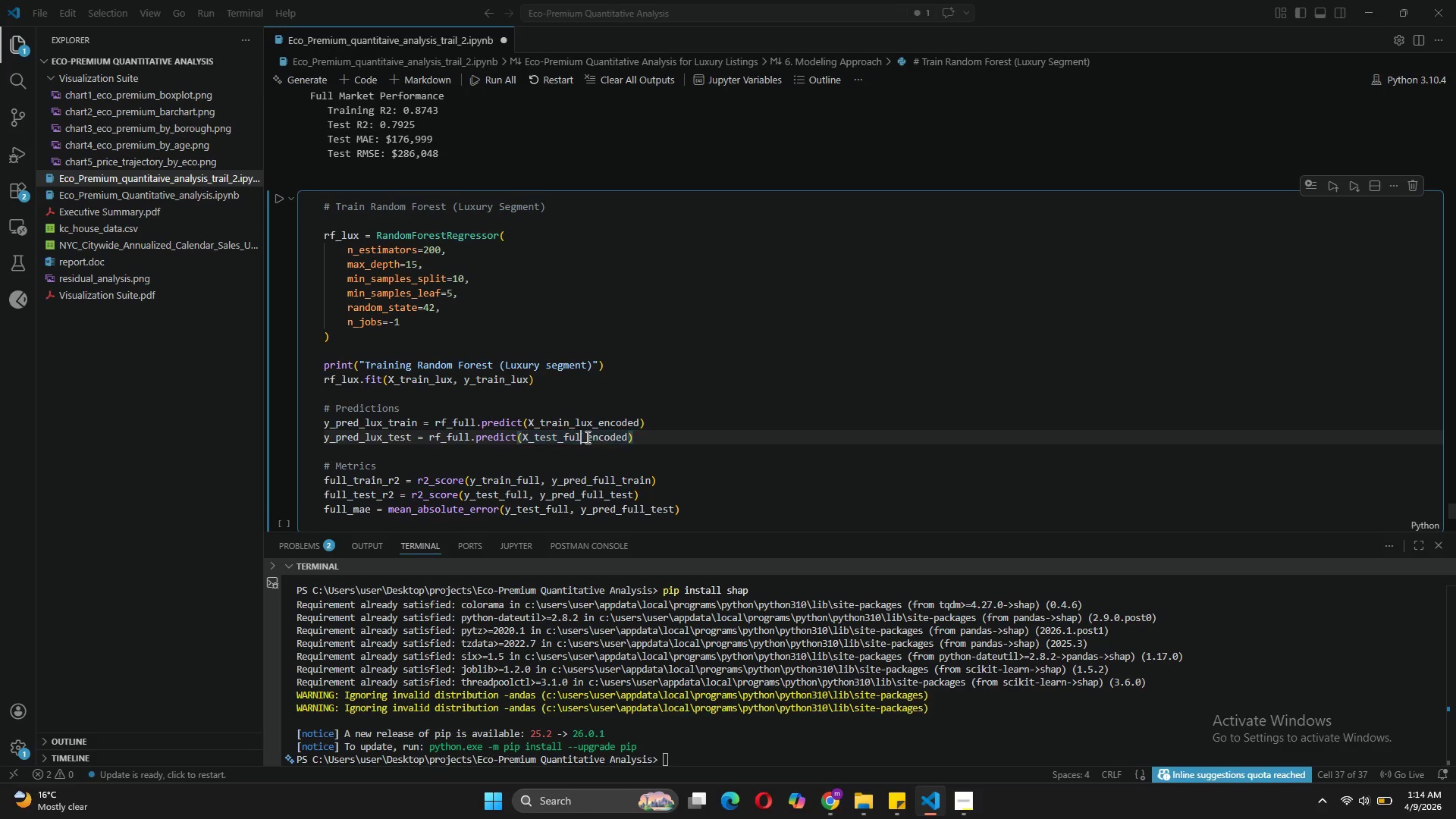 
key(Backspace)
key(Backspace)
key(Backspace)
key(Backspace)
type(lux)
 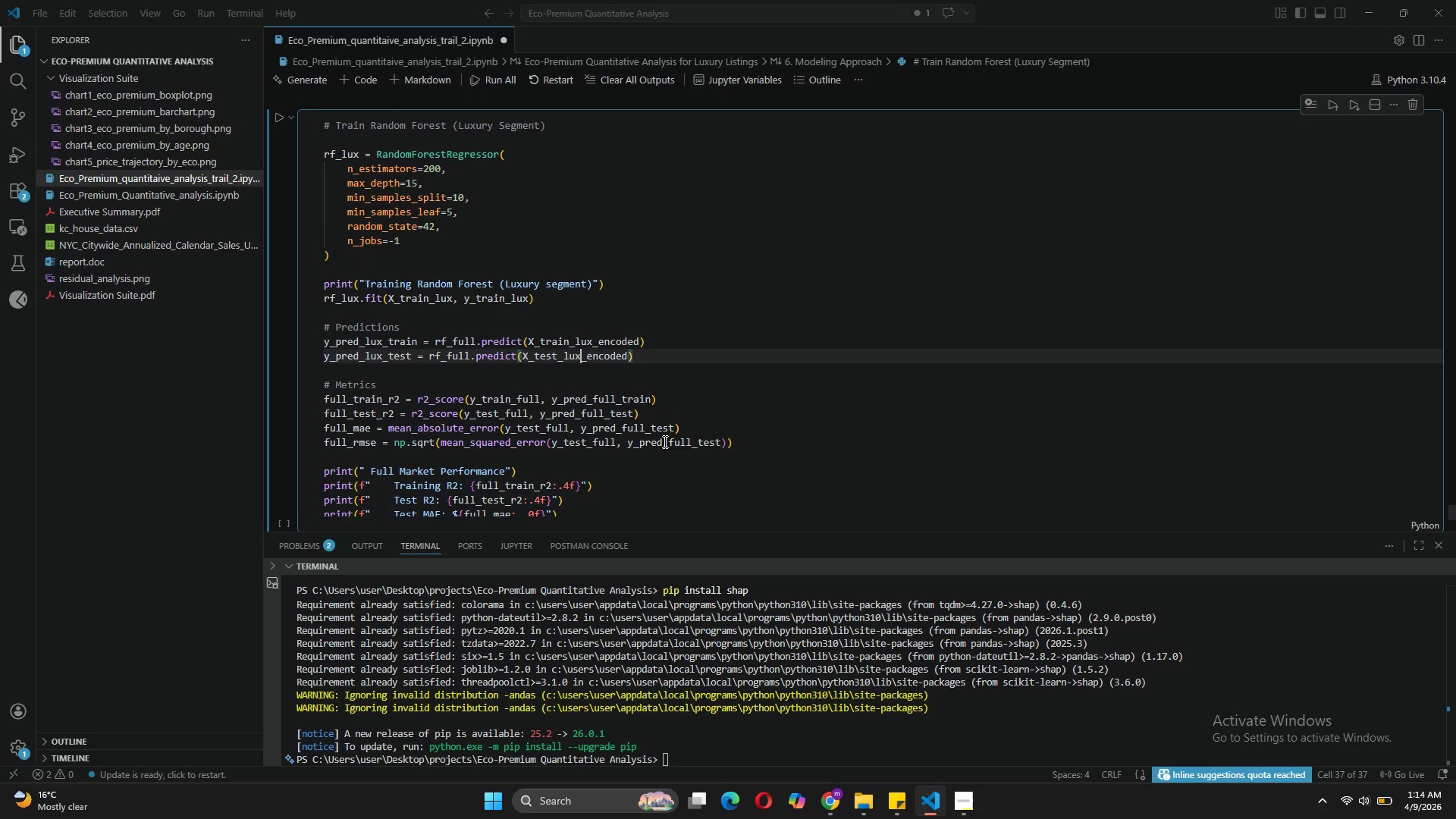 
wait(35.27)
 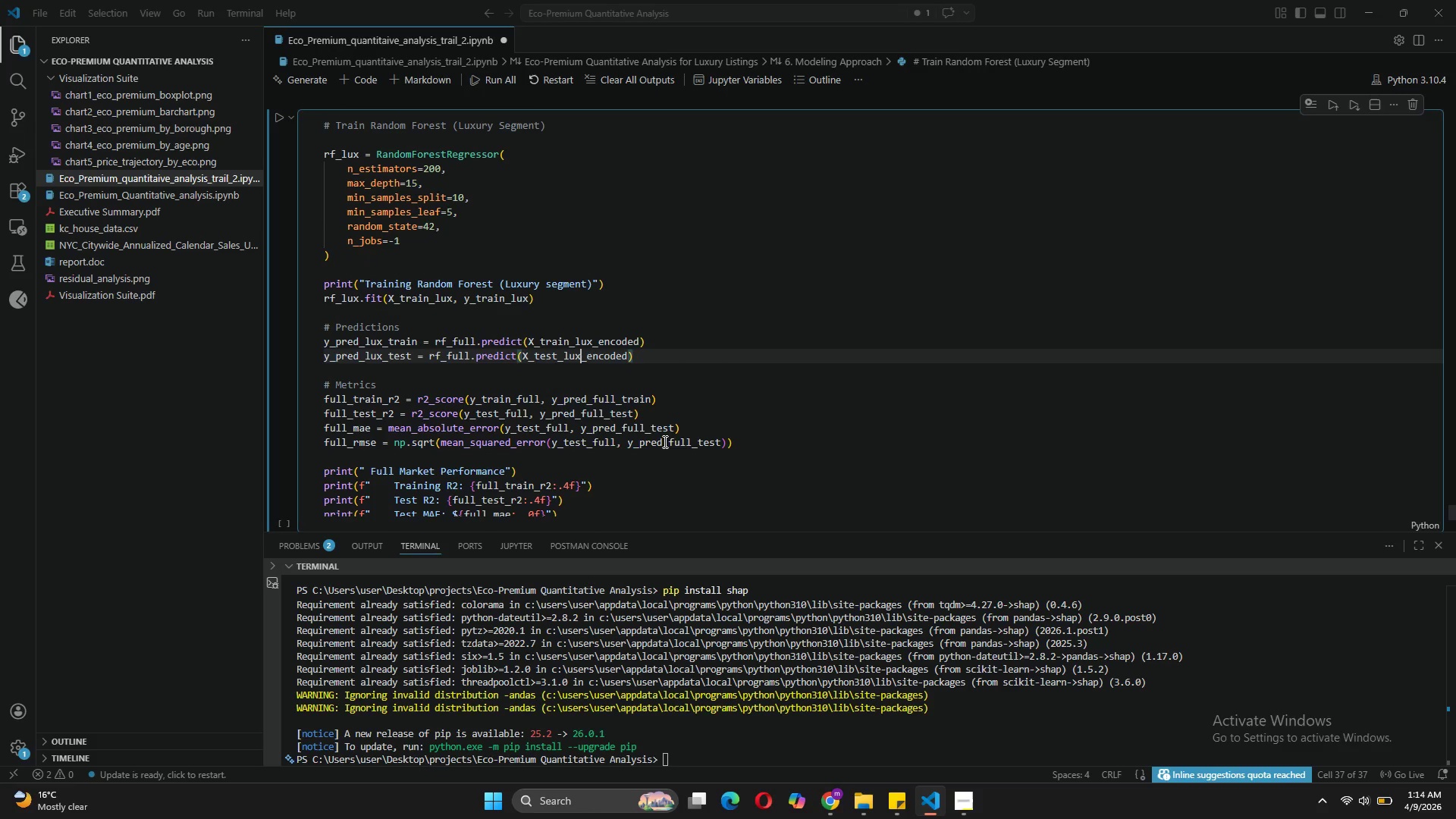 
left_click([541, 399])
 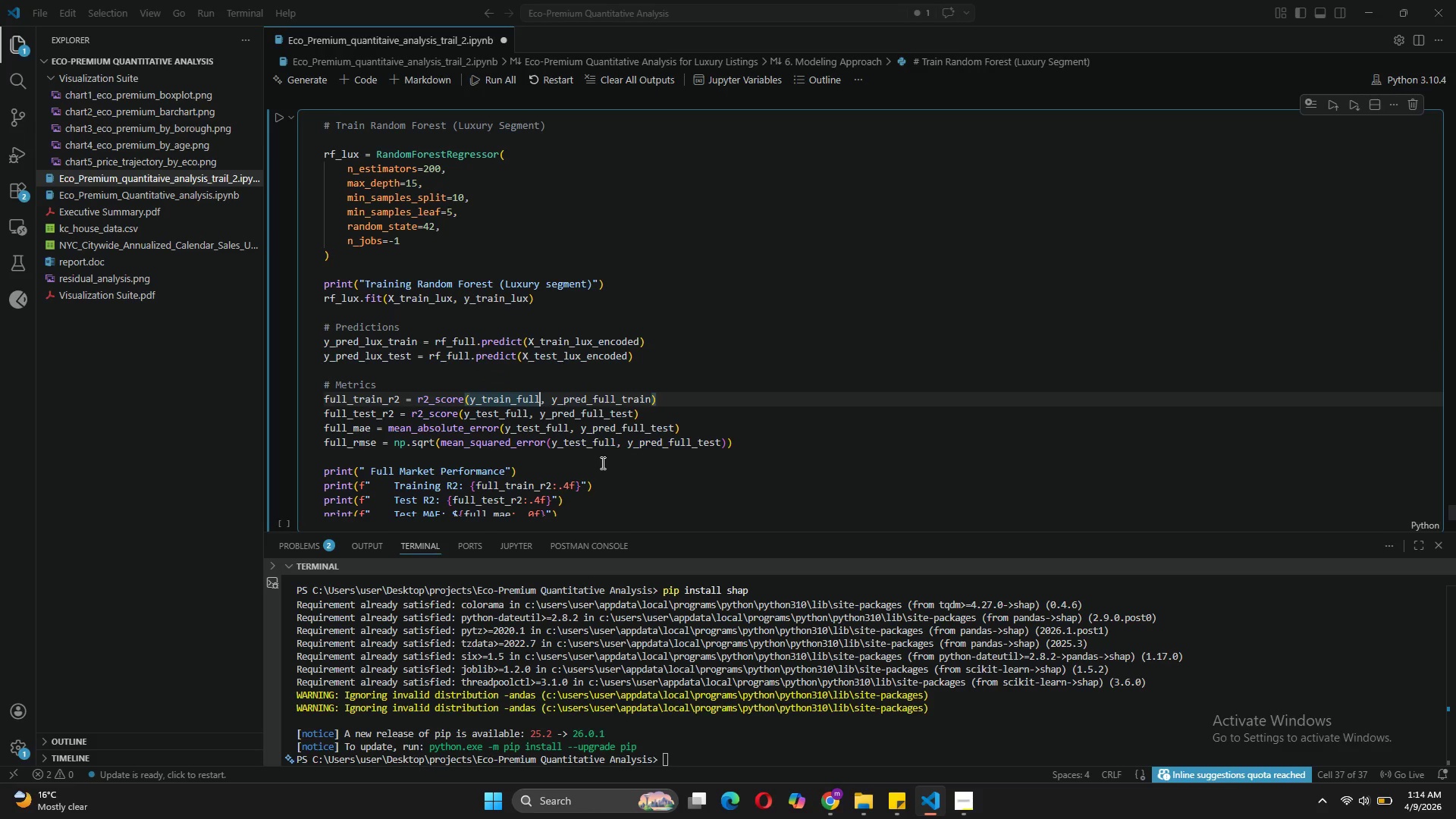 
wait(5.44)
 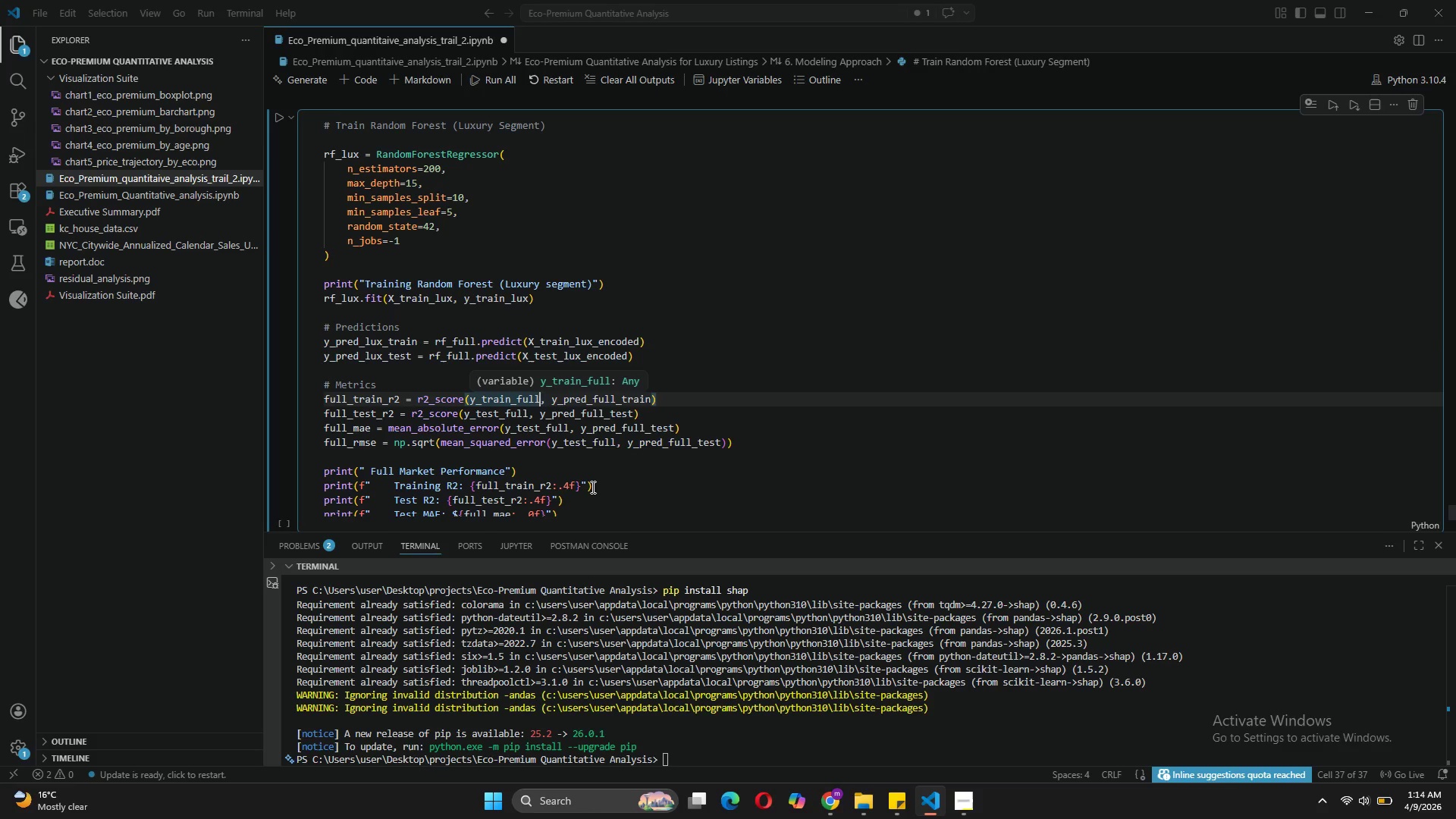 
key(Backspace)
key(Backspace)
key(Backspace)
key(Backspace)
type(lux)
 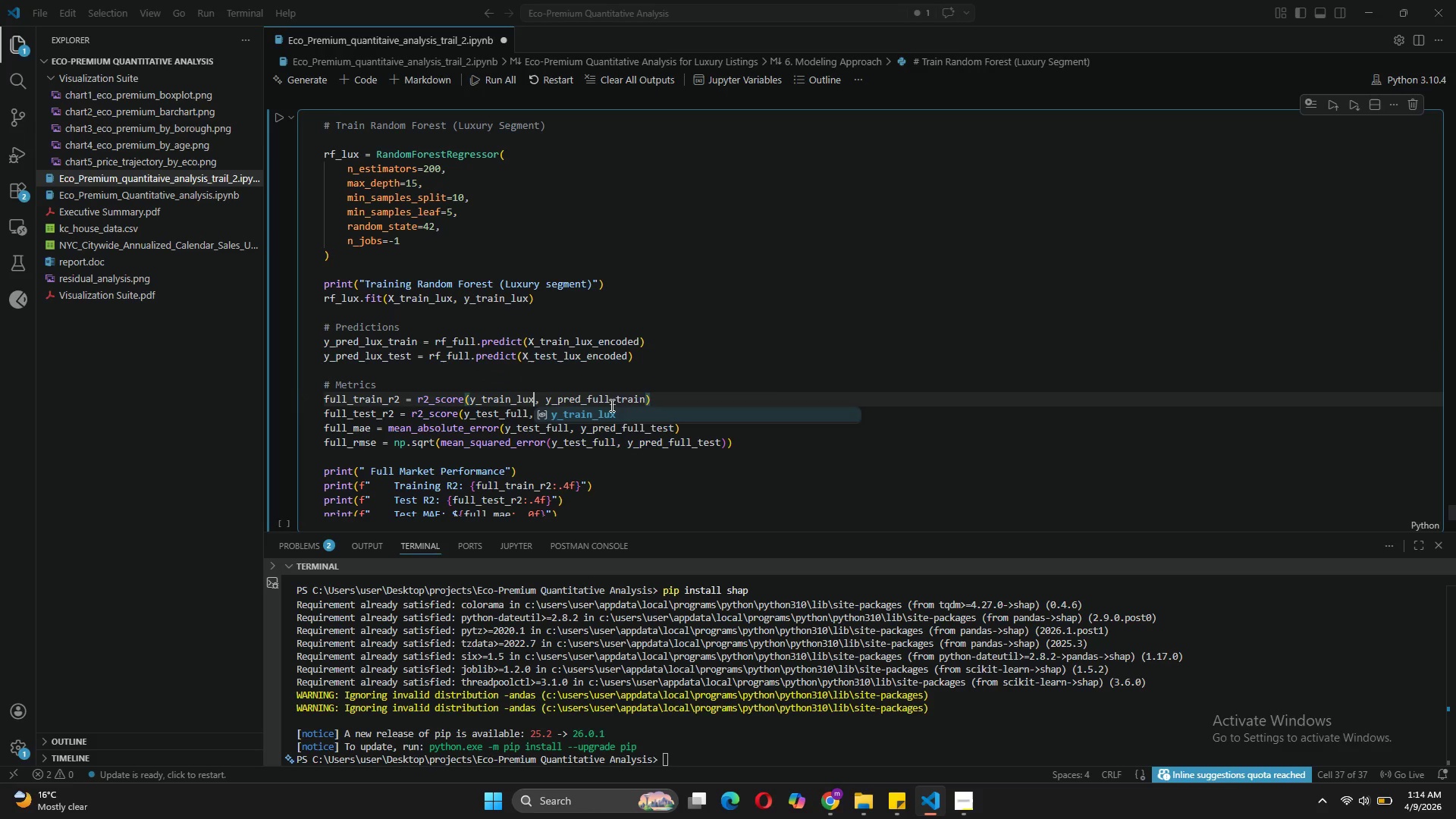 
left_click([610, 405])
 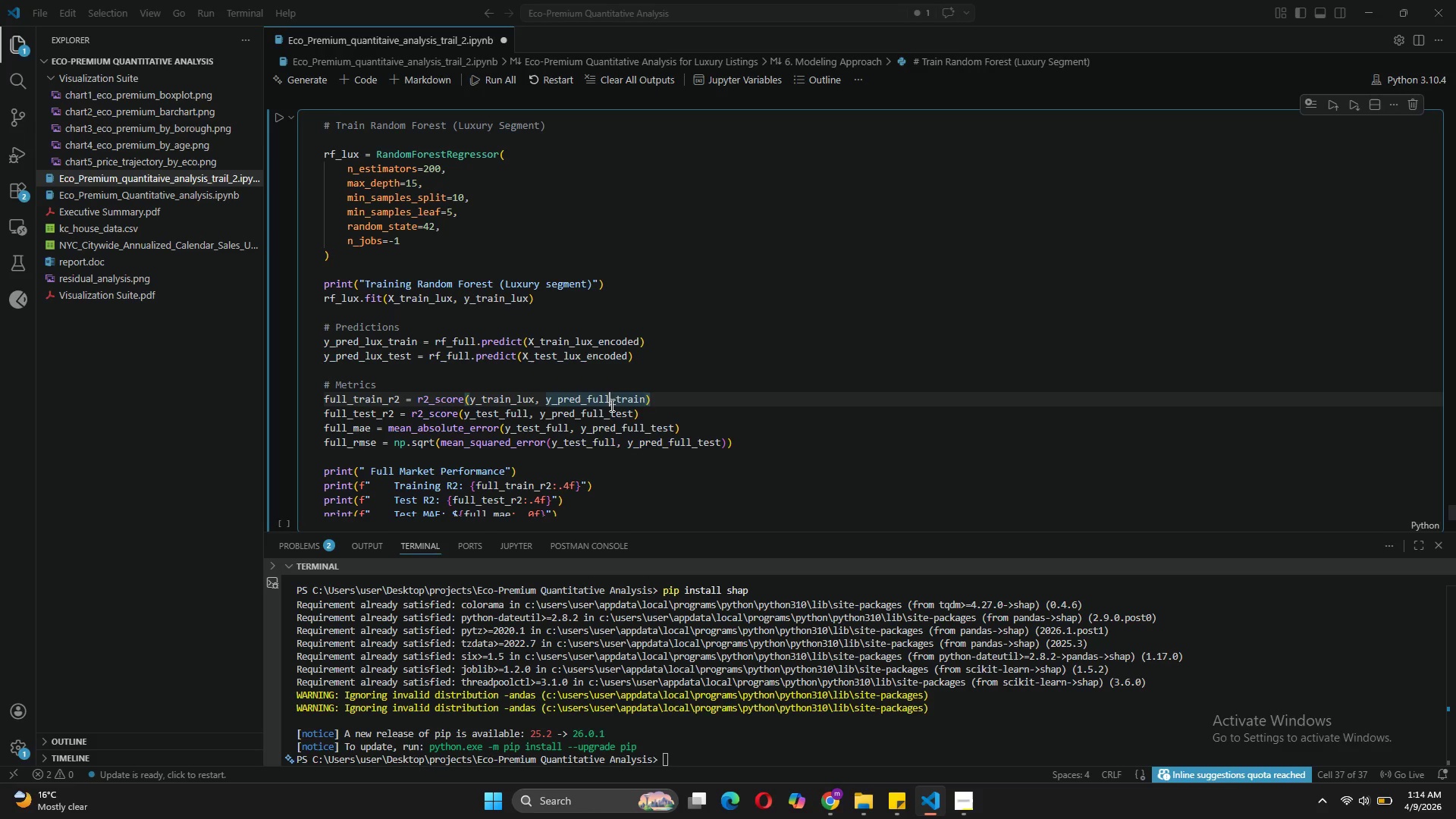 
key(Backspace)
key(Backspace)
key(Backspace)
key(Backspace)
type(lux)
 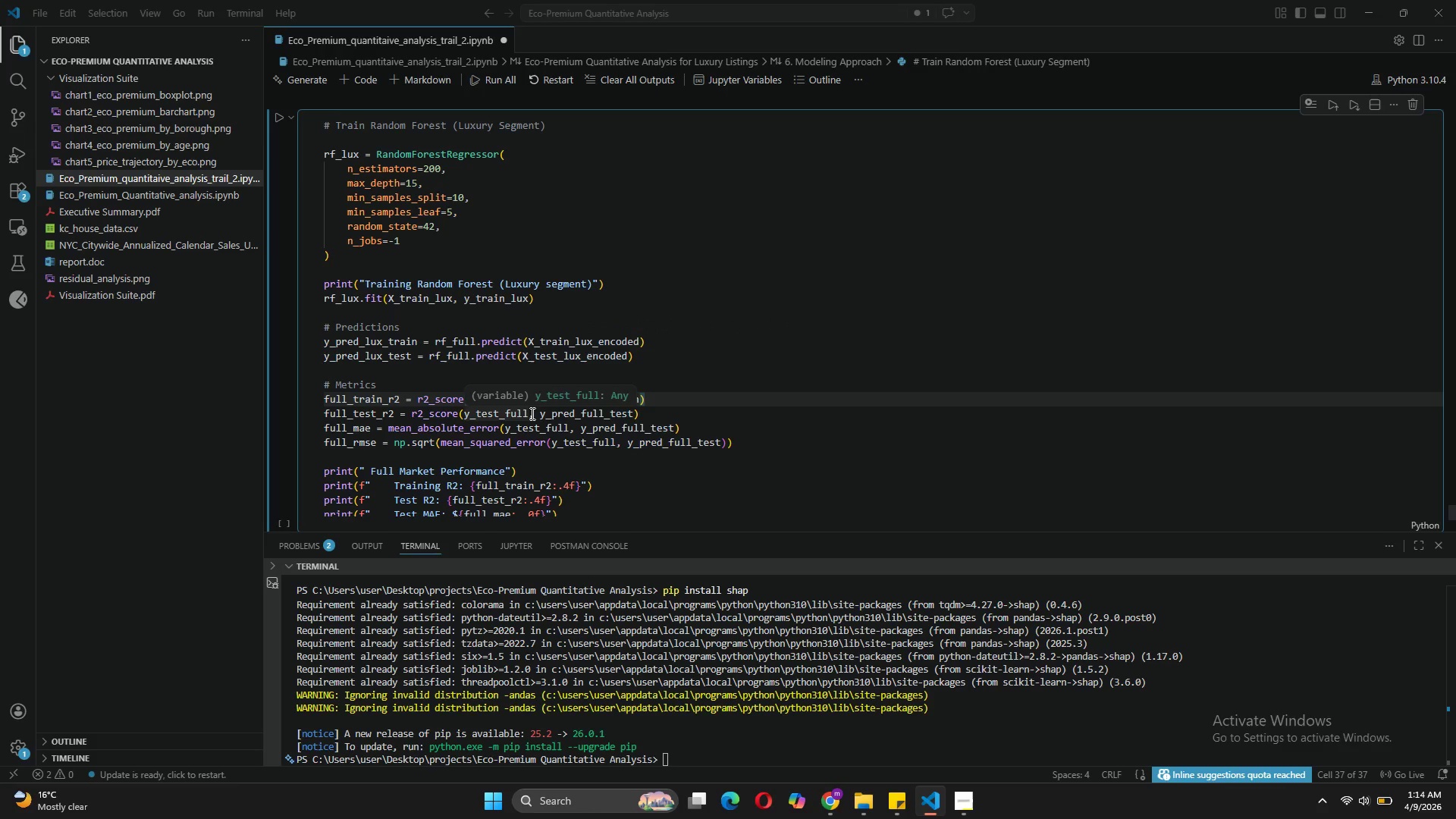 
left_click([528, 413])
 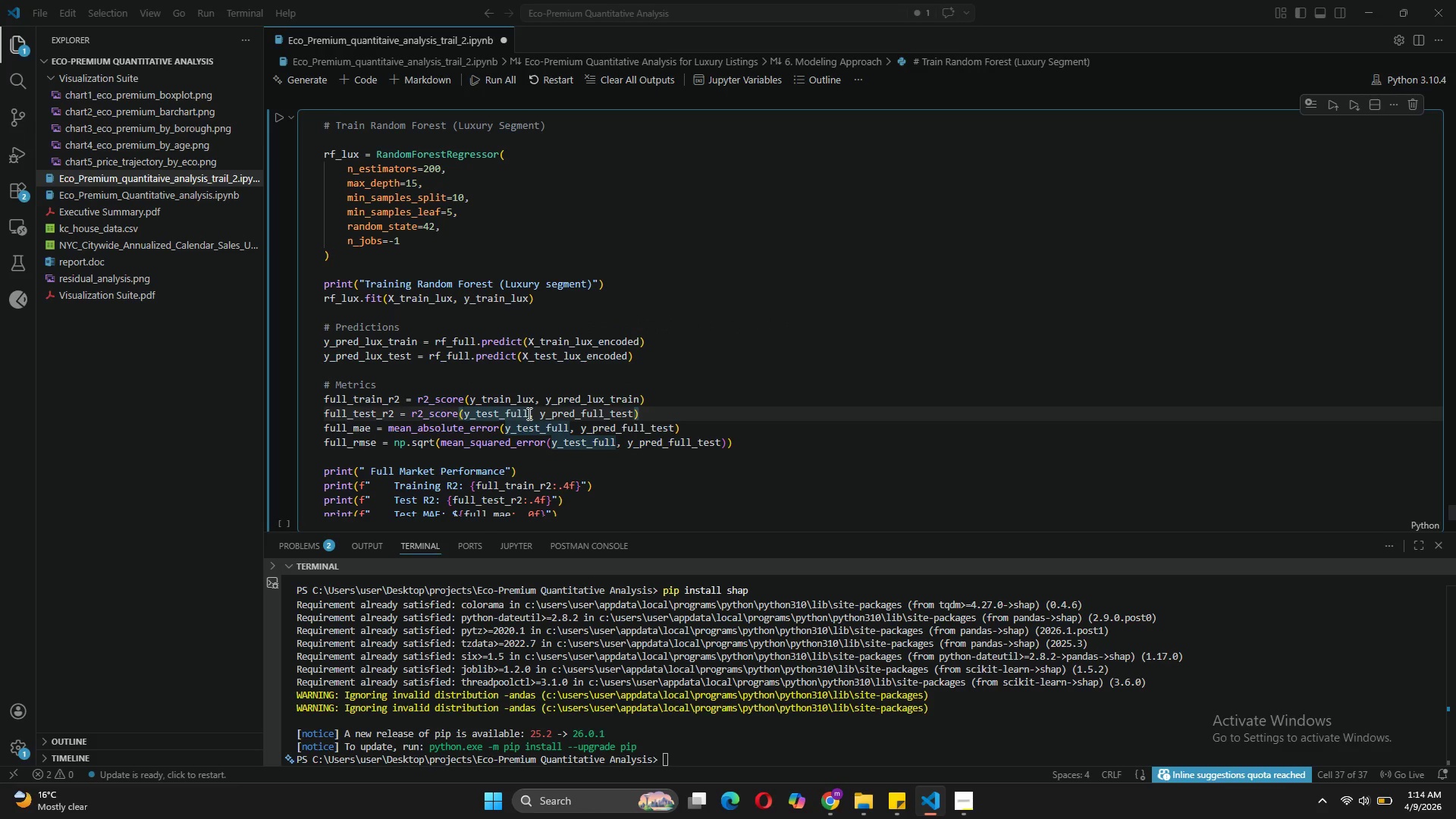 
key(Backspace)
key(Backspace)
key(Backspace)
key(Backspace)
type(lux)
 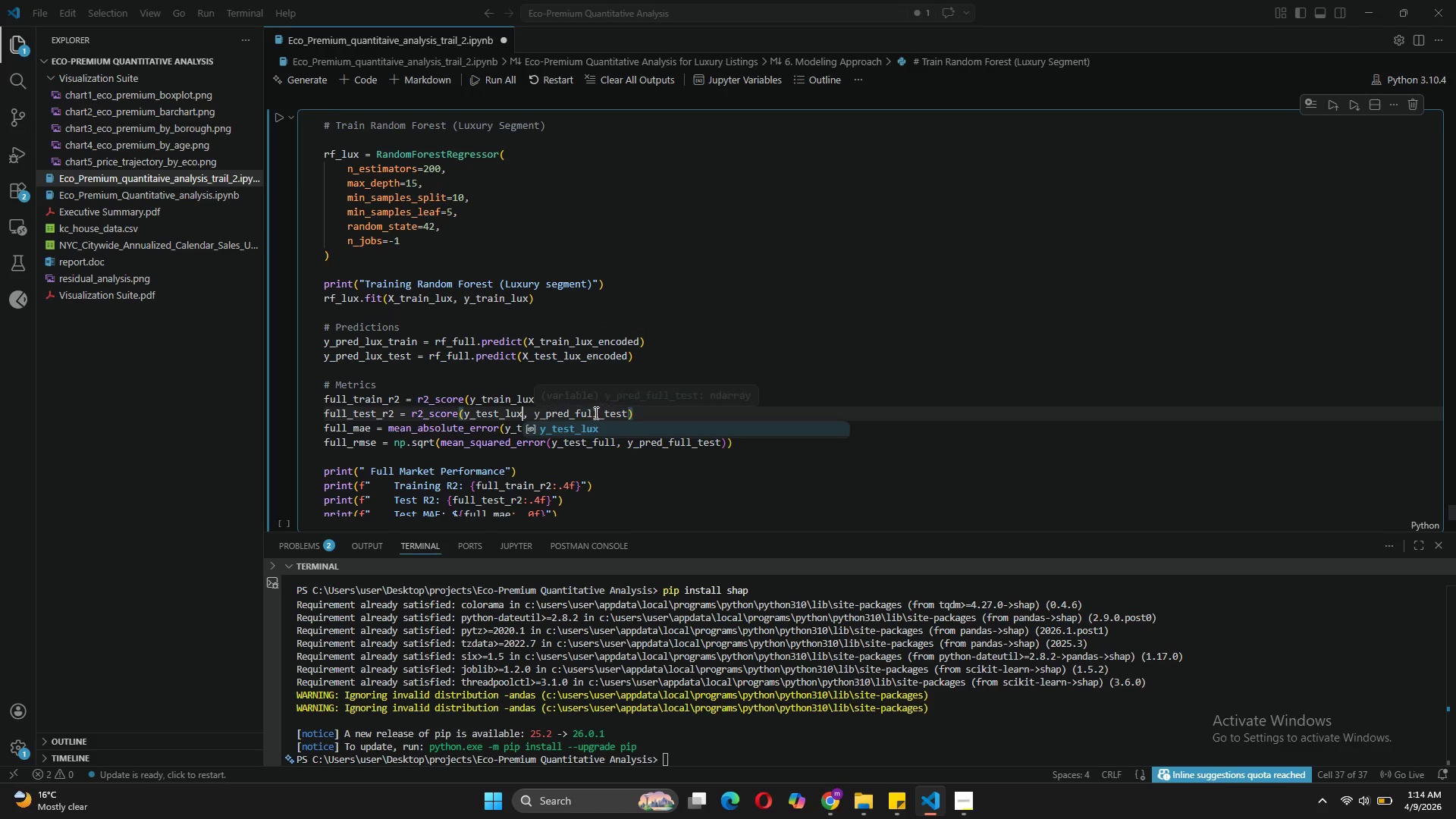 
left_click([595, 413])
 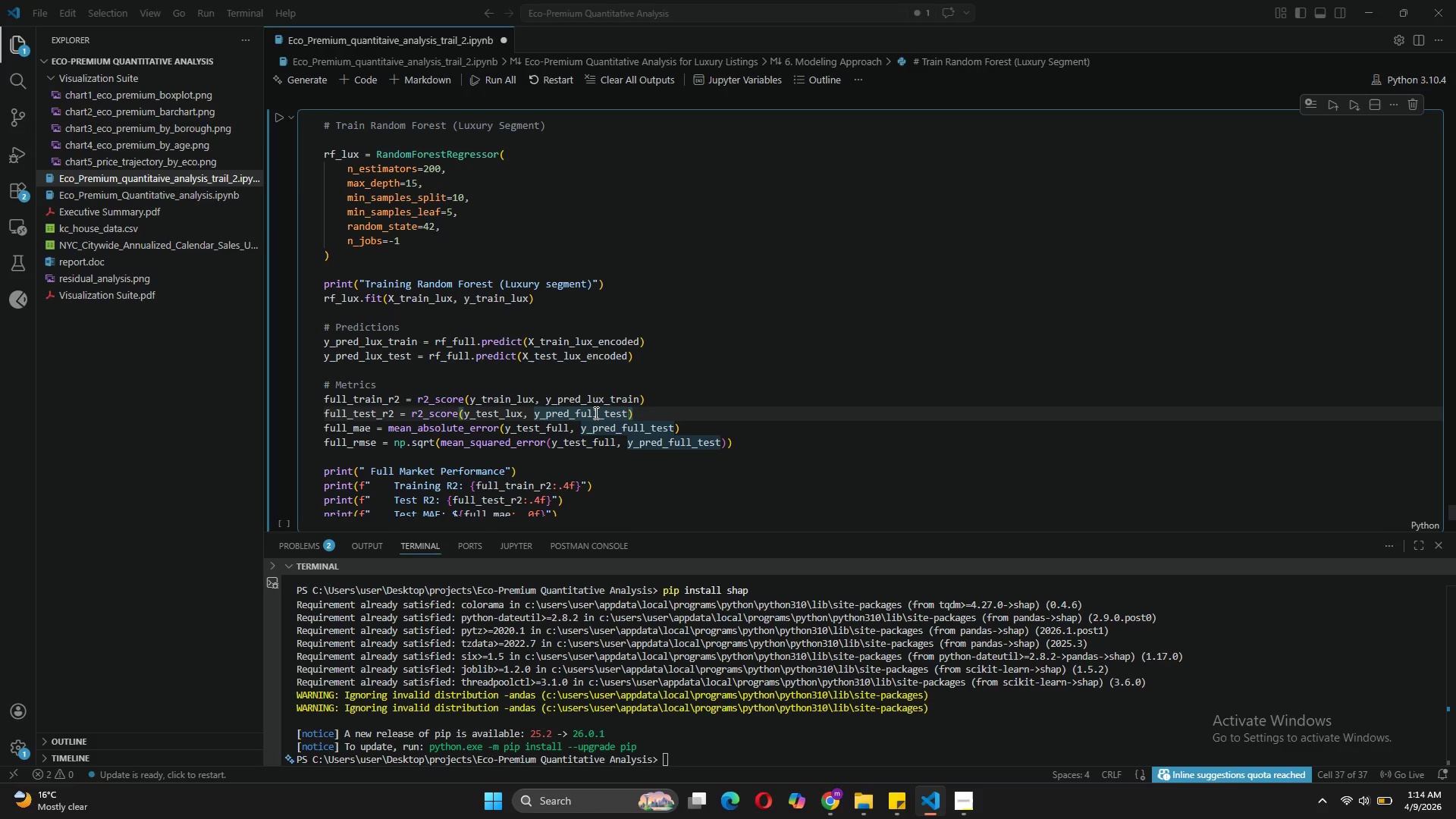 
key(ArrowRight)
 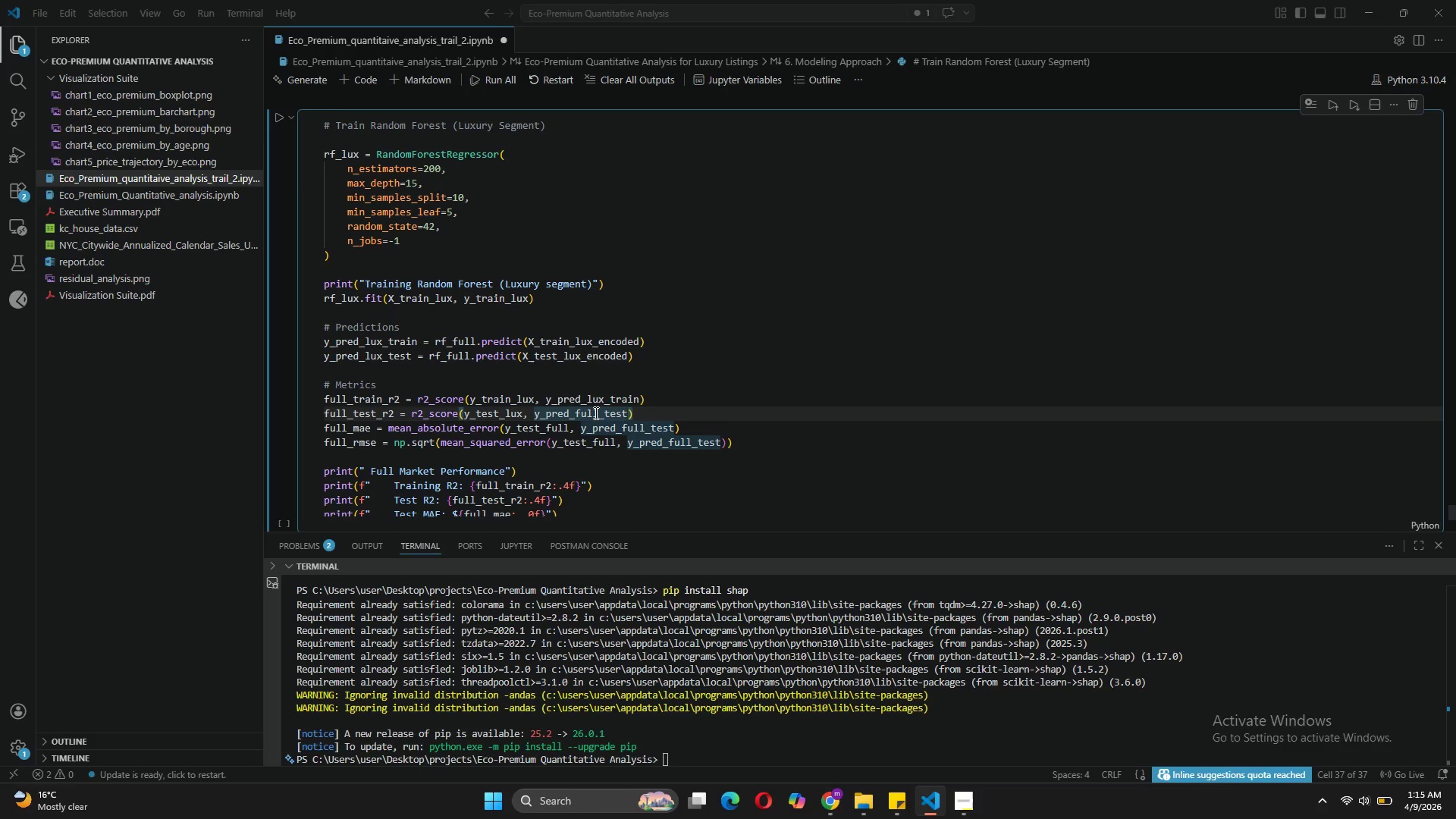 
key(Backspace)
key(Backspace)
key(Backspace)
key(Backspace)
type(lux)
 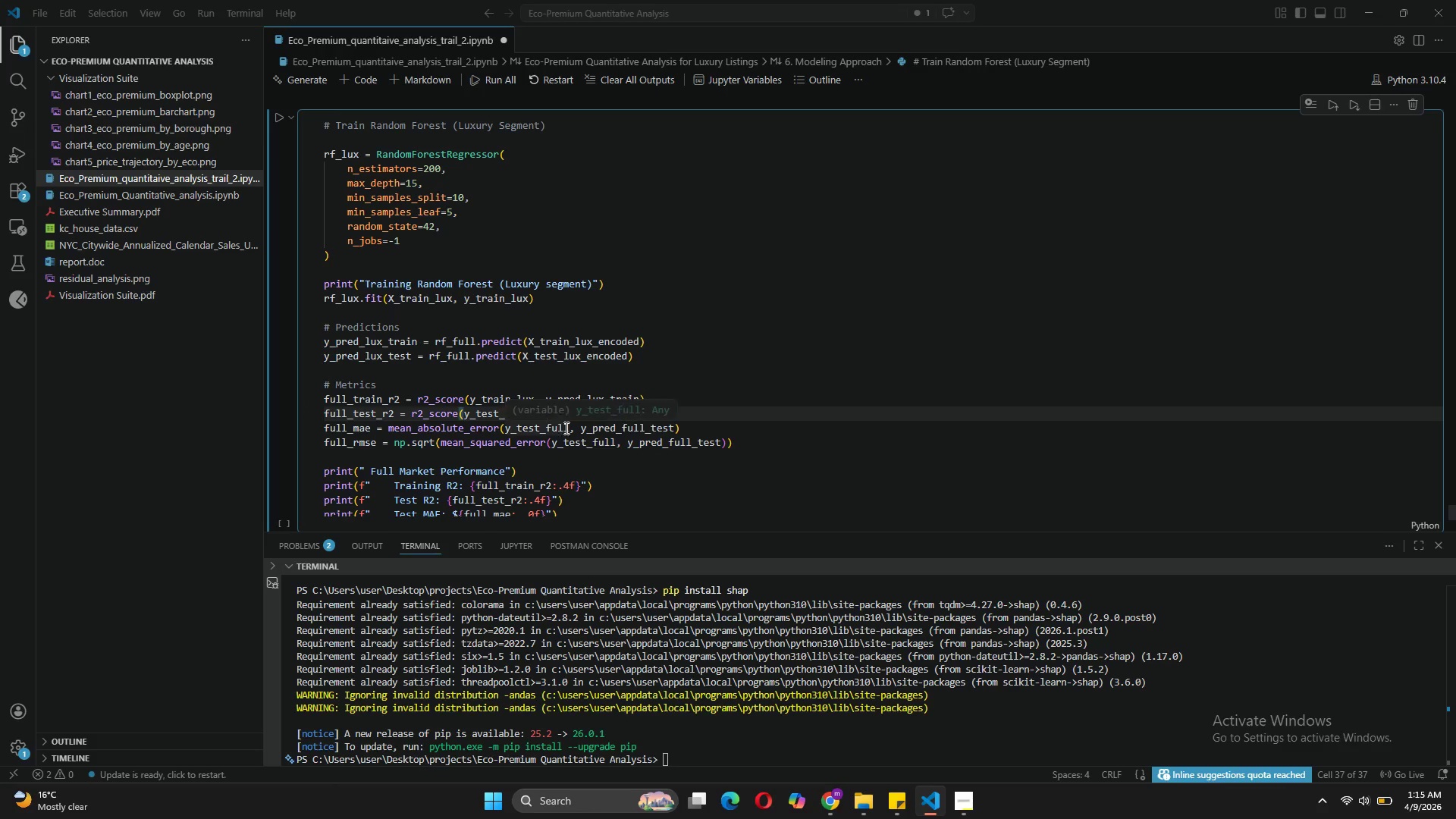 
left_click([566, 428])
 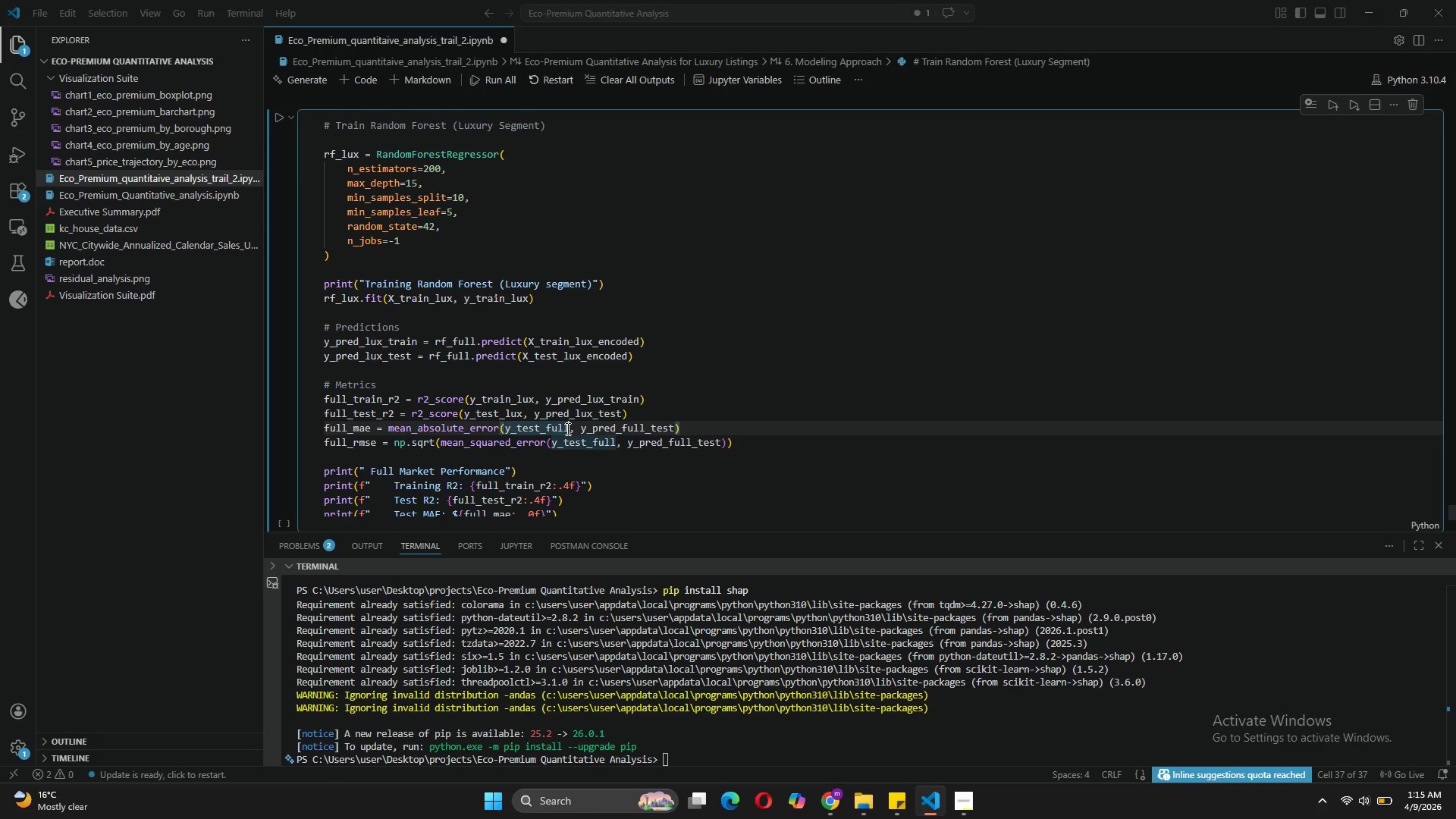 
key(Backspace)
key(Backspace)
key(Backspace)
key(Backspace)
type(lux)
 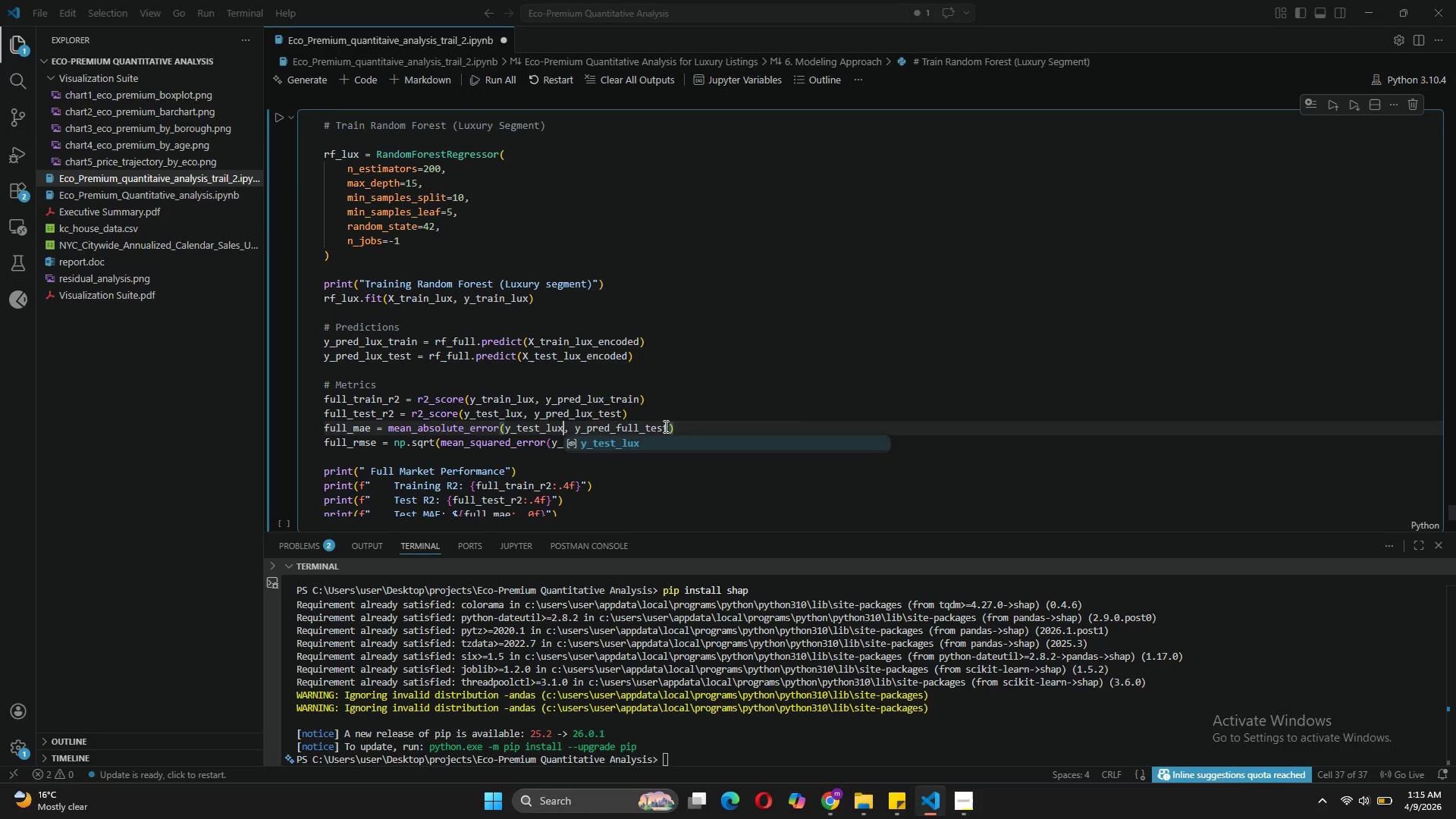 
left_click([666, 426])
 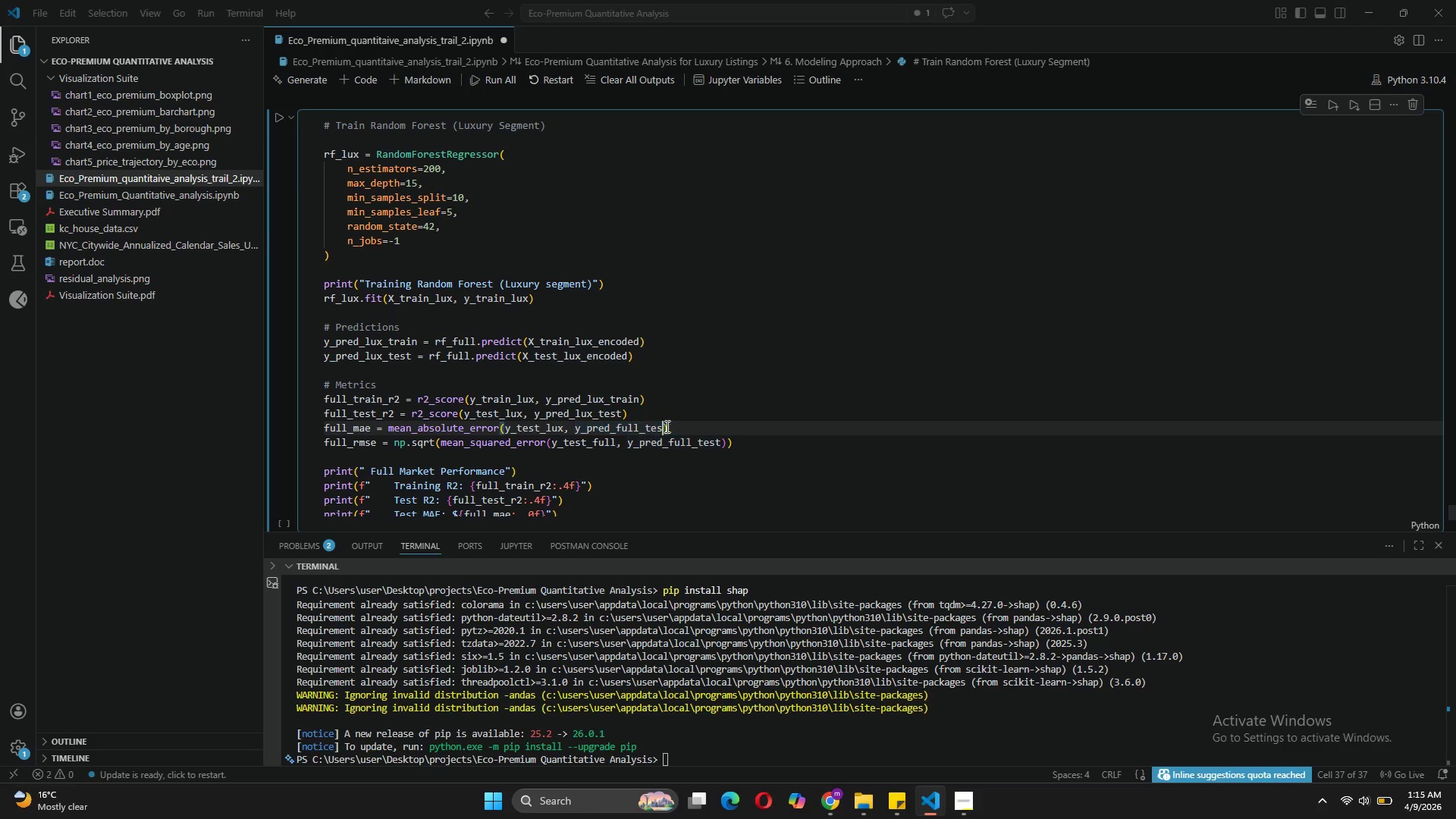 
key(Backspace)
key(Backspace)
key(Backspace)
key(Backspace)
type(lux)
 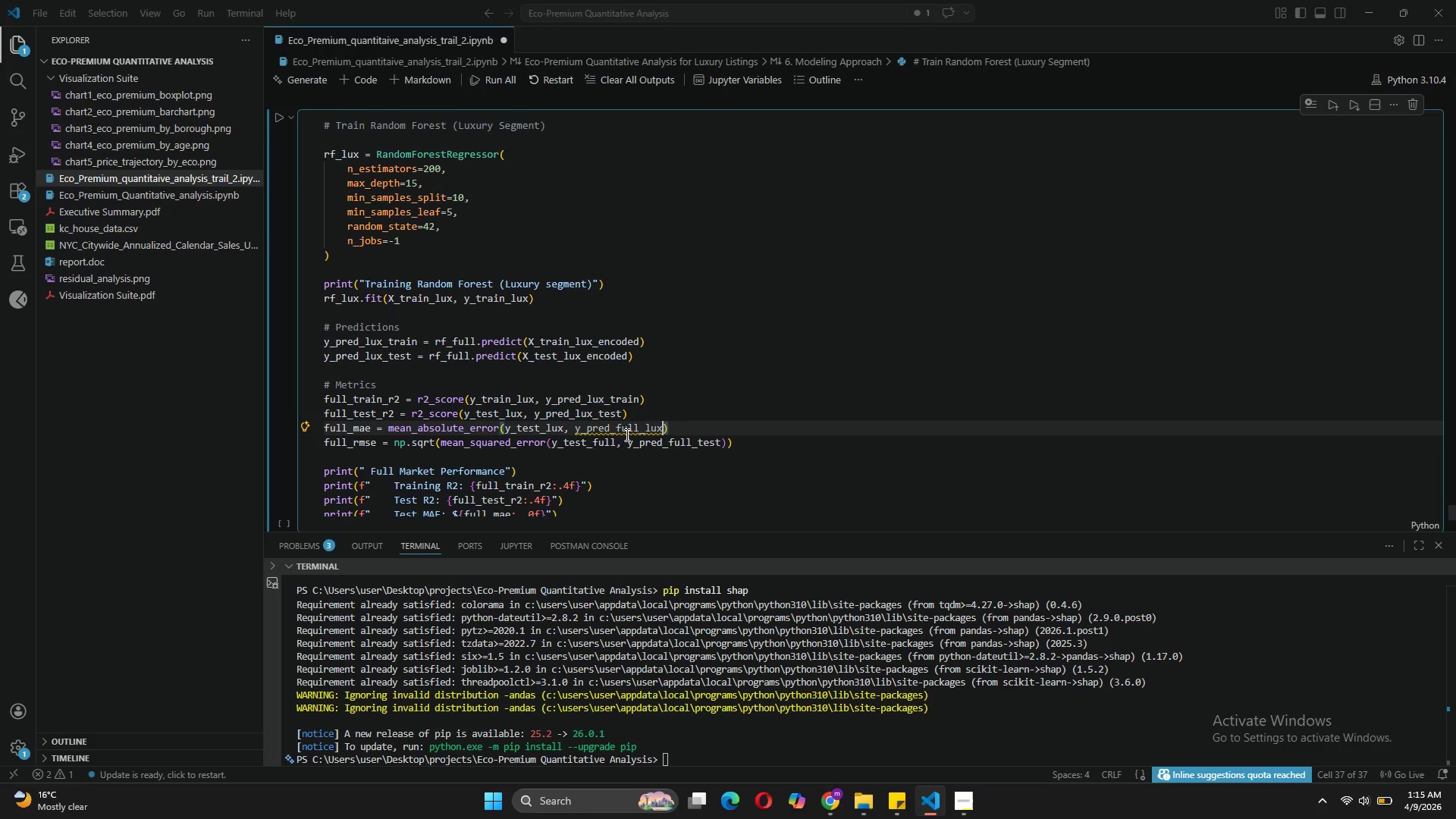 
left_click([613, 444])
 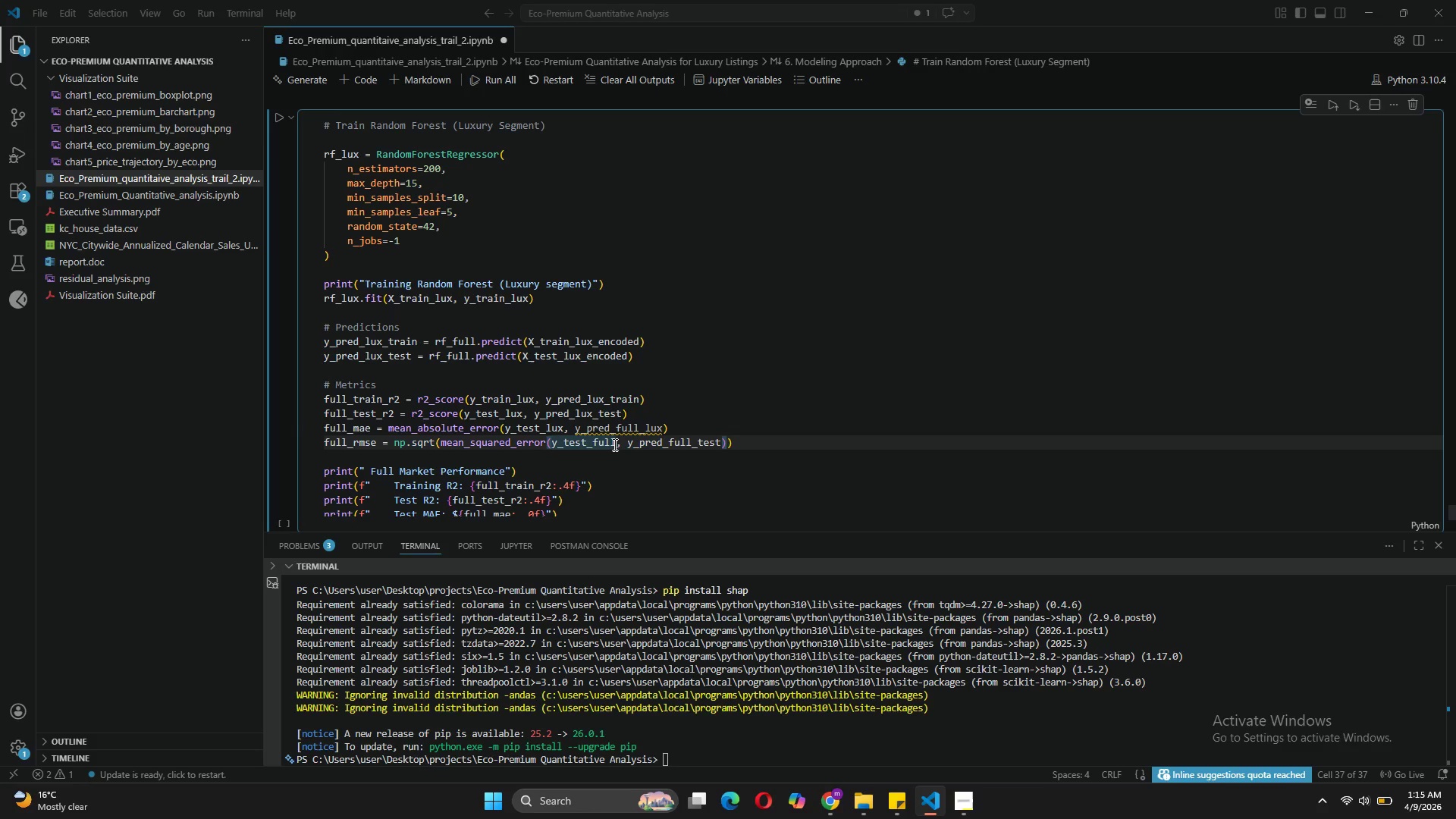 
key(Backspace)
key(Backspace)
key(Backspace)
key(Backspace)
type(lux)
 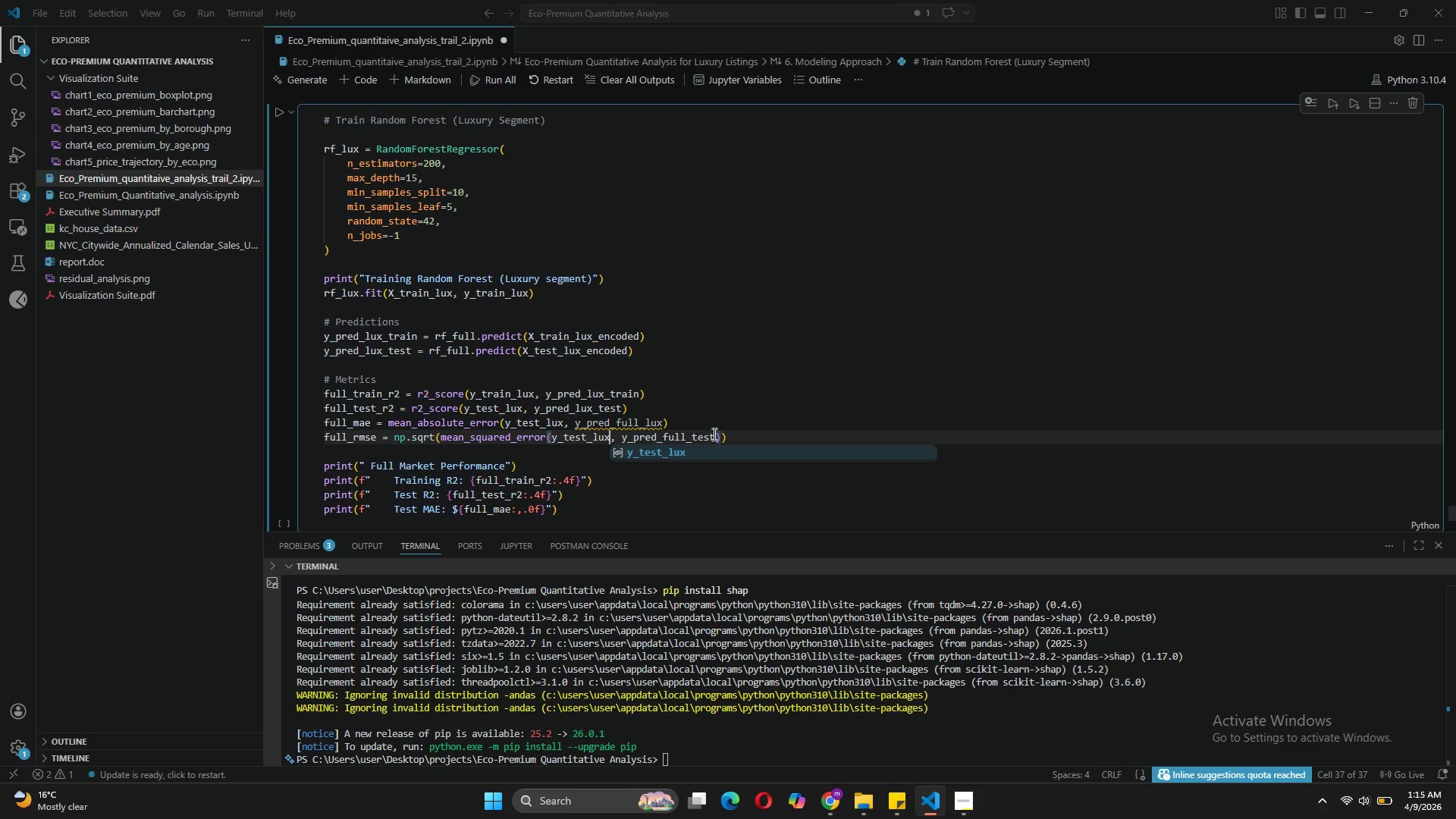 
left_click([717, 434])
 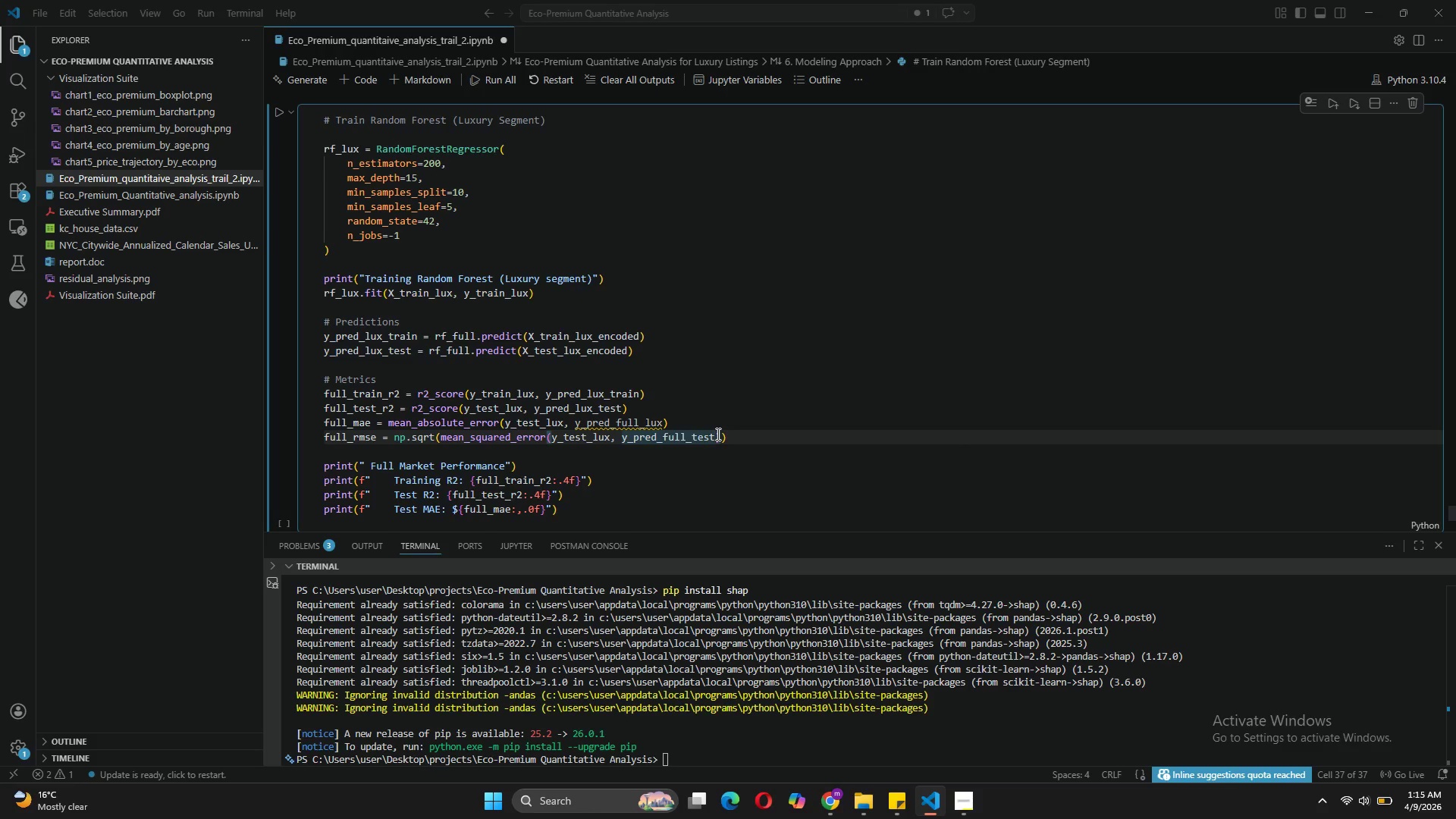 
key(Backspace)
 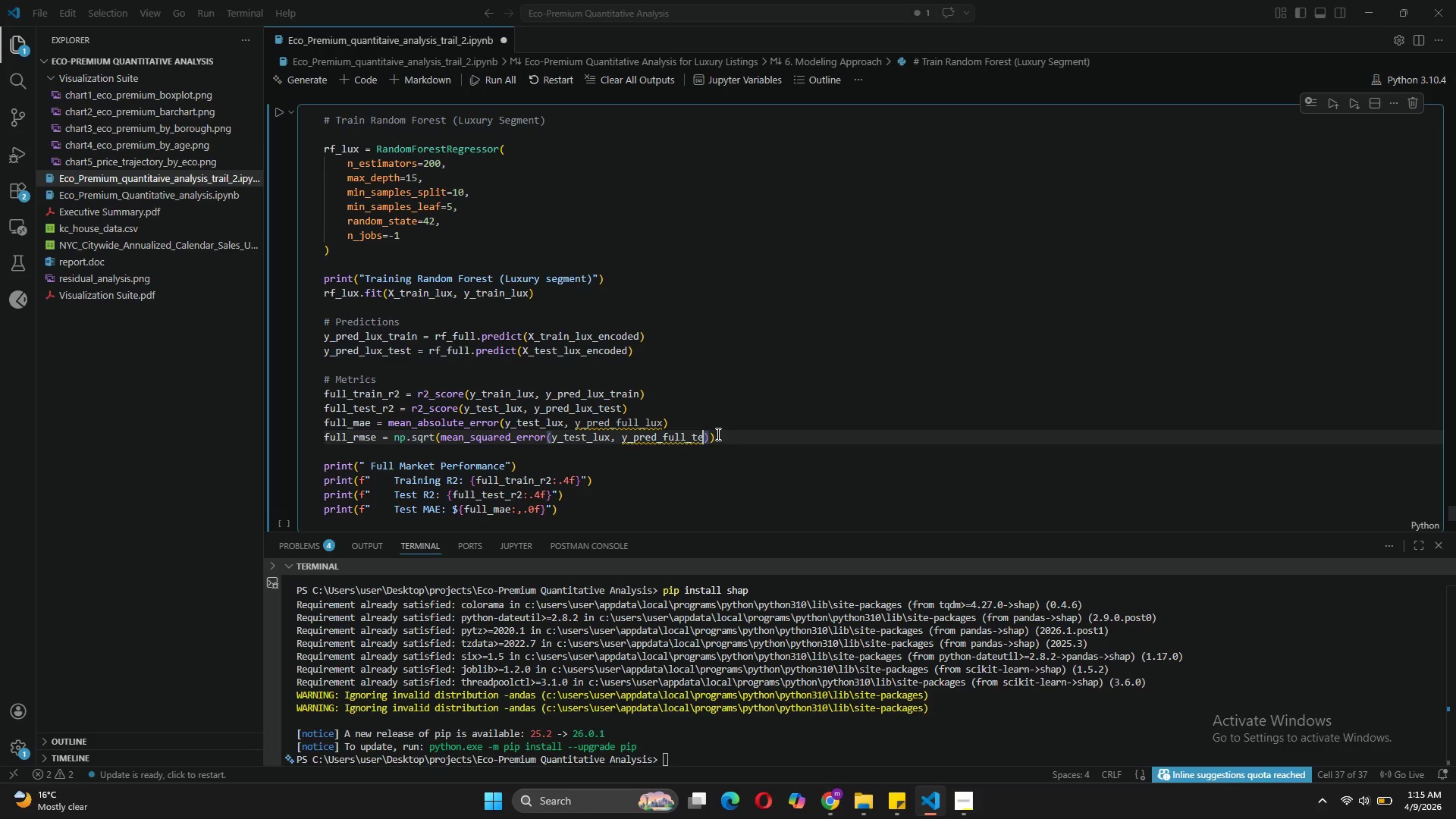 
key(Backspace)
 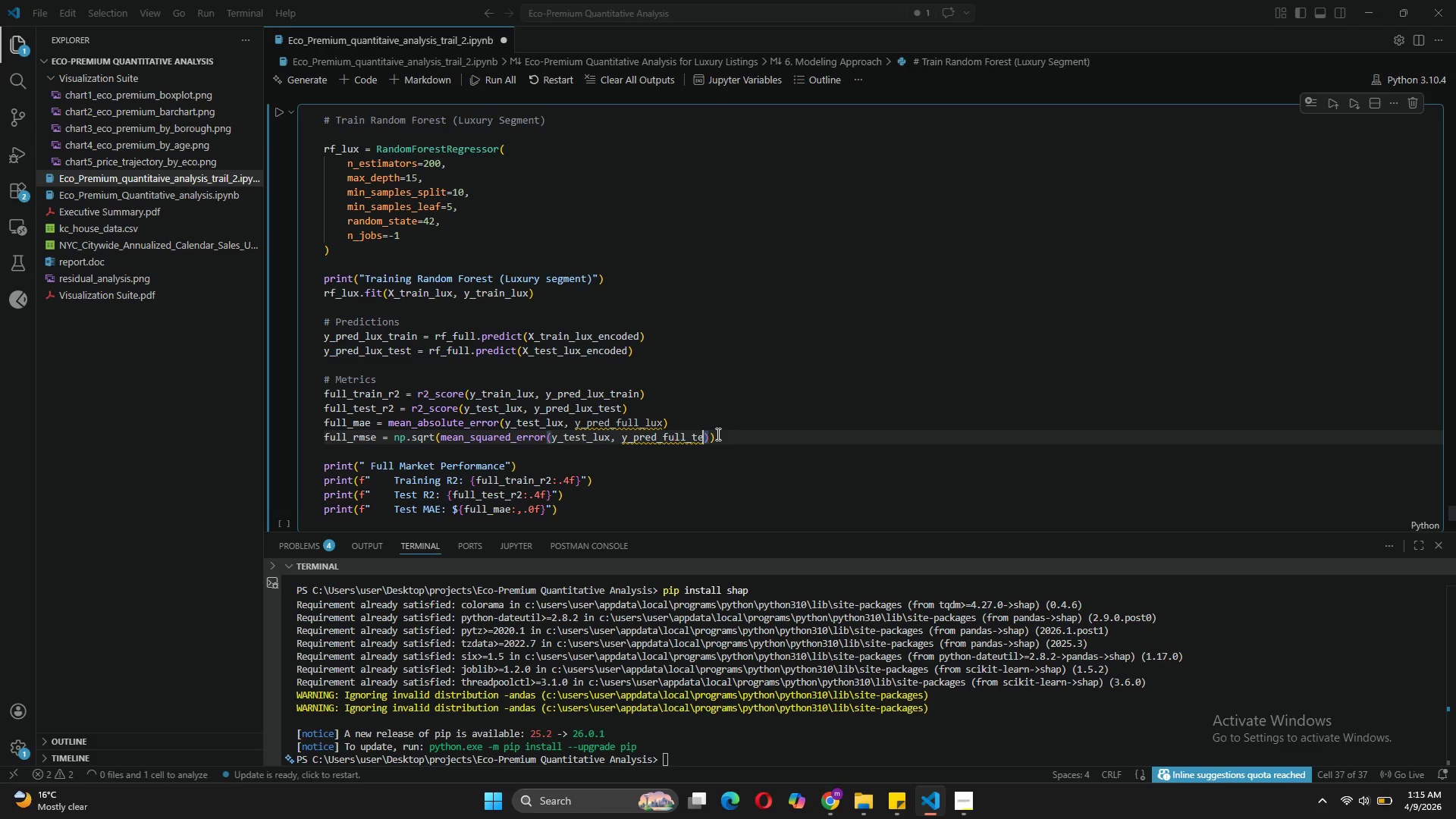 
key(Backspace)
 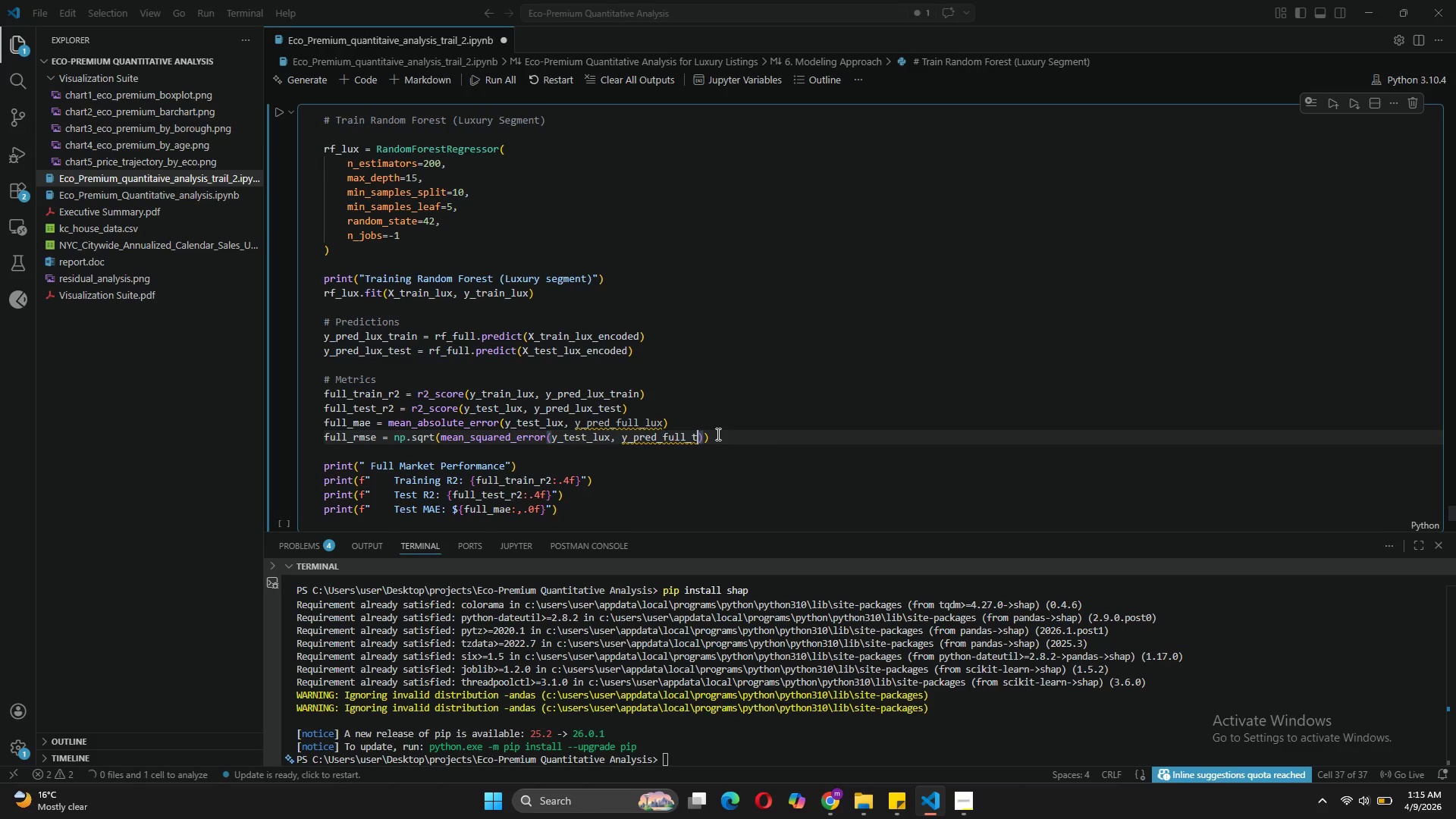 
key(Backspace)
 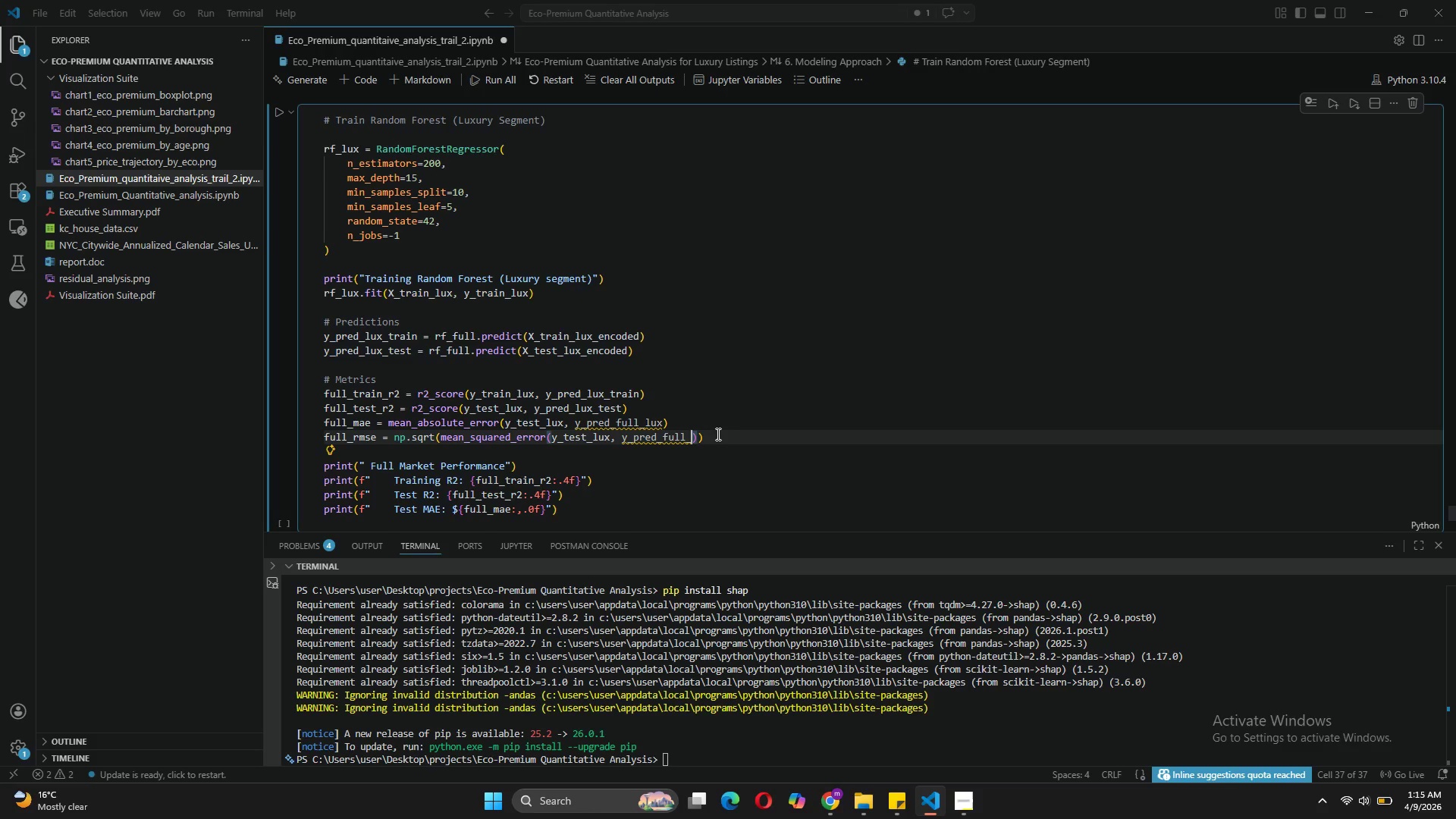 
key(Control+Z)
 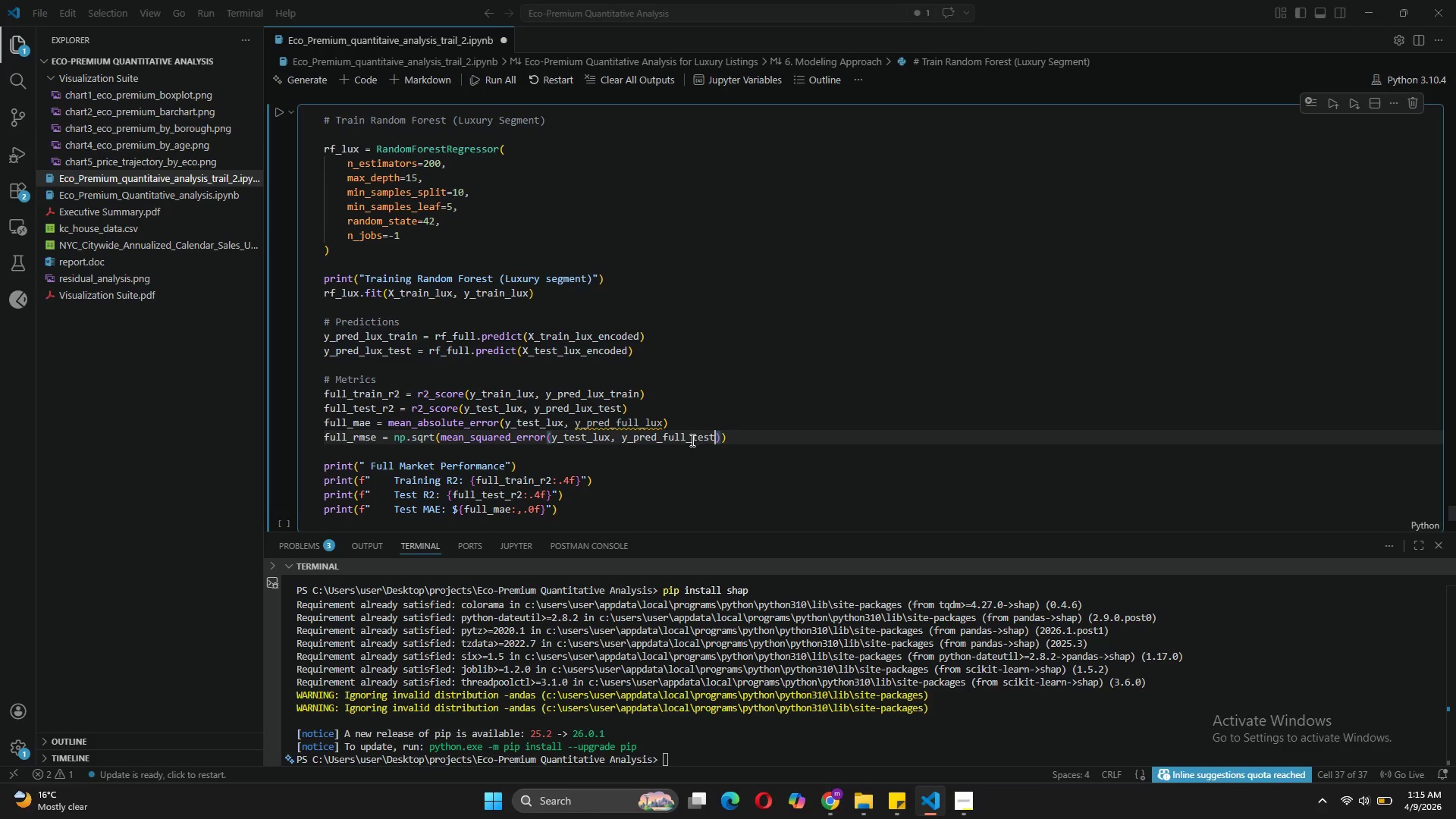 
left_click([687, 440])
 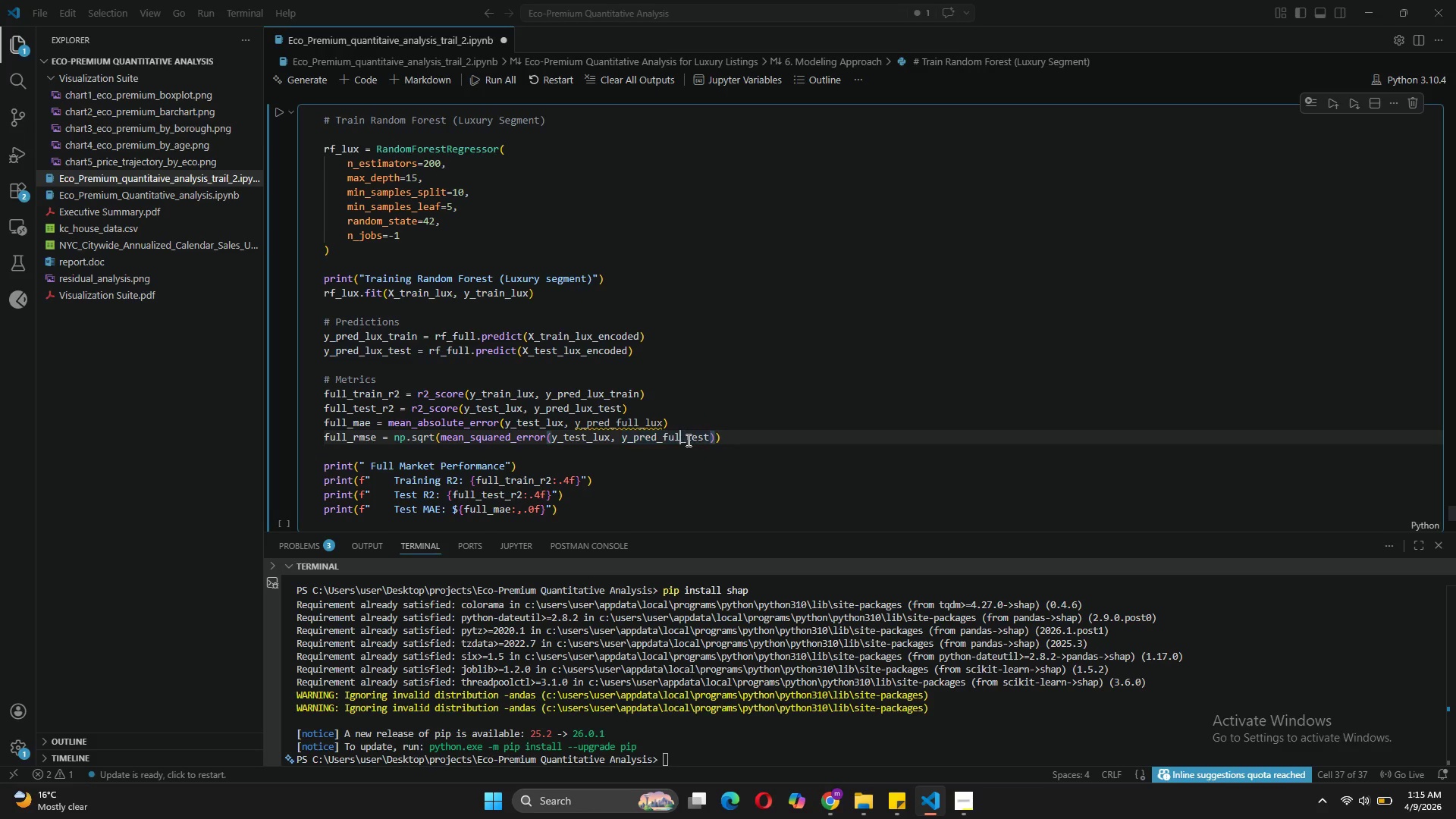 
key(Backspace)
key(Backspace)
key(Backspace)
key(Backspace)
type(lux)
 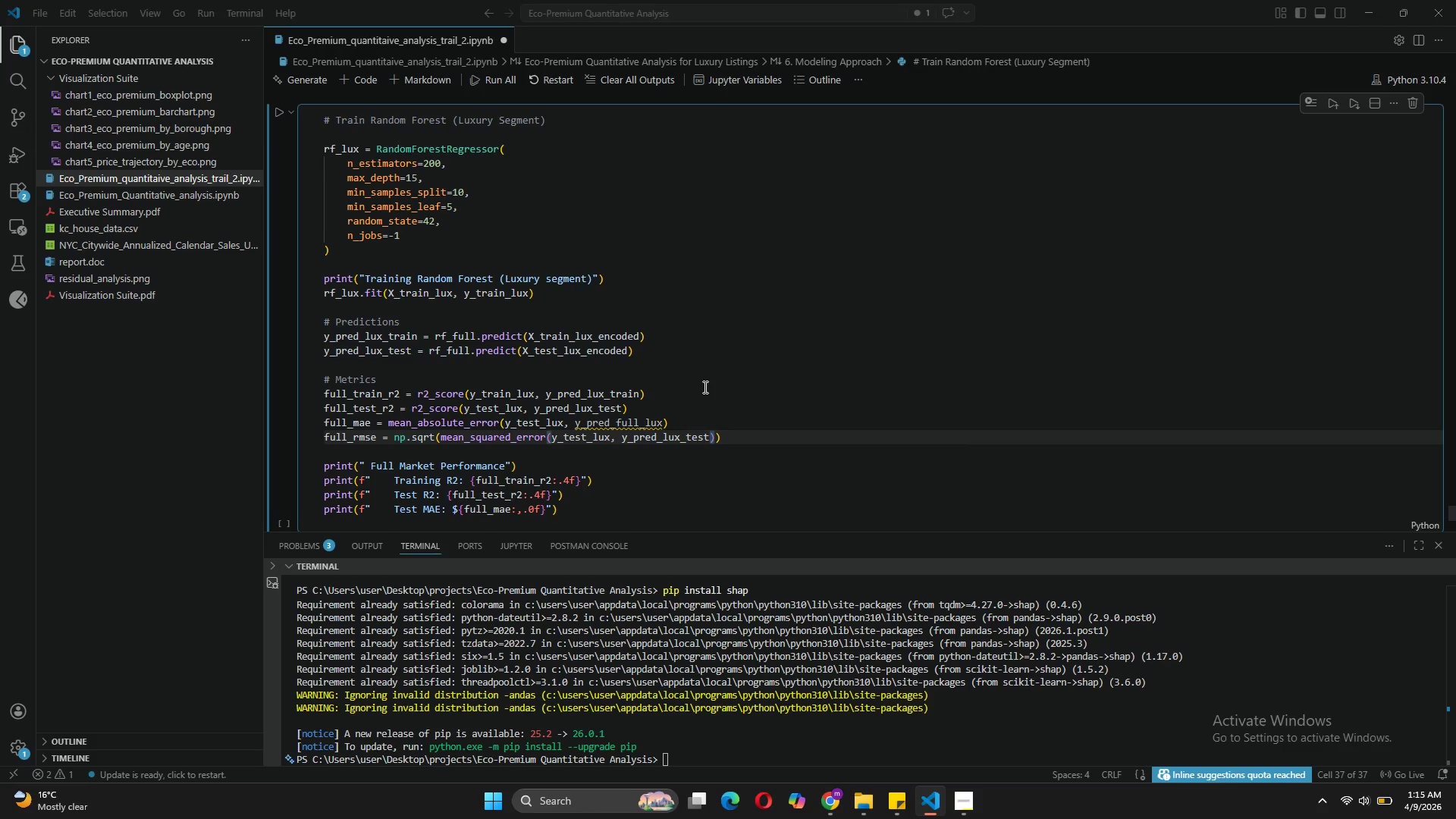 
left_click([704, 387])
 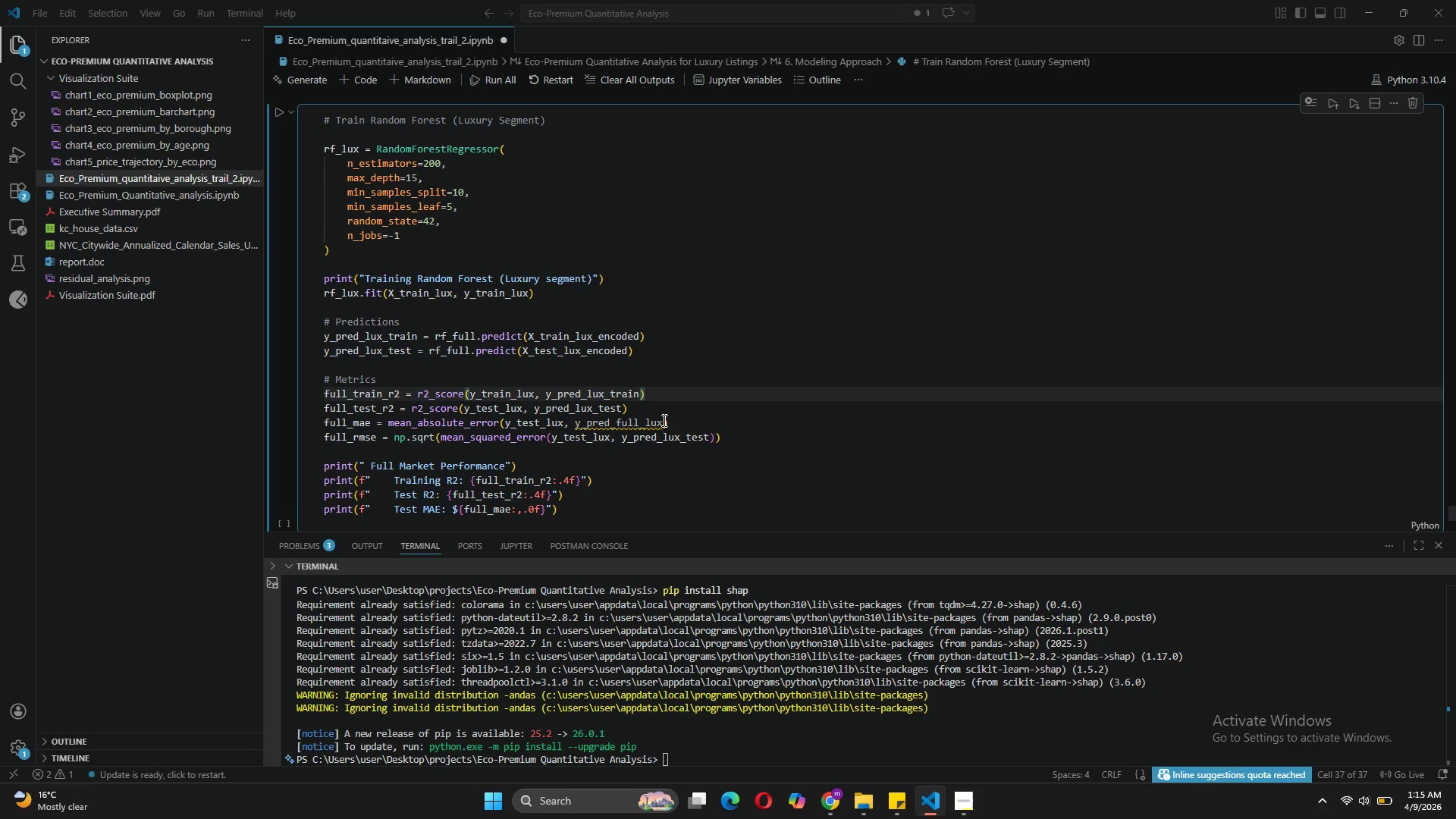 
left_click([662, 422])
 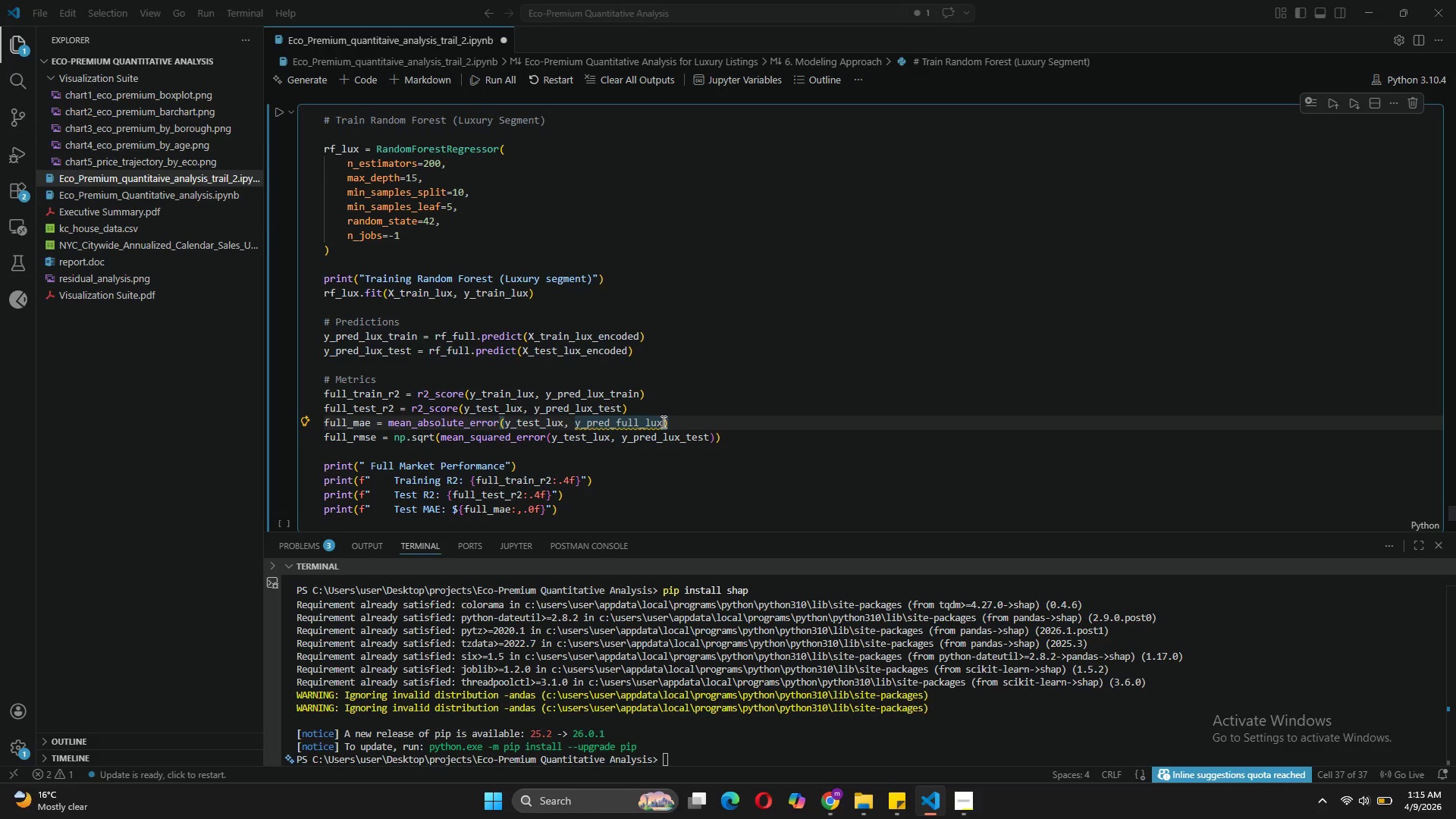 
key(Backspace)
key(Backspace)
key(Backspace)
key(Backspace)
key(Backspace)
key(Backspace)
key(Backspace)
key(Backspace)
type(lux)
 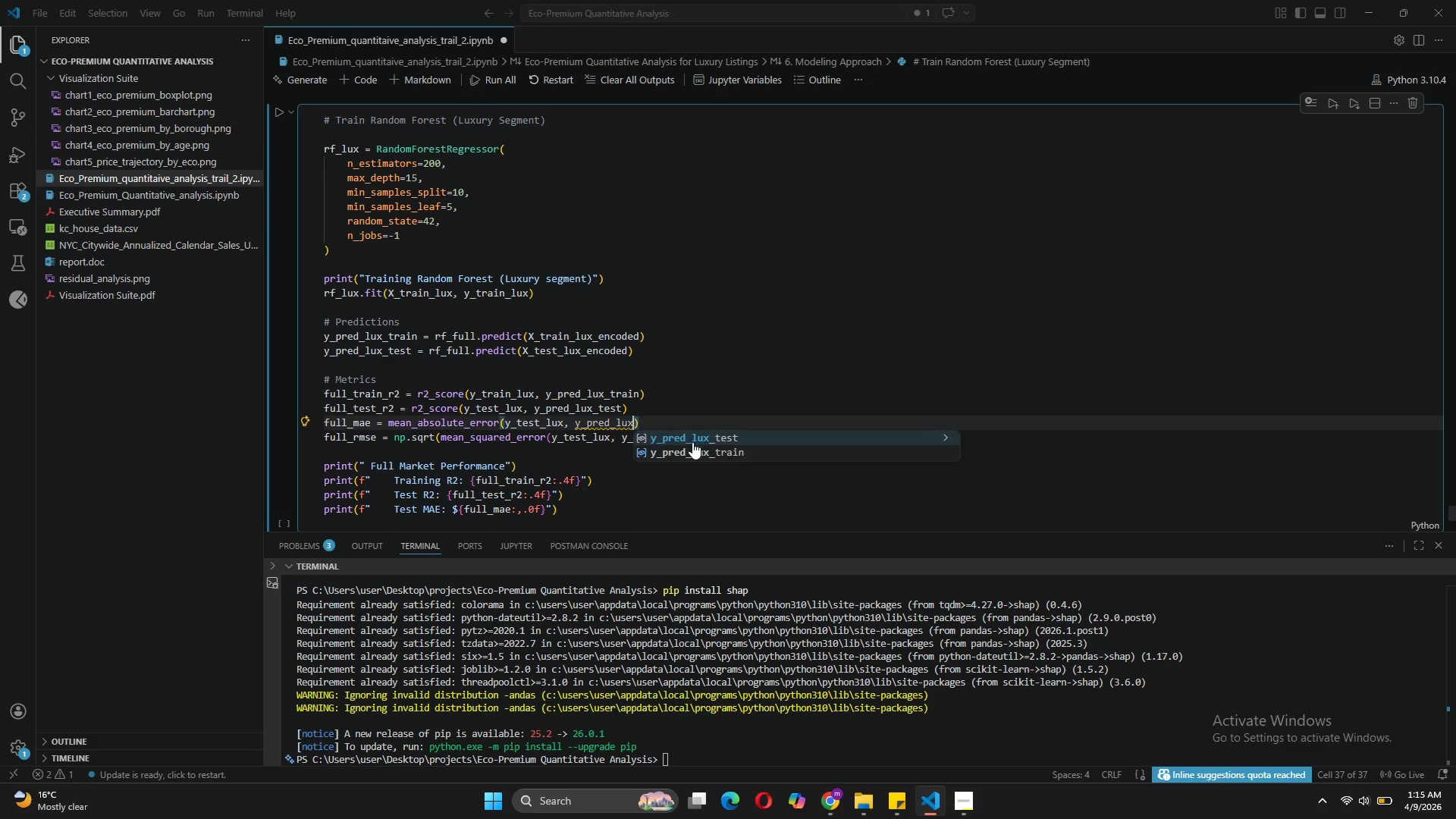 
left_click([694, 444])
 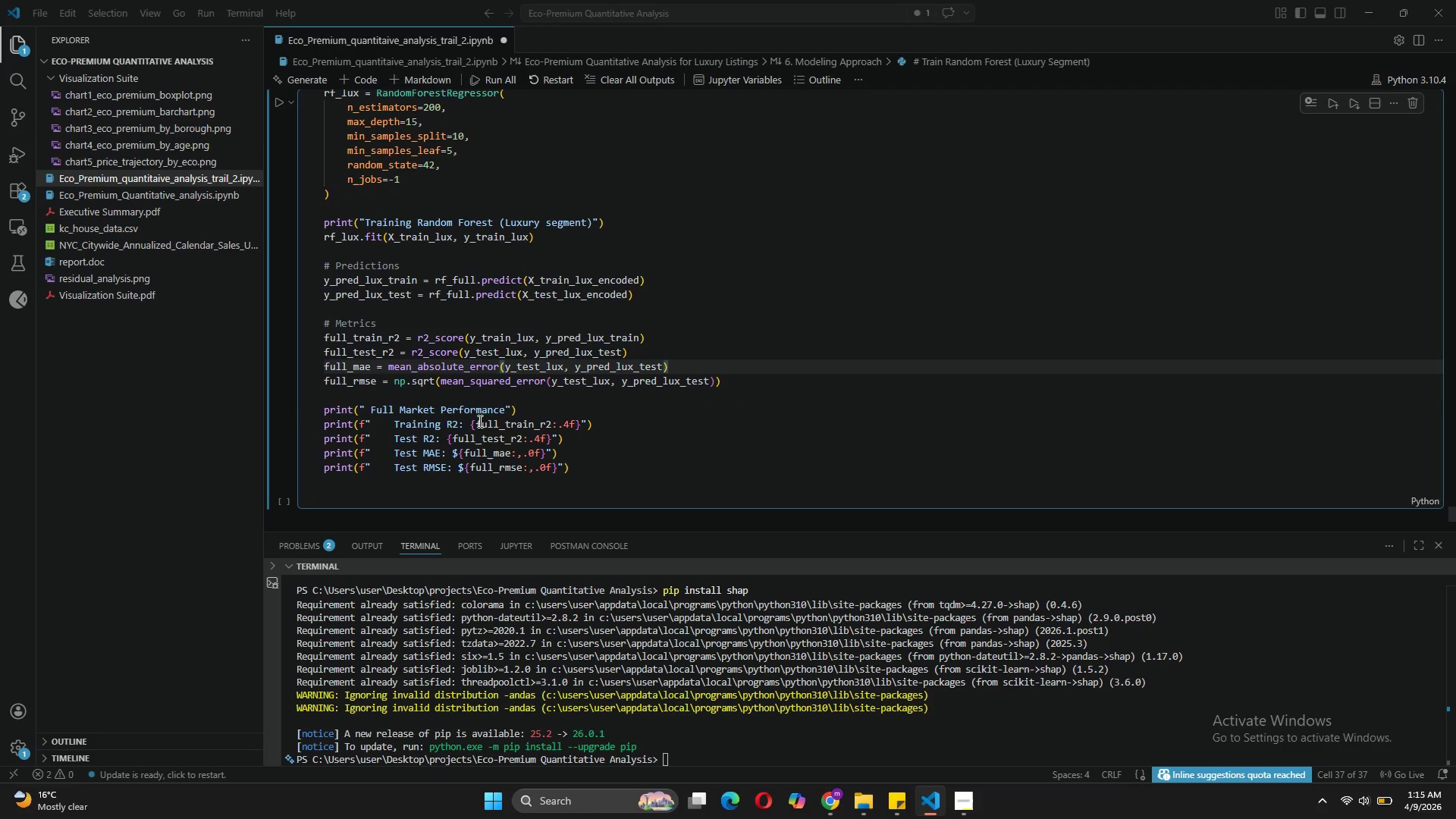 
left_click_drag(start_coordinate=[435, 407], to_coordinate=[370, 409])
 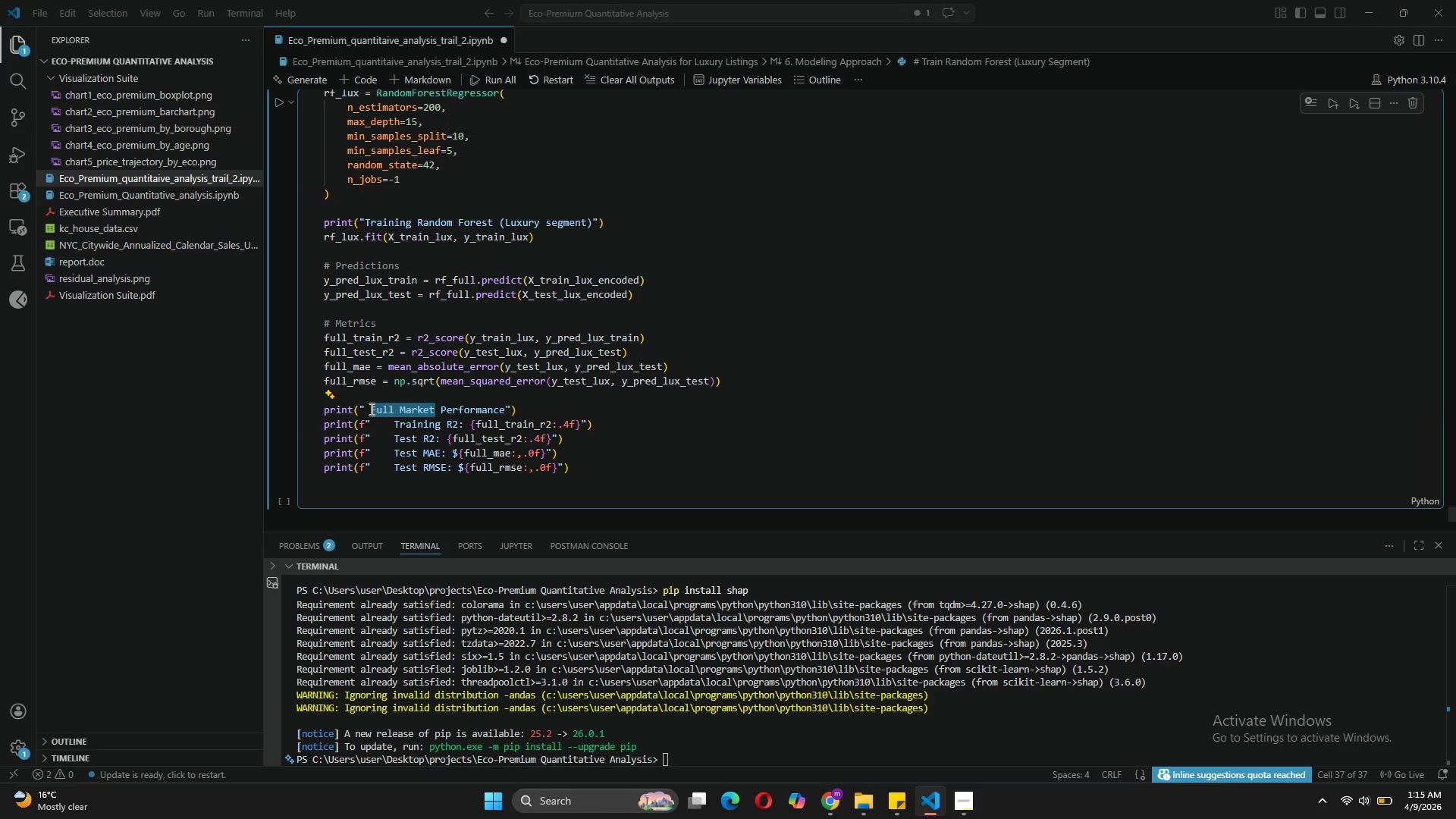 
key(CapsLock)
 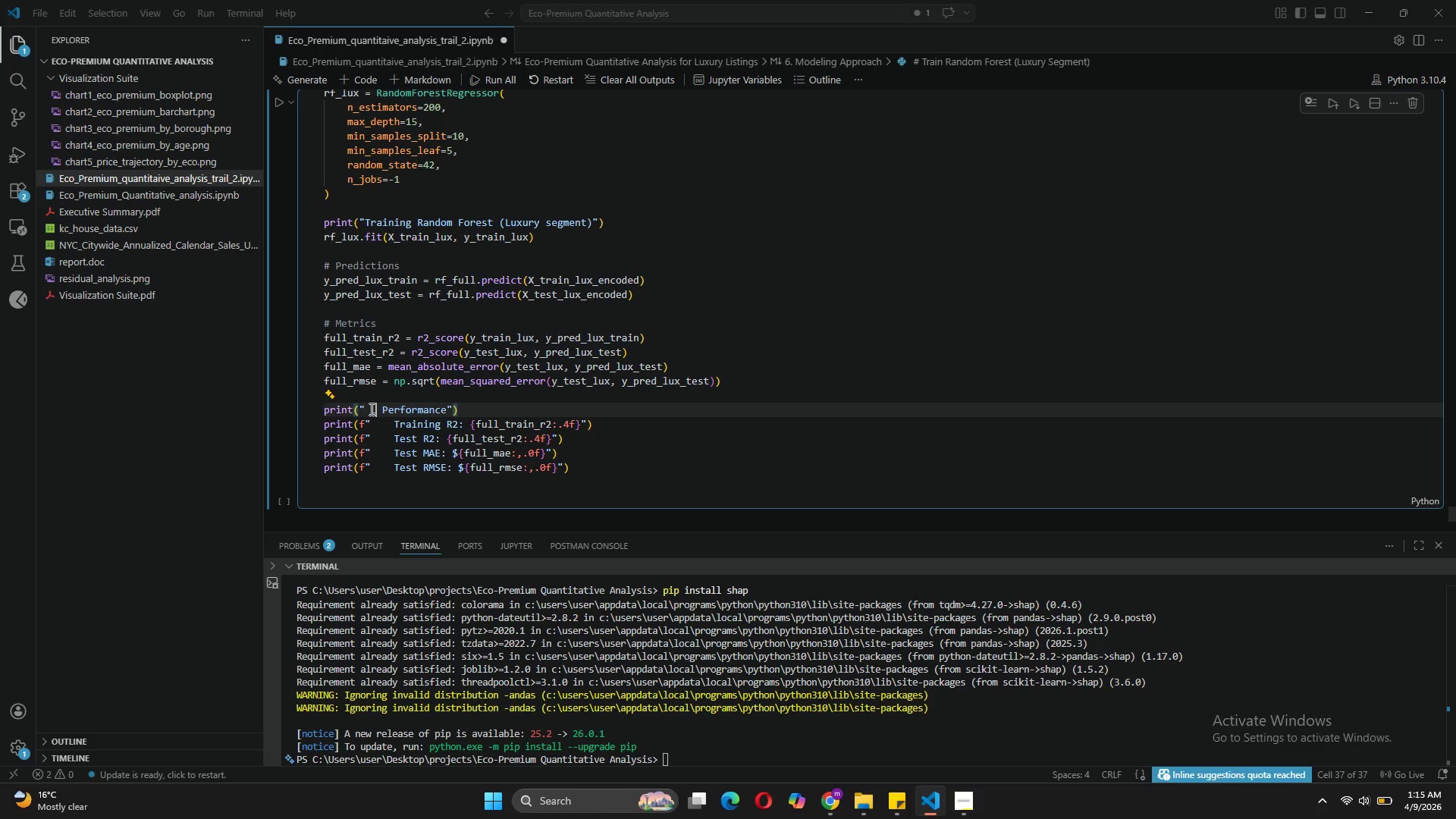 
key(L)
 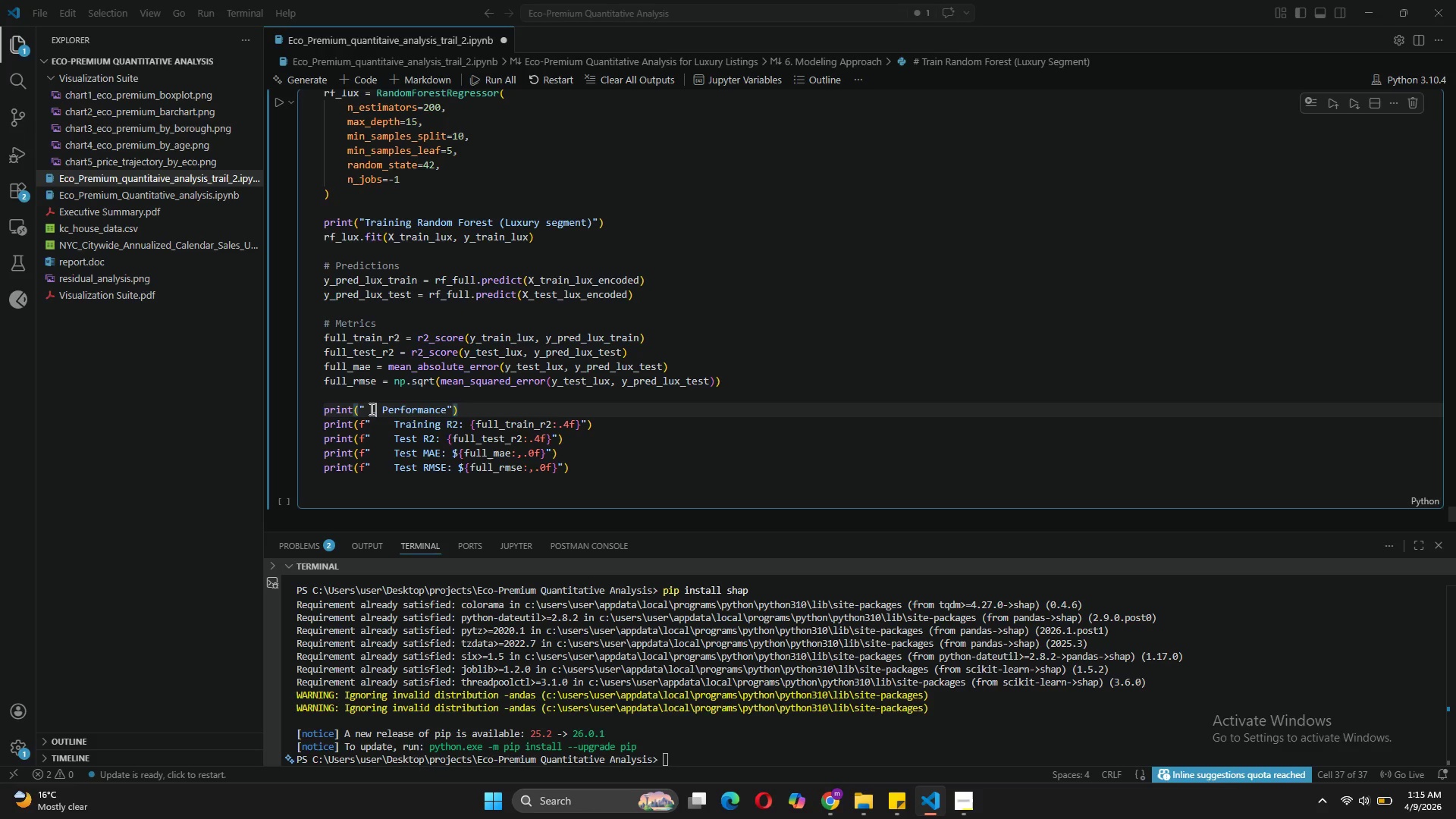 
key(CapsLock)
 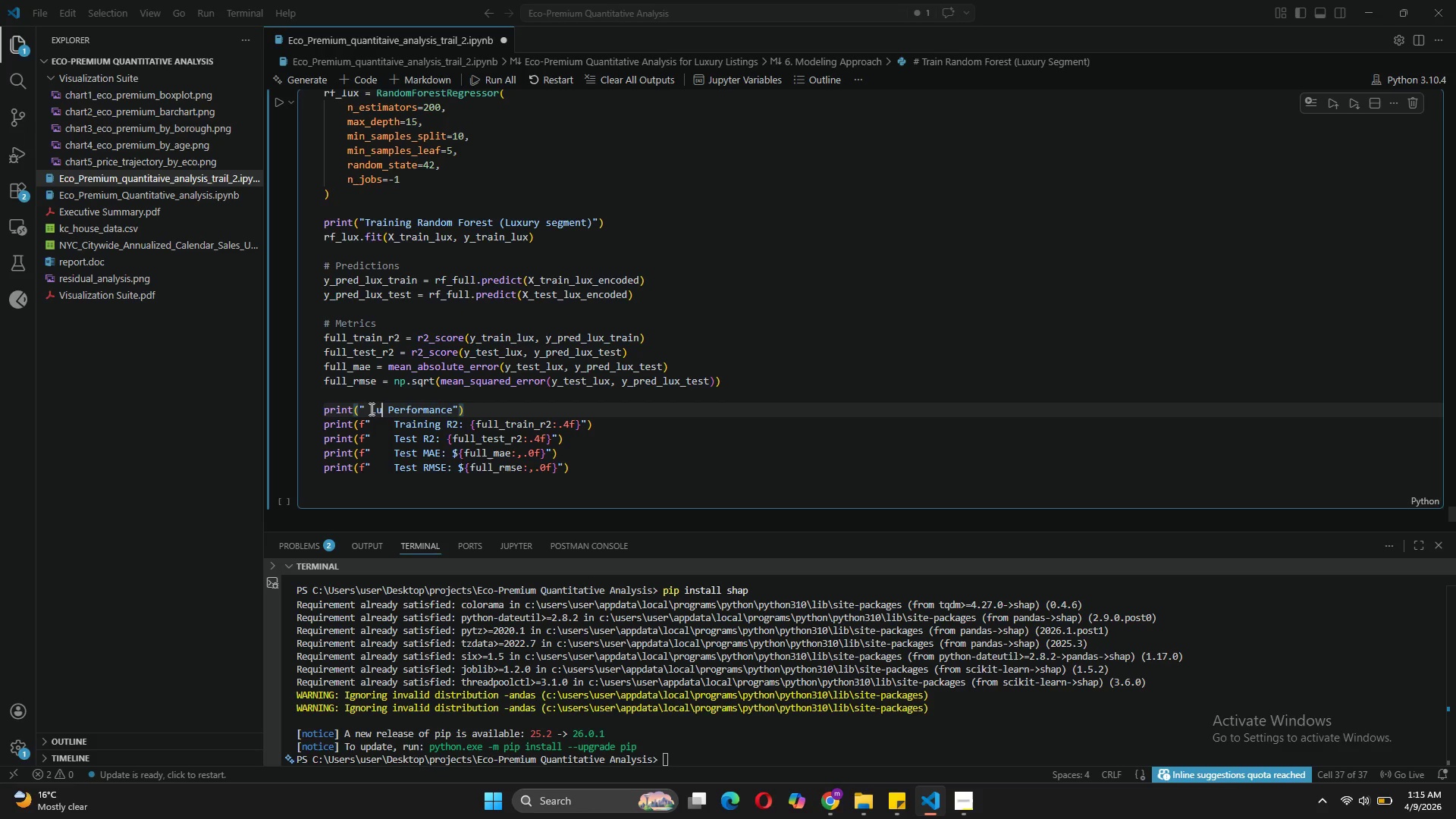 
key(U)
 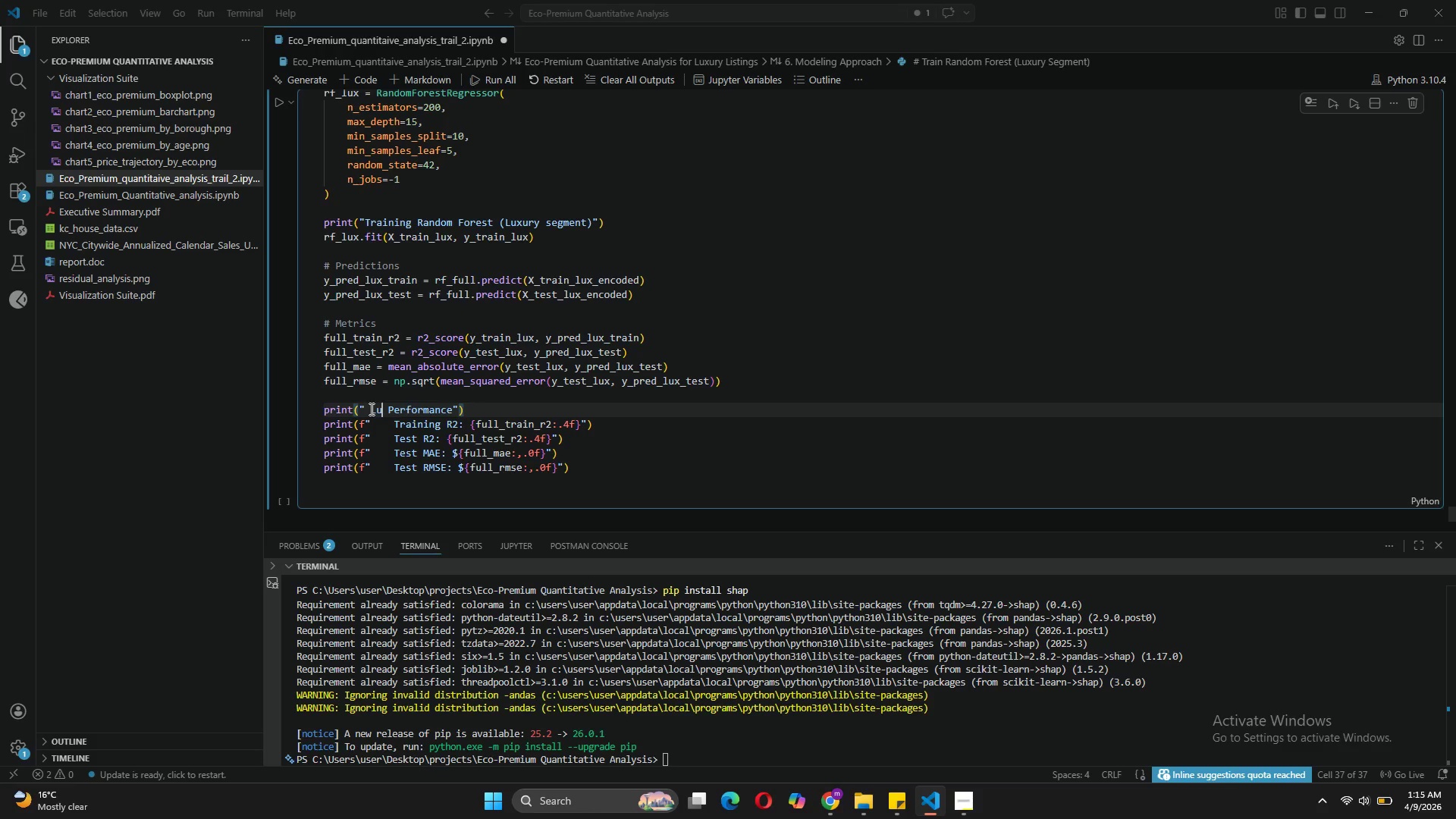 
type(c)
key(Backspace)
type(xury Segment)
 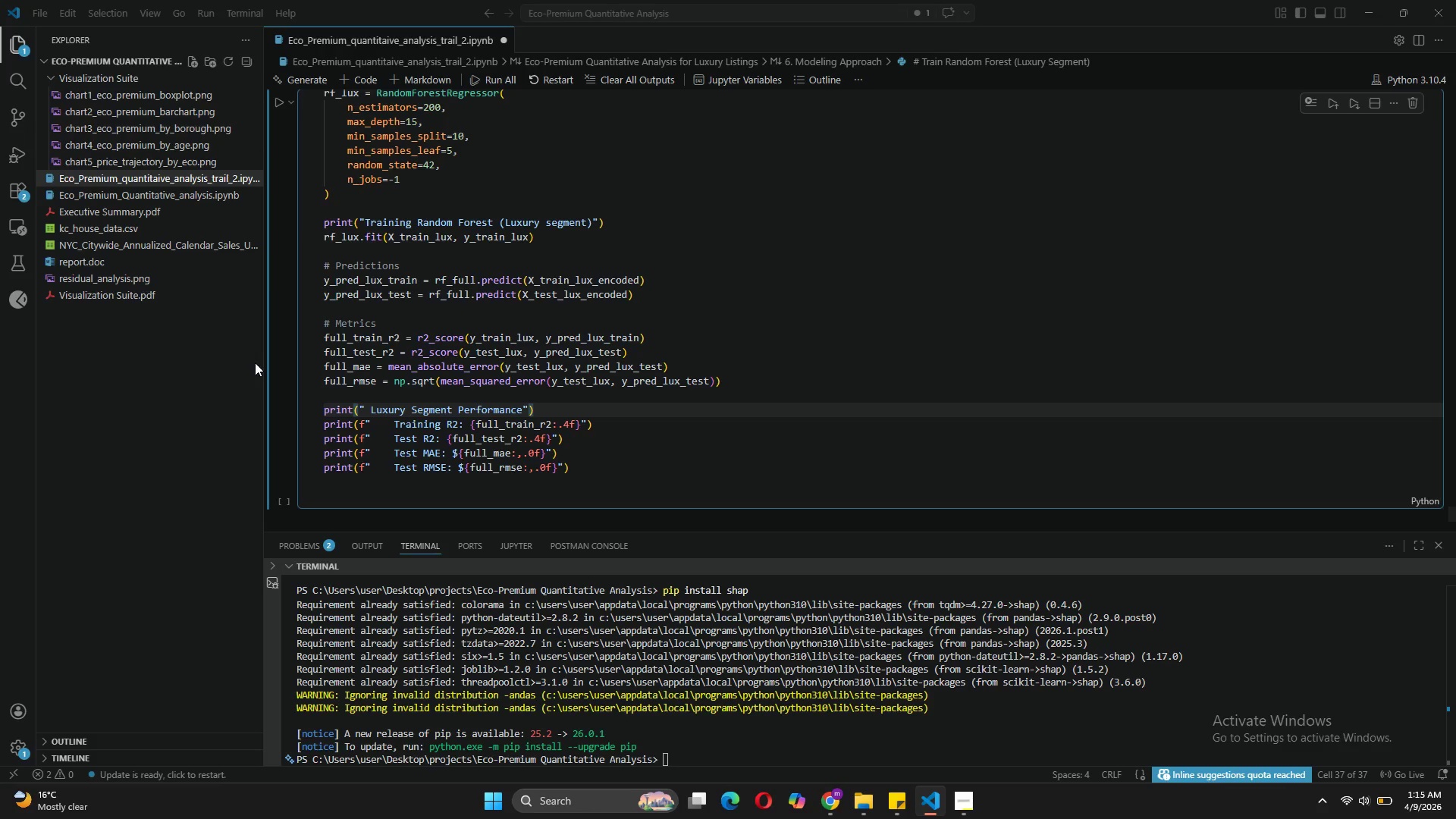 
wait(6.08)
 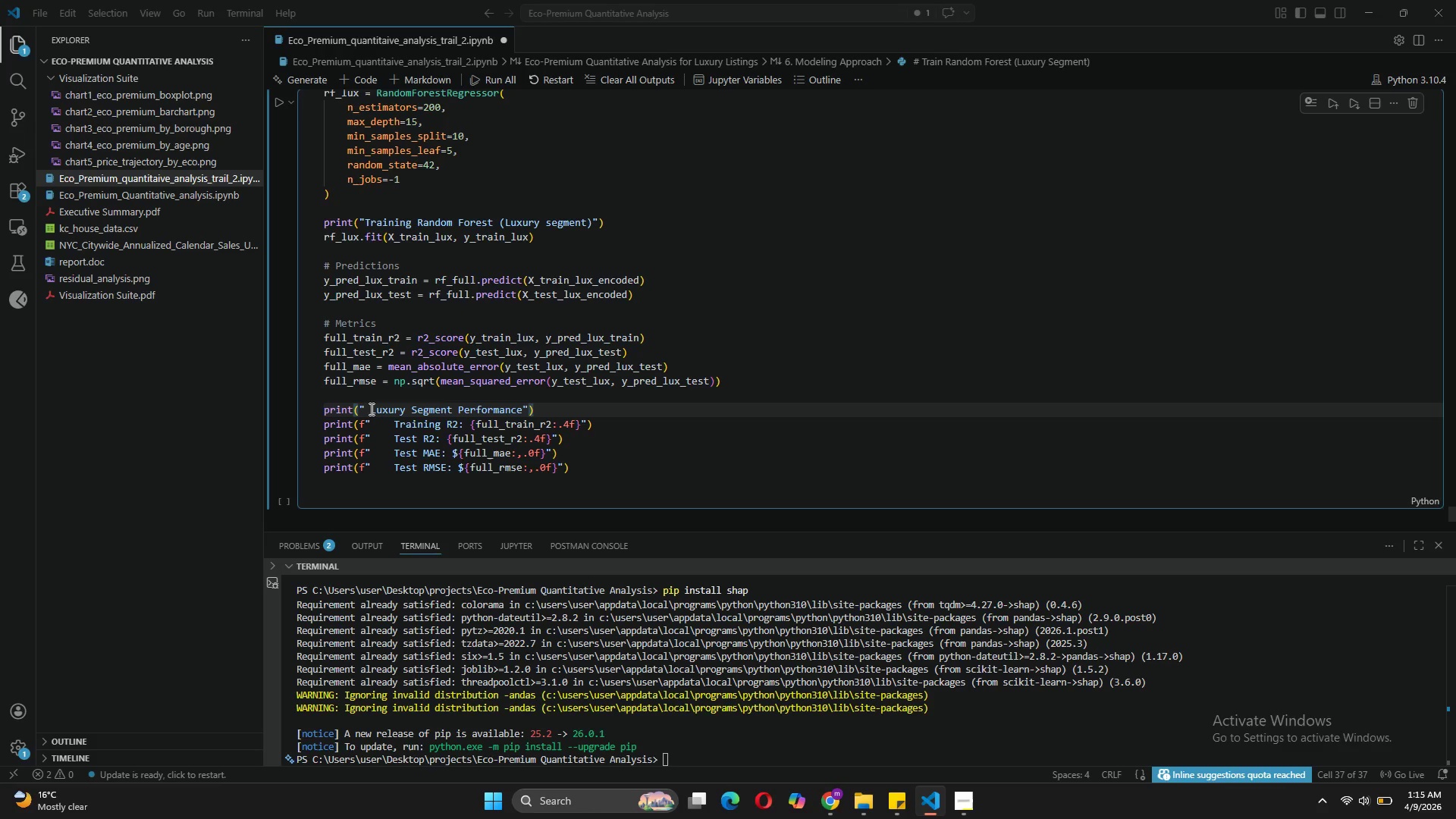 
left_click([275, 108])
 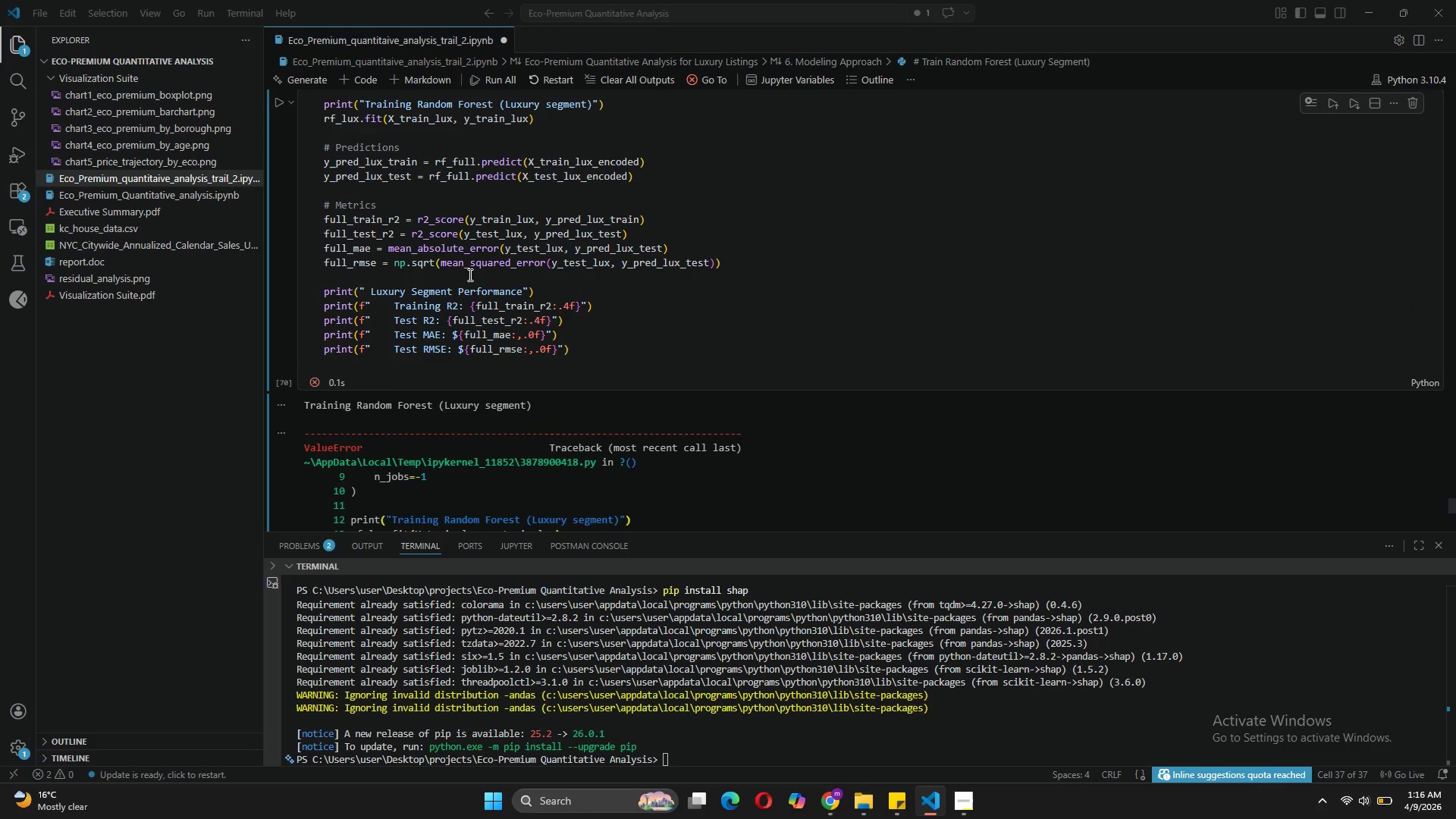 
wait(17.19)
 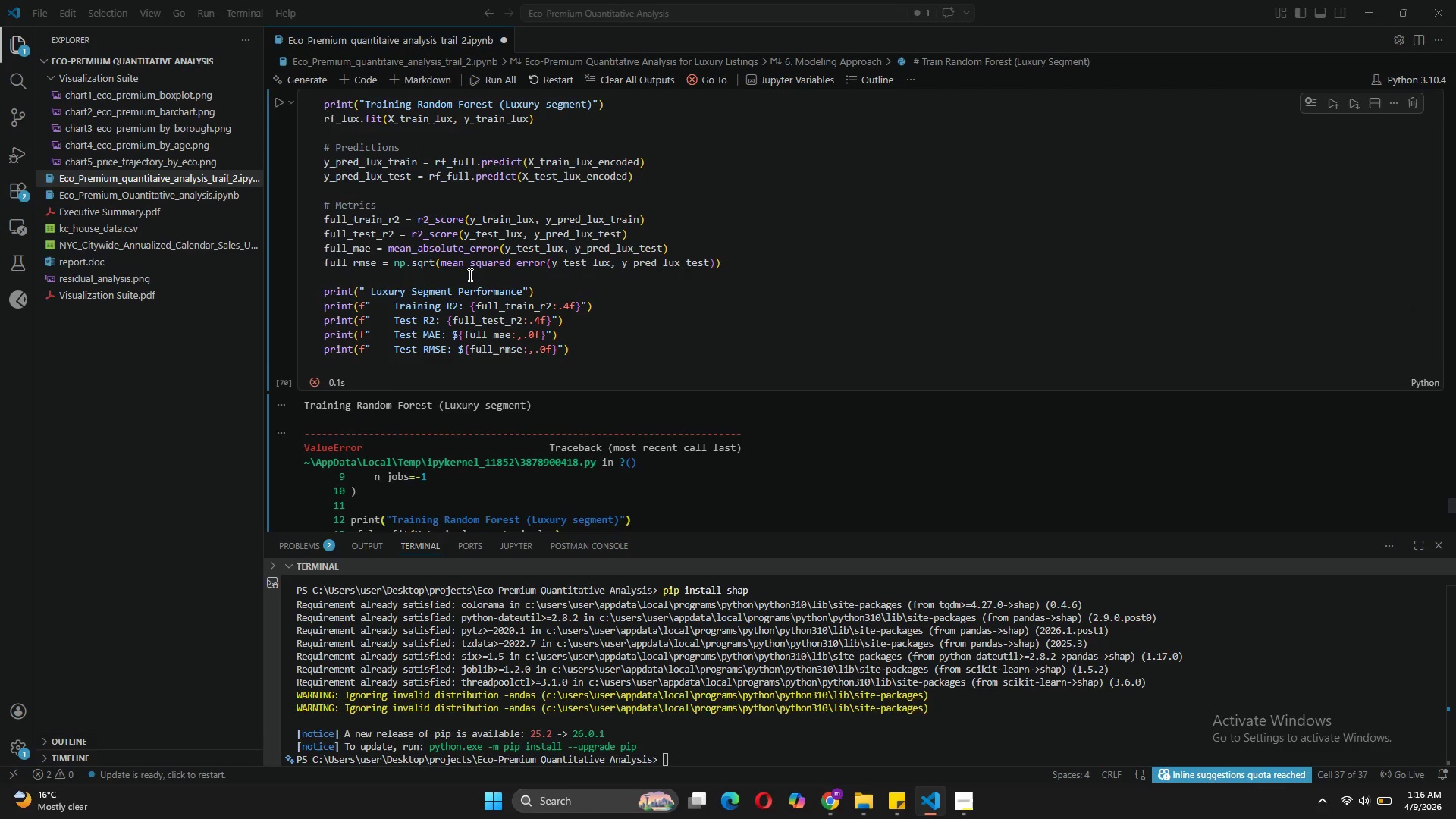 
left_click([450, 239])
 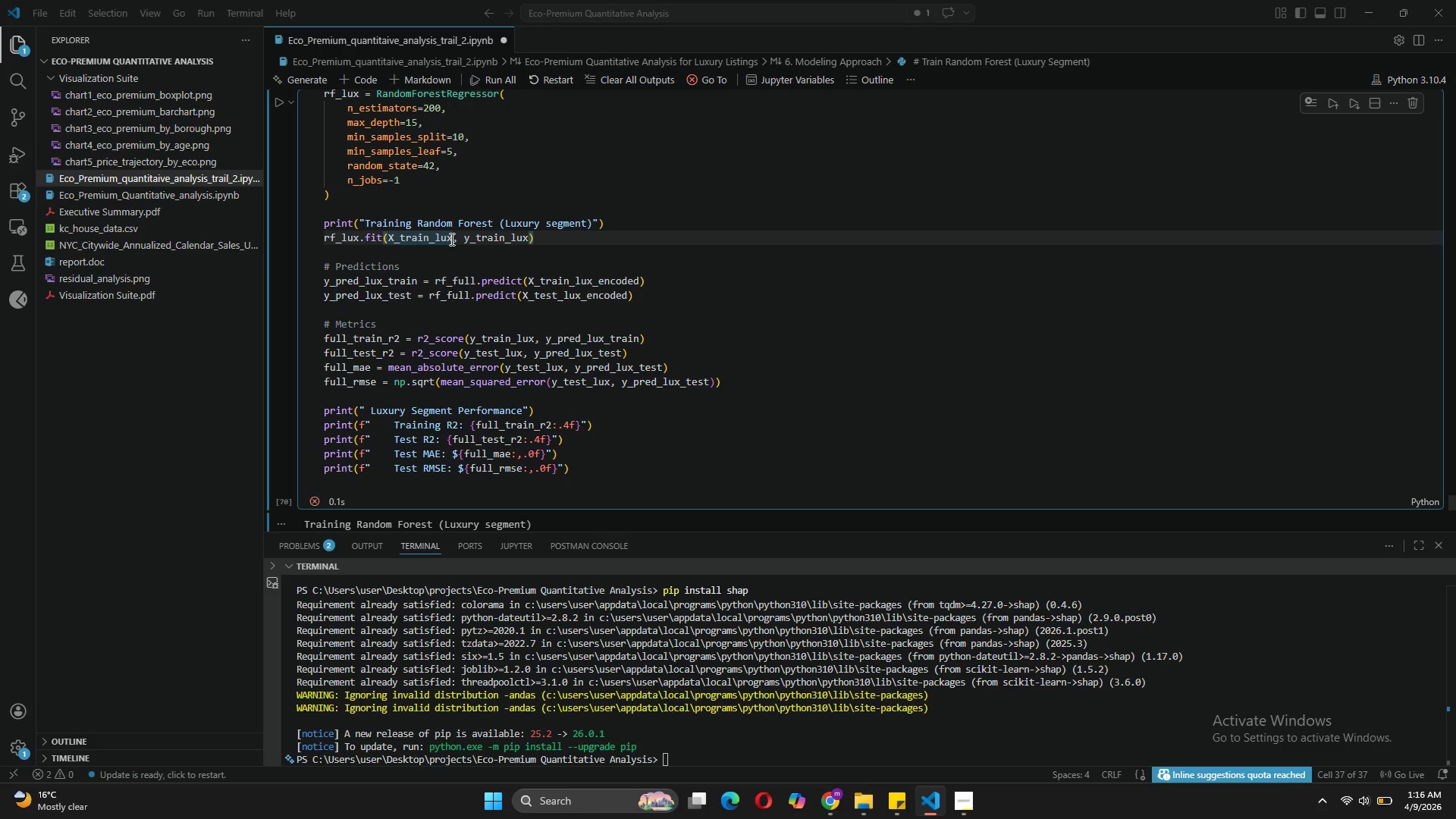 
type(_encoded)
 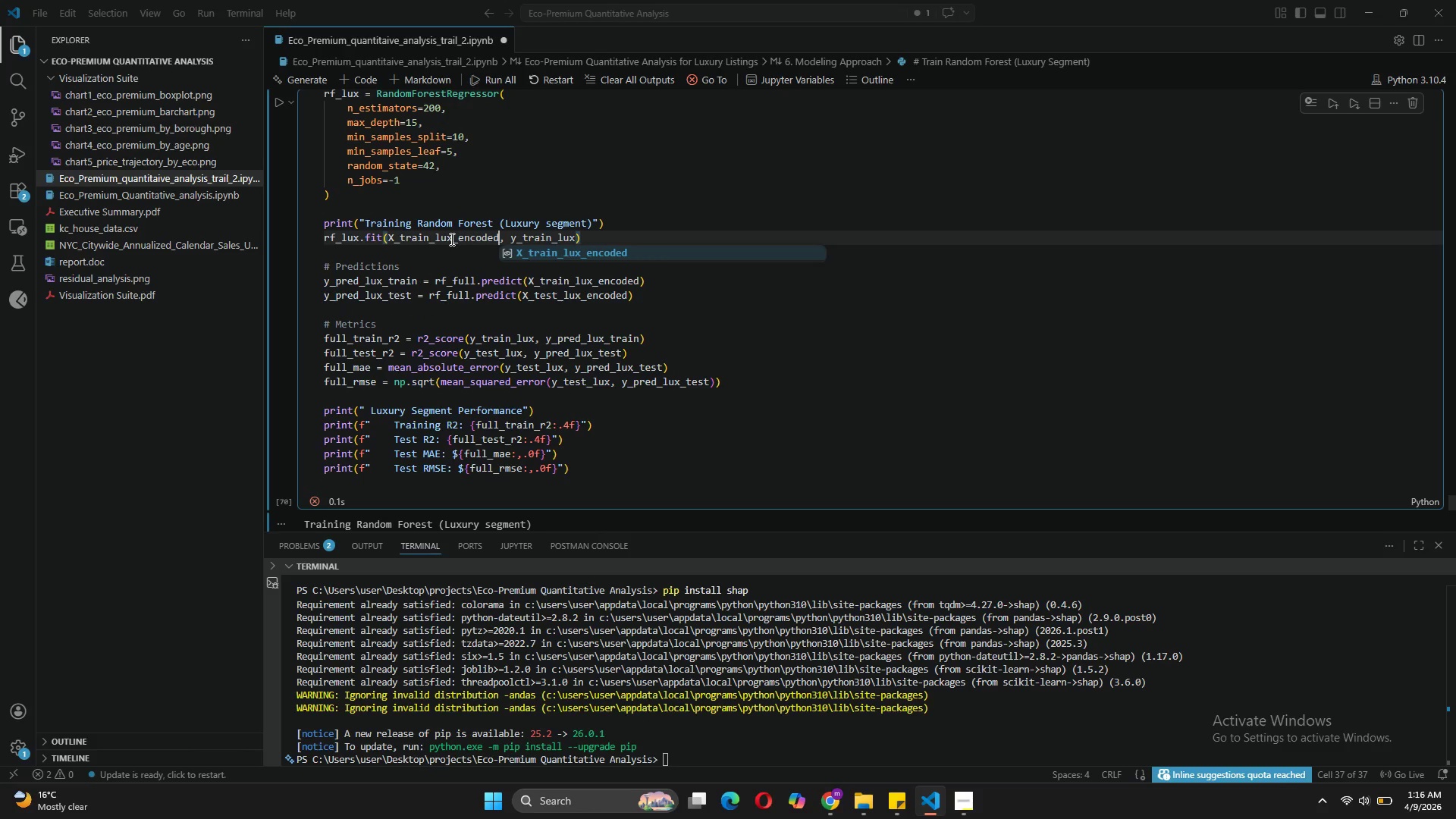 
wait(9.0)
 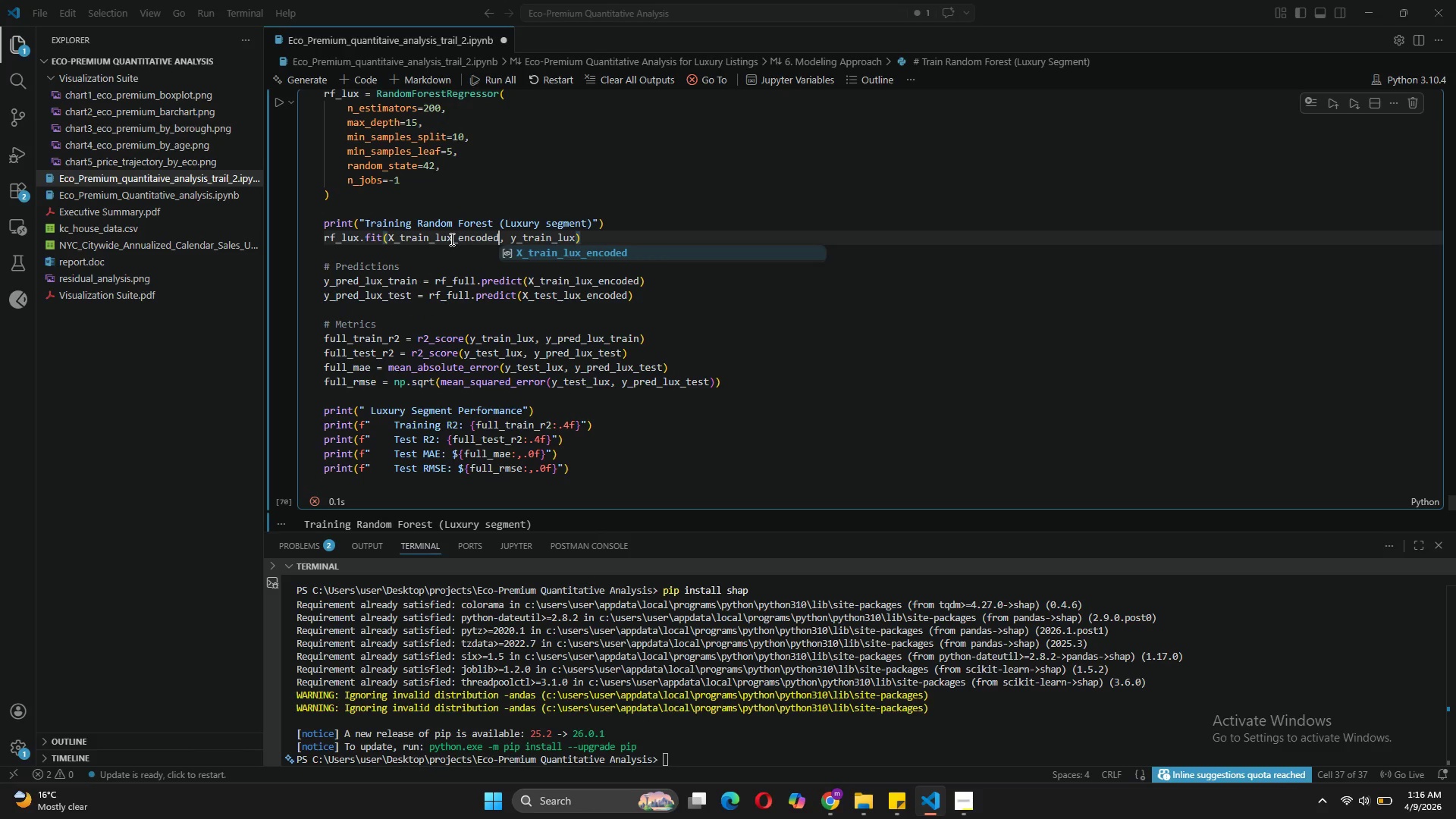 
left_click([380, 279])
 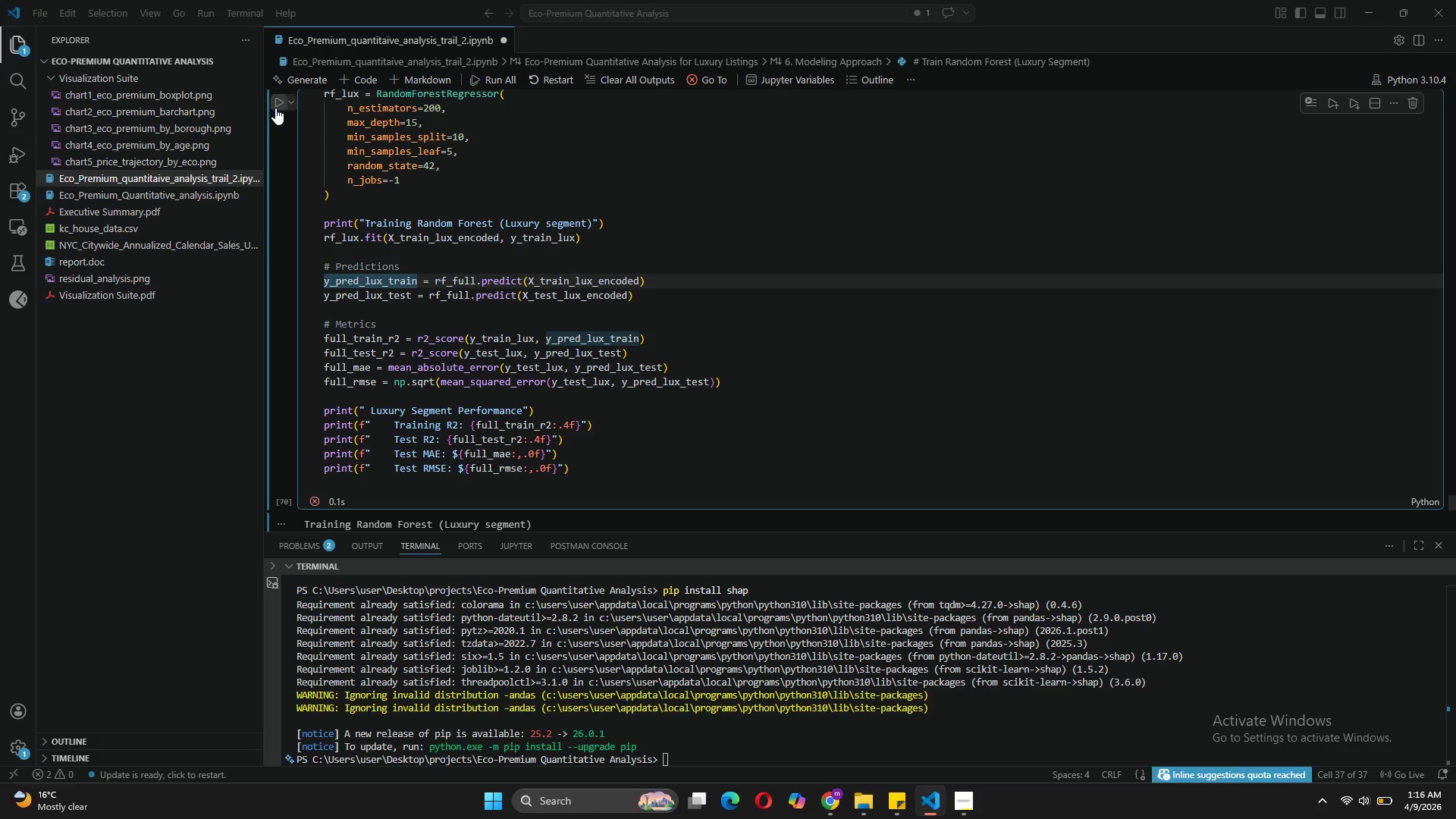 
left_click([275, 108])
 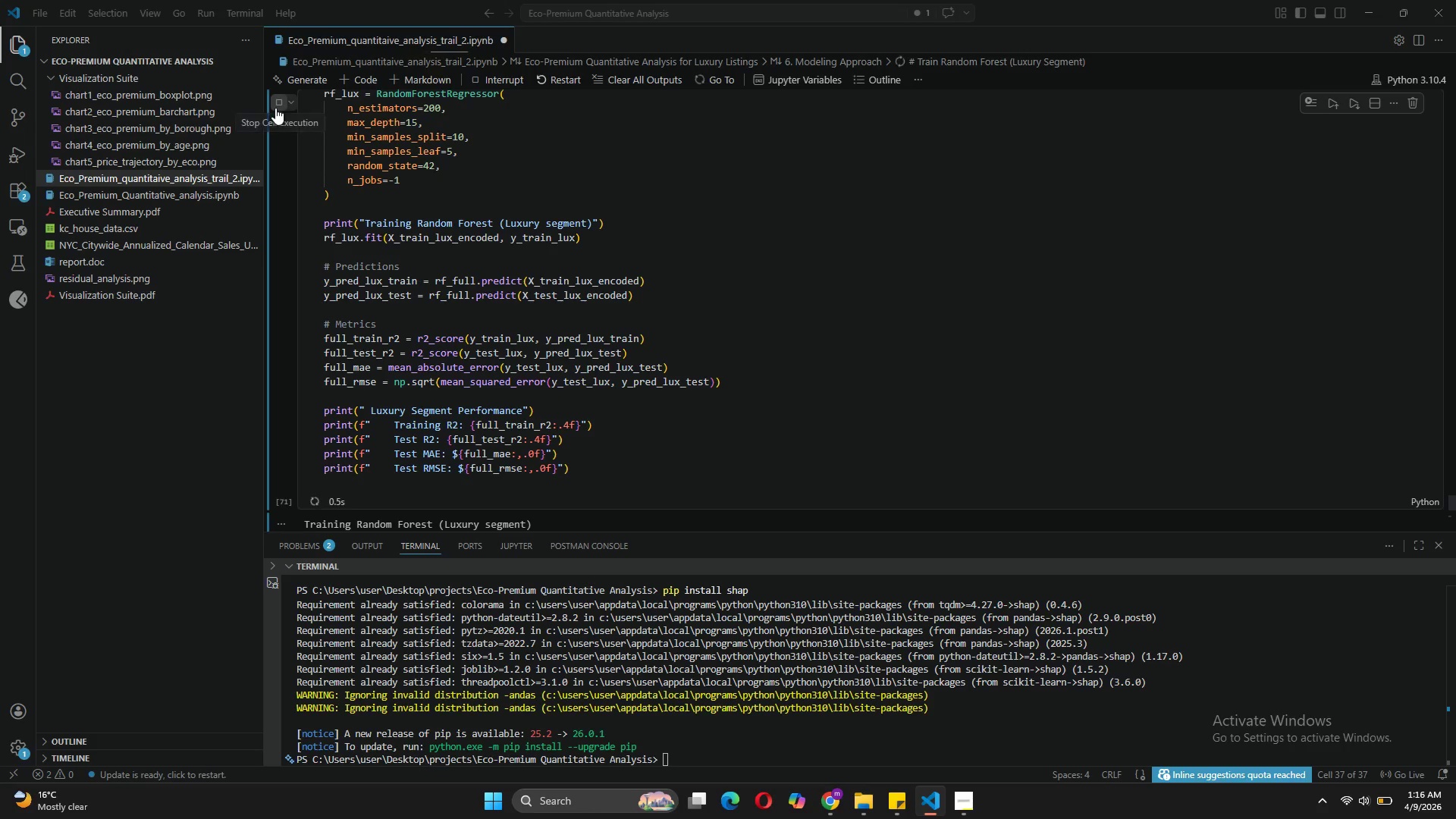 
mouse_move([539, 297])
 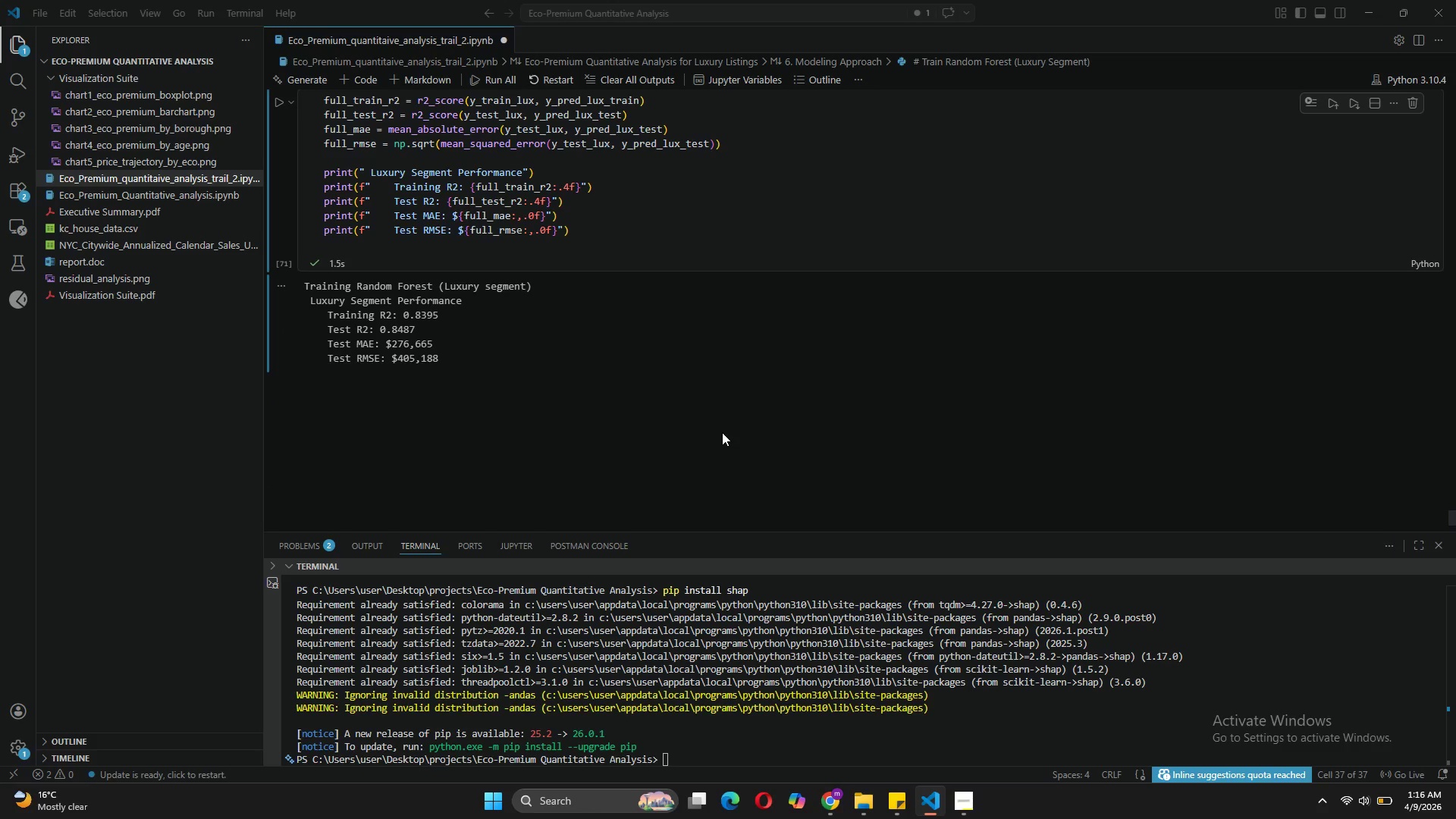 
wait(29.06)
 